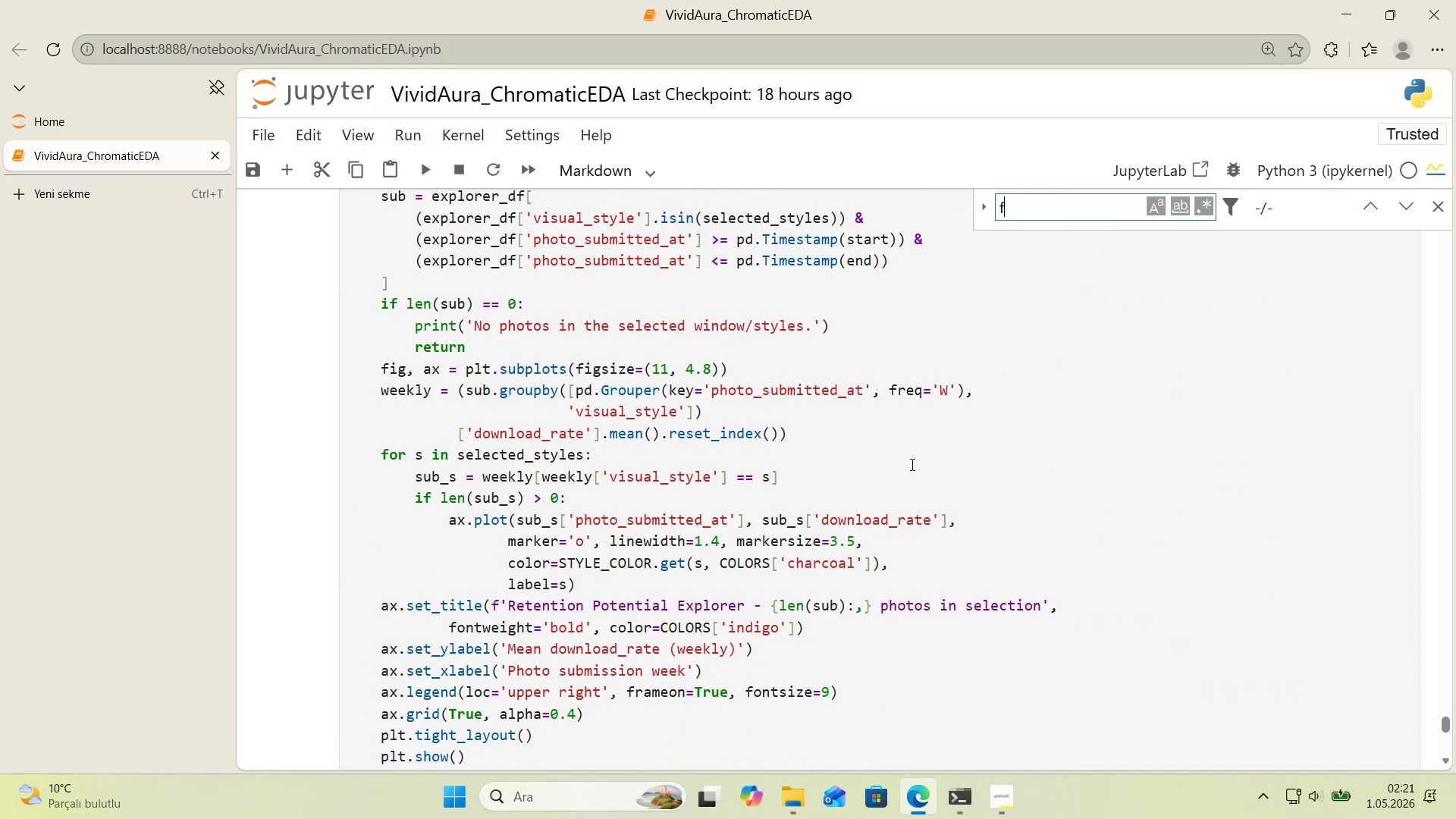 
type(f@*()
 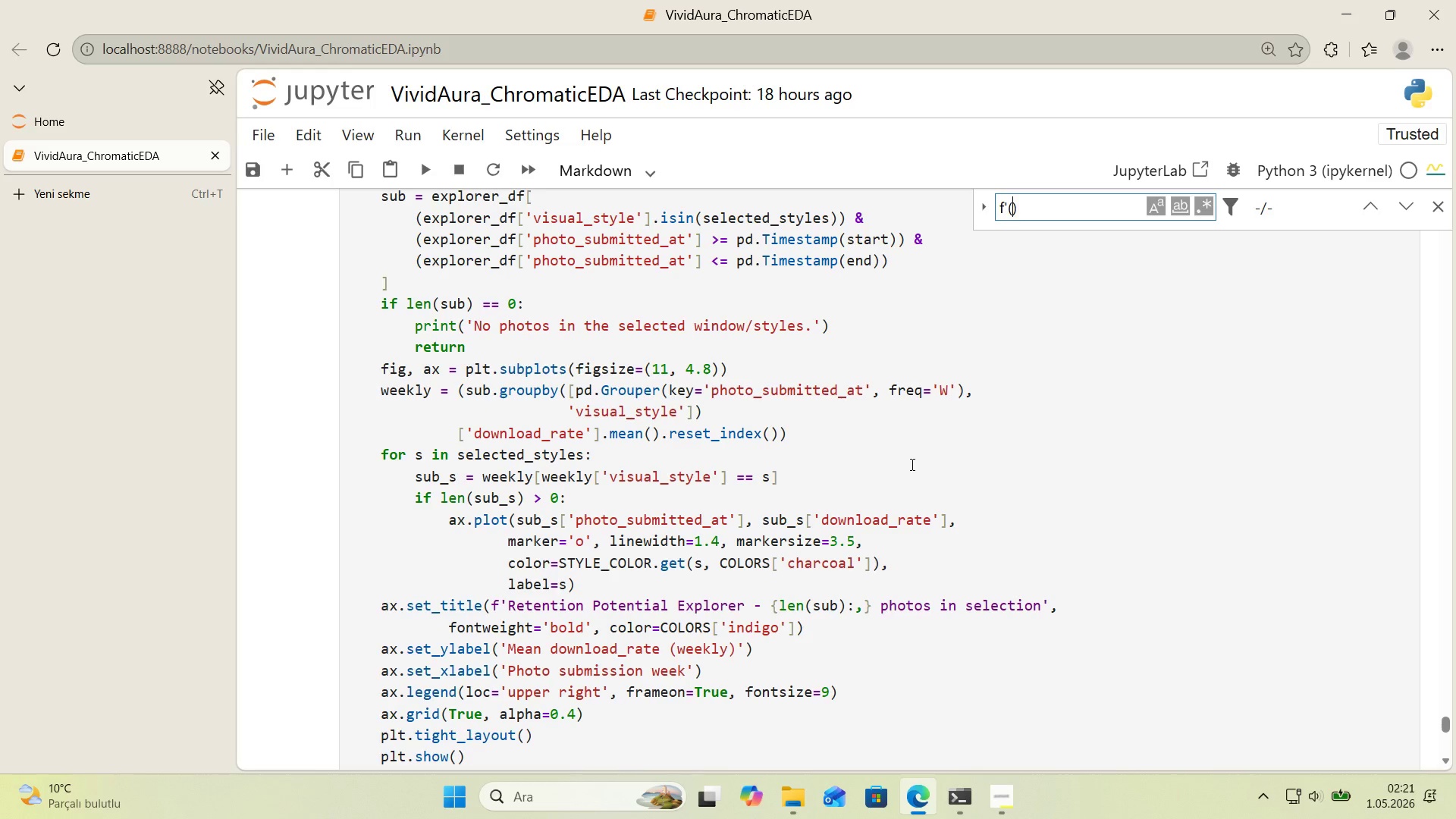 
 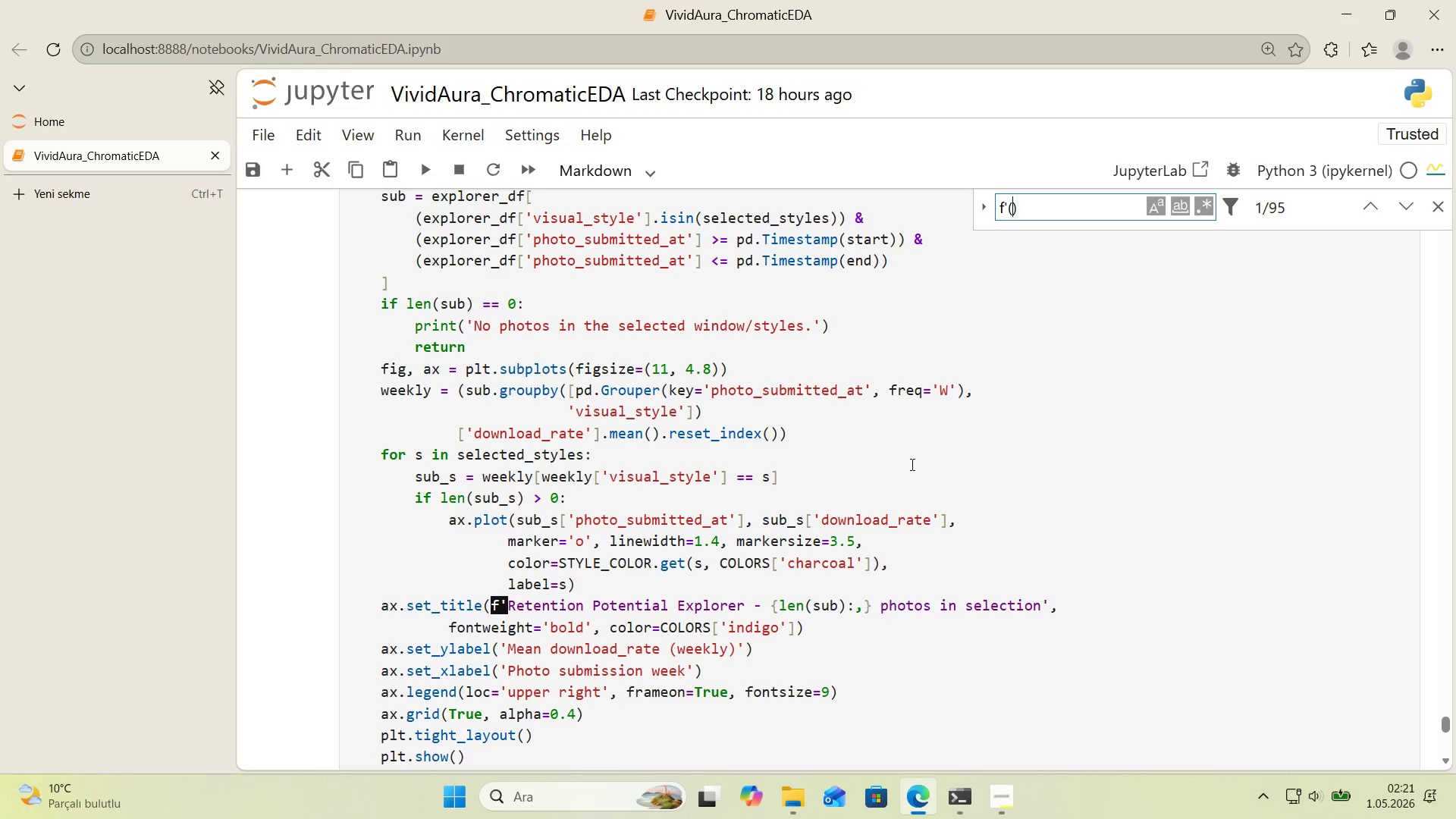 
key(ArrowLeft)
 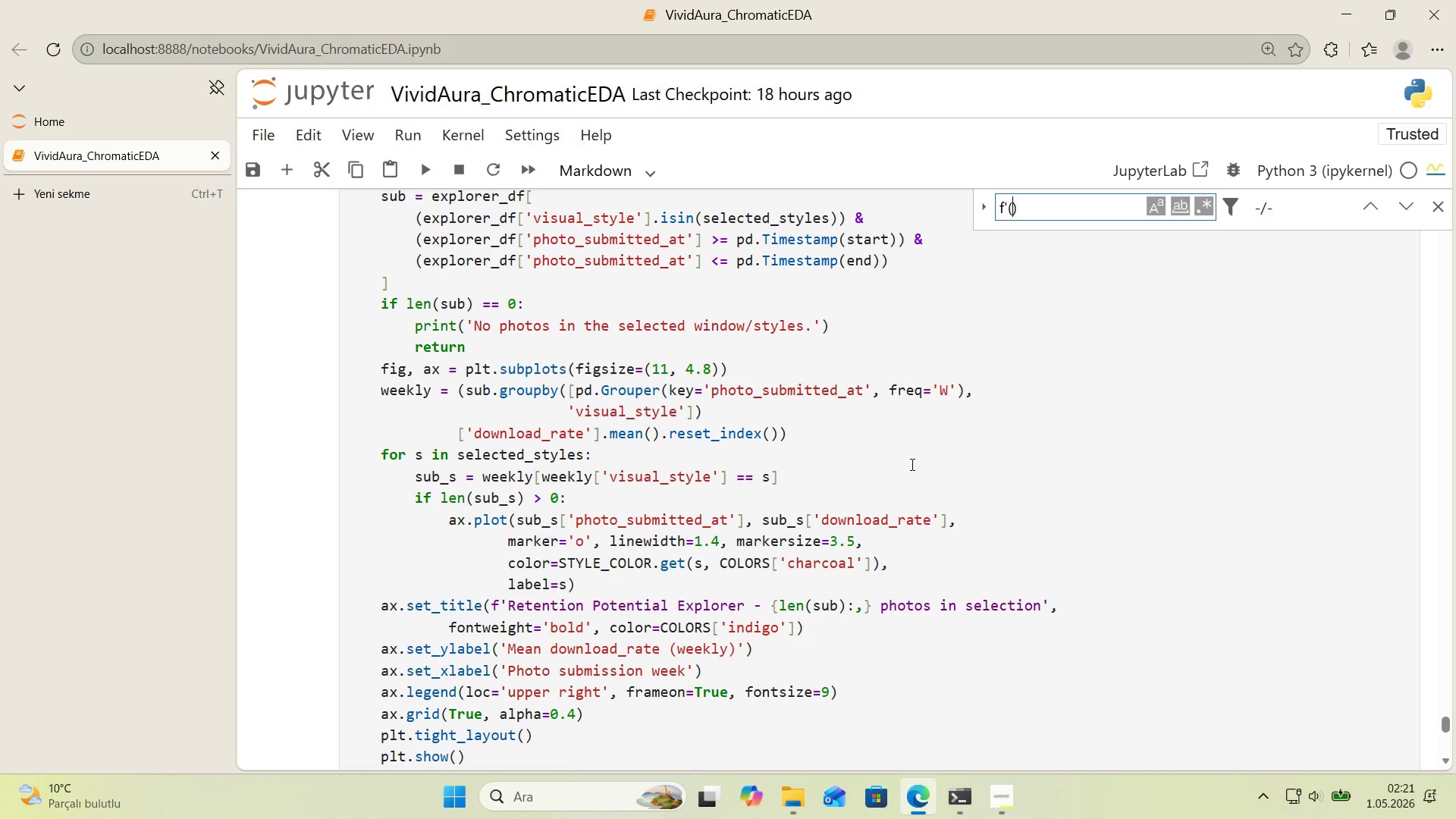 
type(kept)
 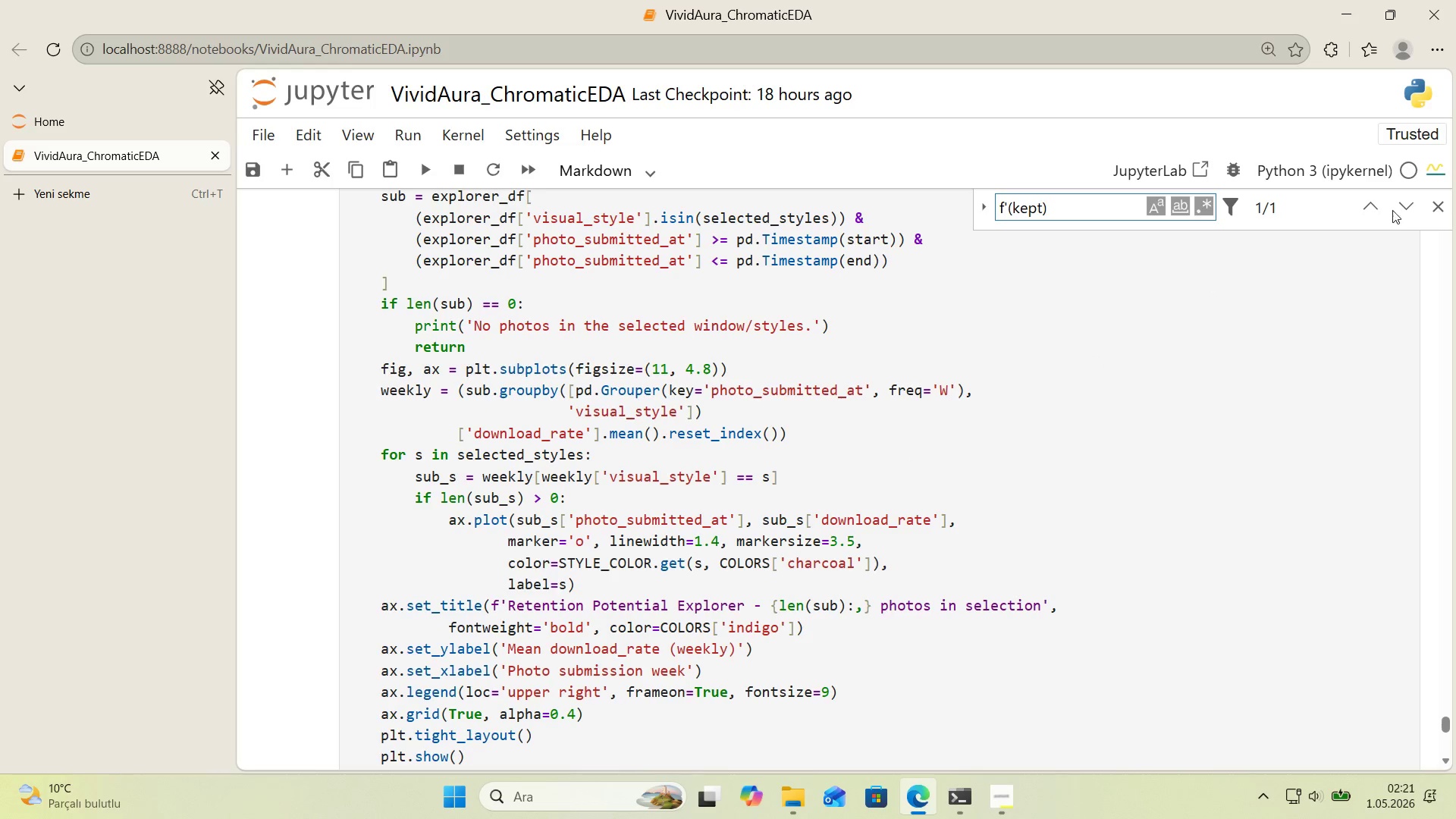 
left_click([1366, 215])
 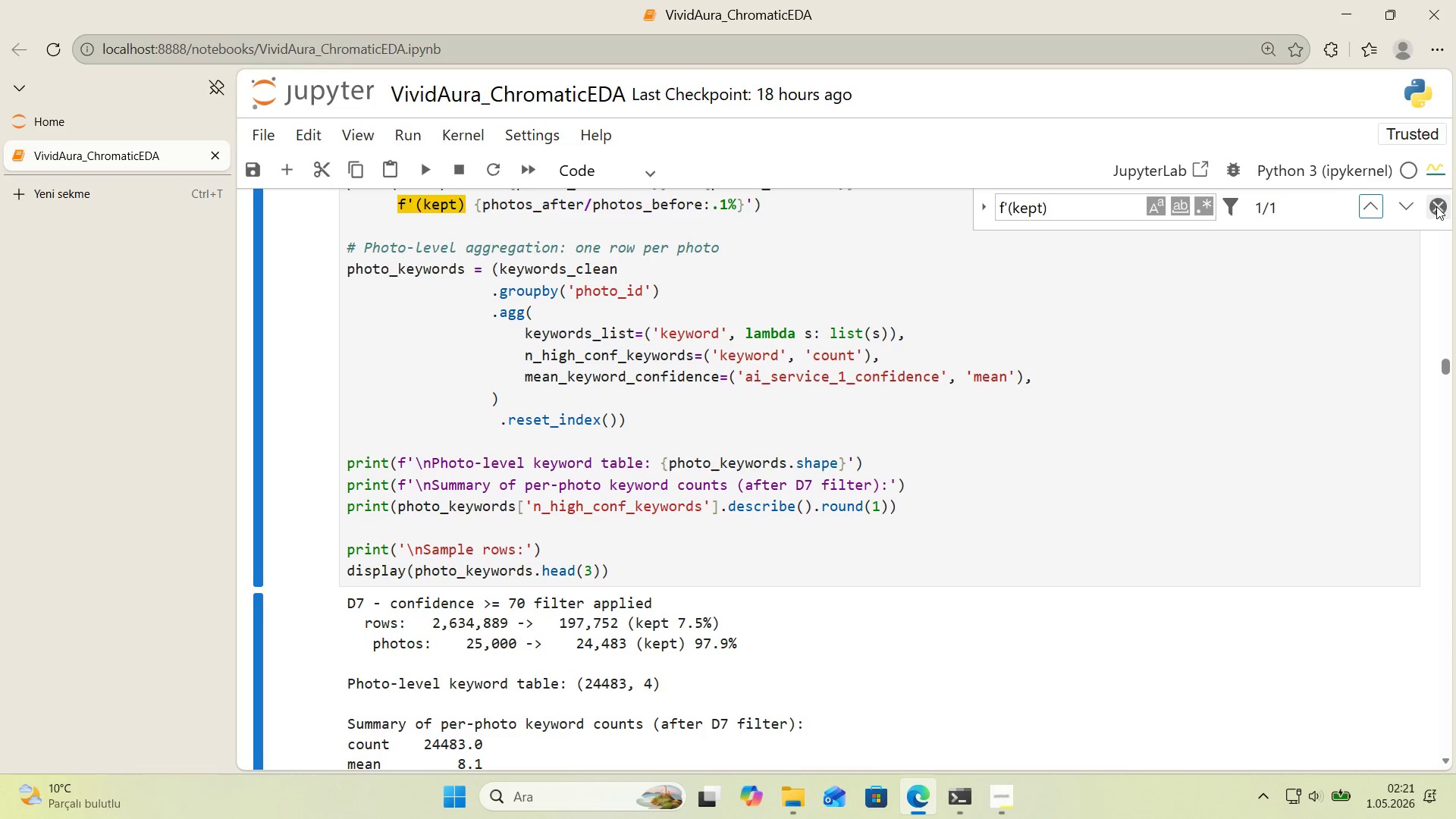 
left_click([1436, 206])
 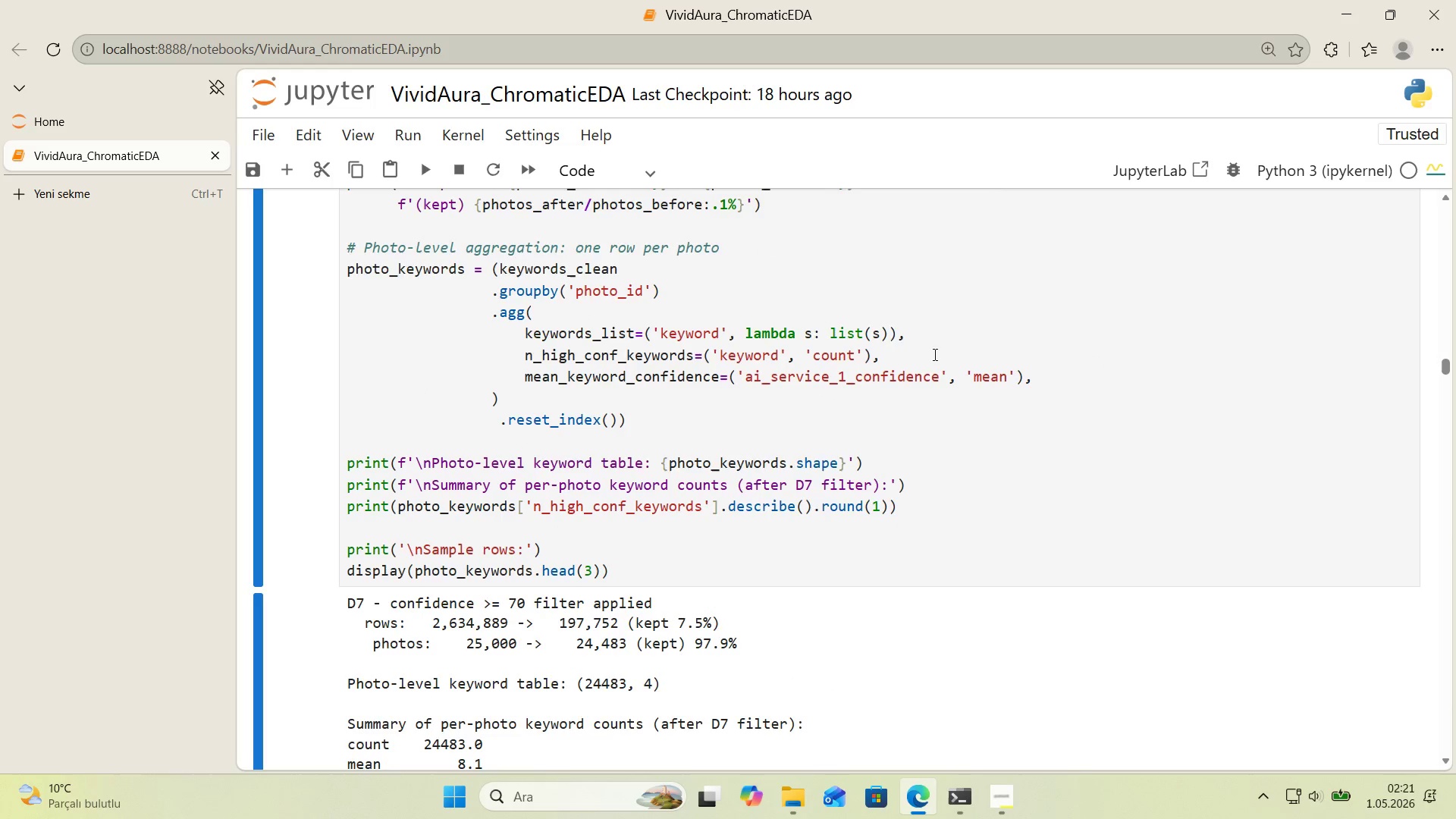 
scroll: coordinate [930, 354], scroll_direction: up, amount: 1.0
 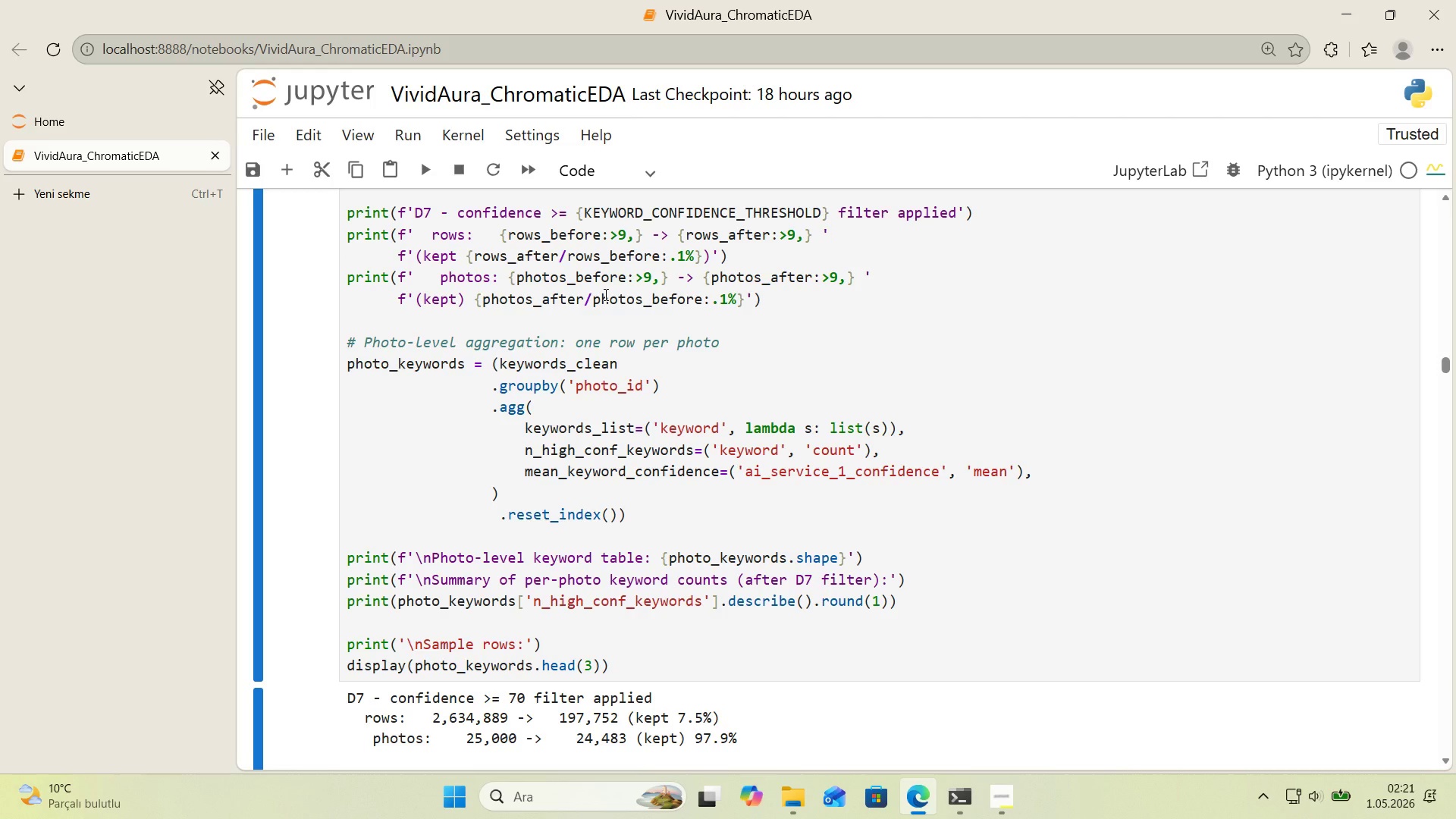 
wait(20.46)
 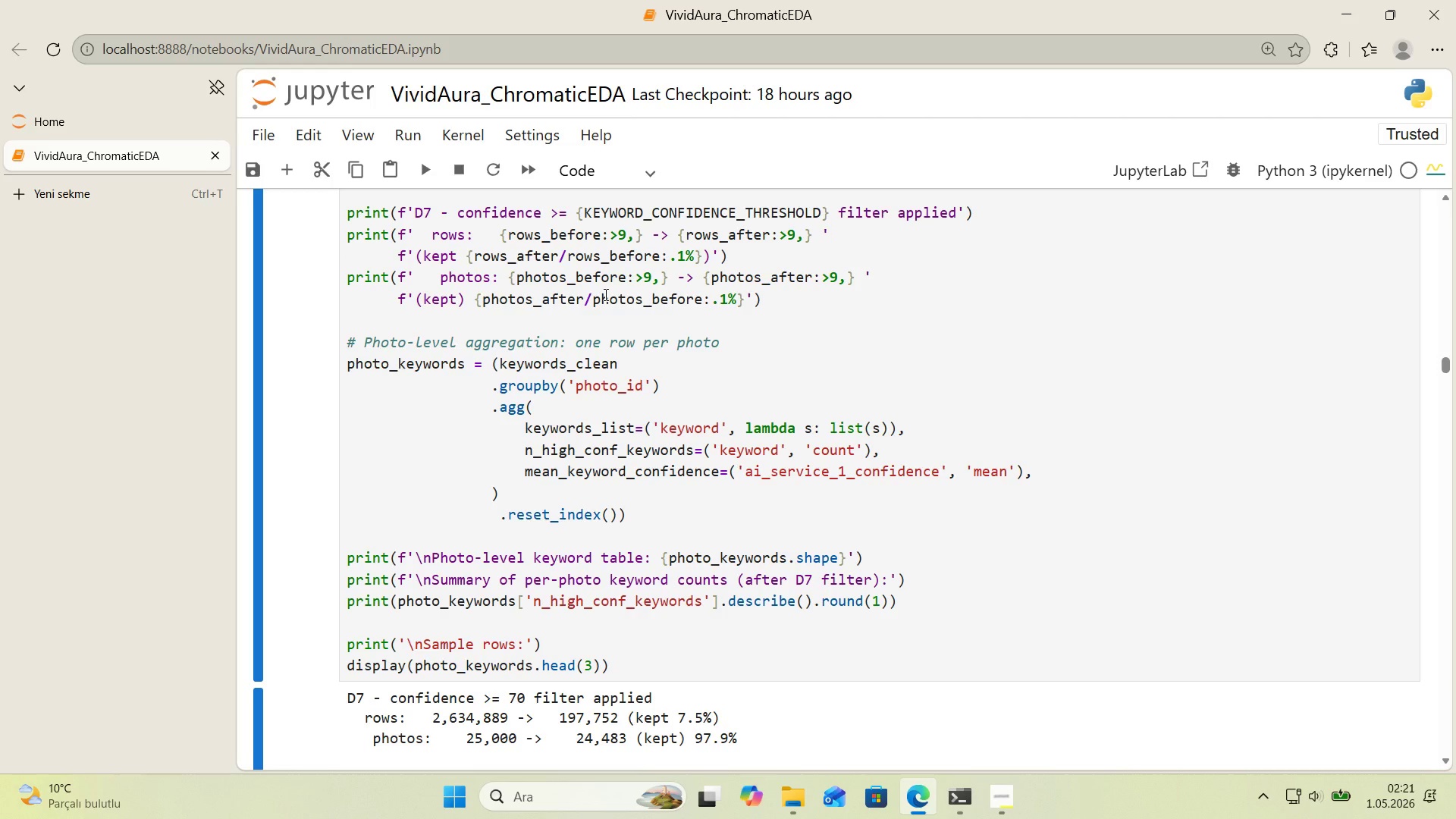 
double_click([848, 286])
 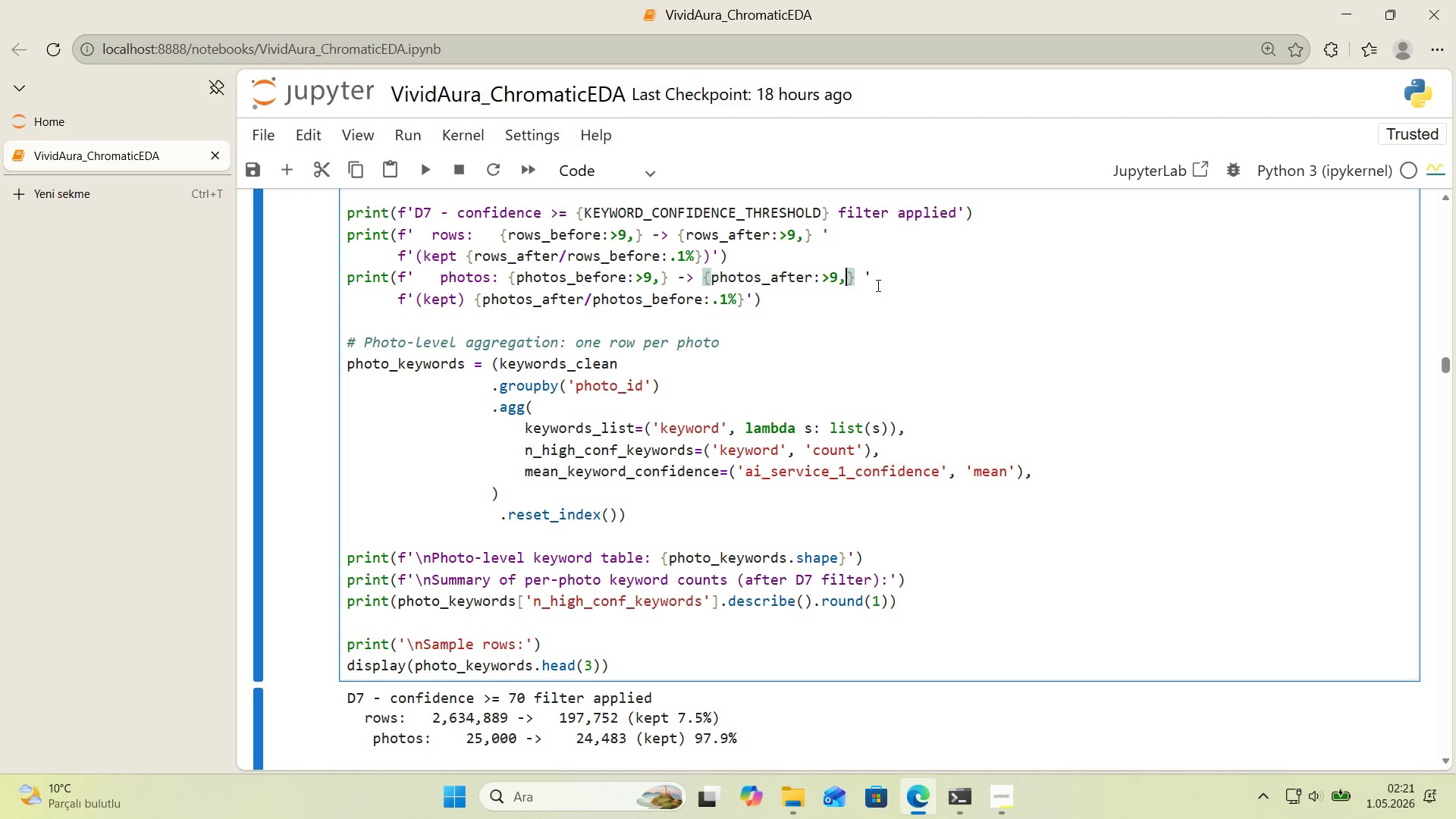 
triple_click([877, 285])
 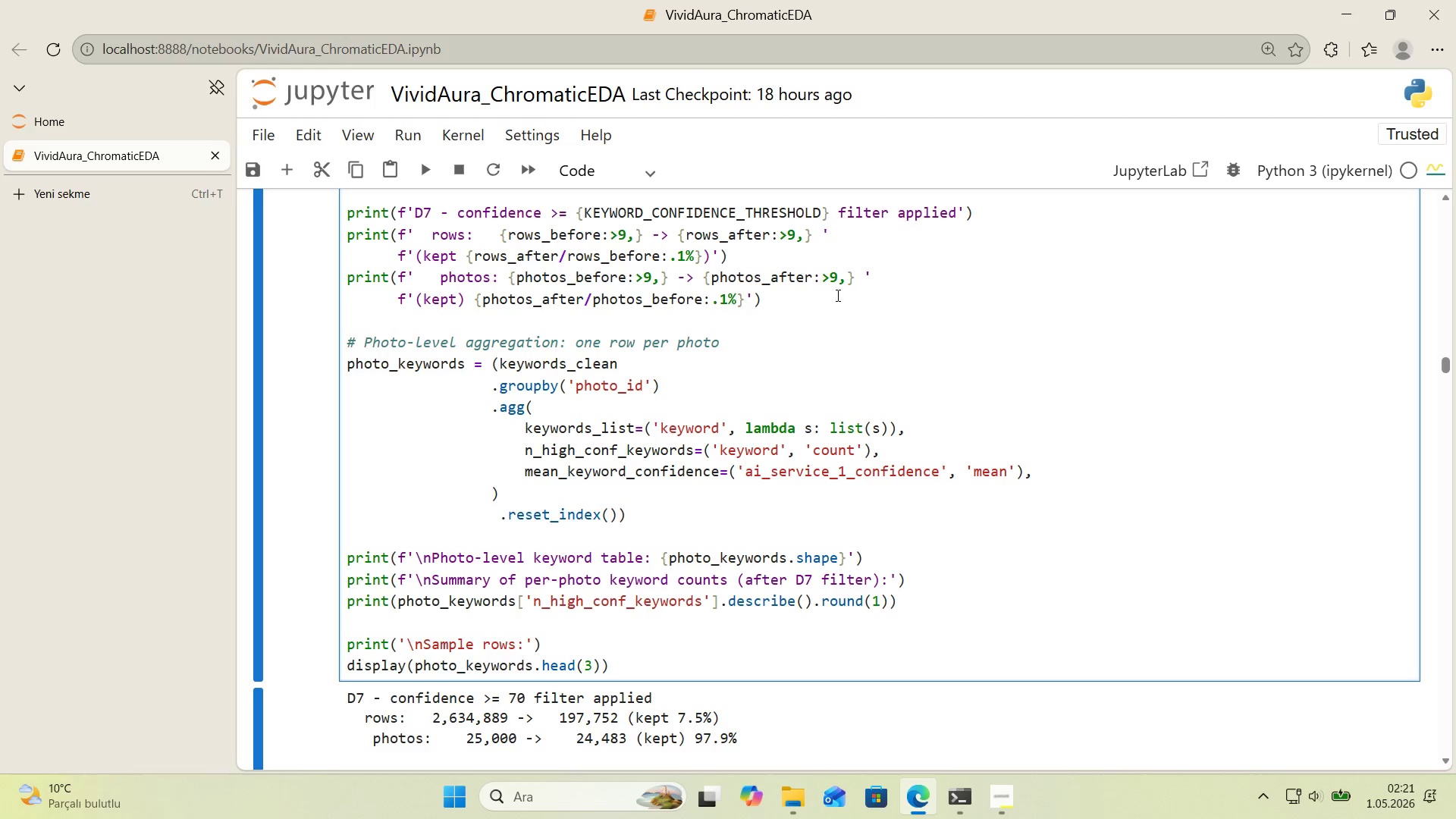 
left_click([877, 280])
 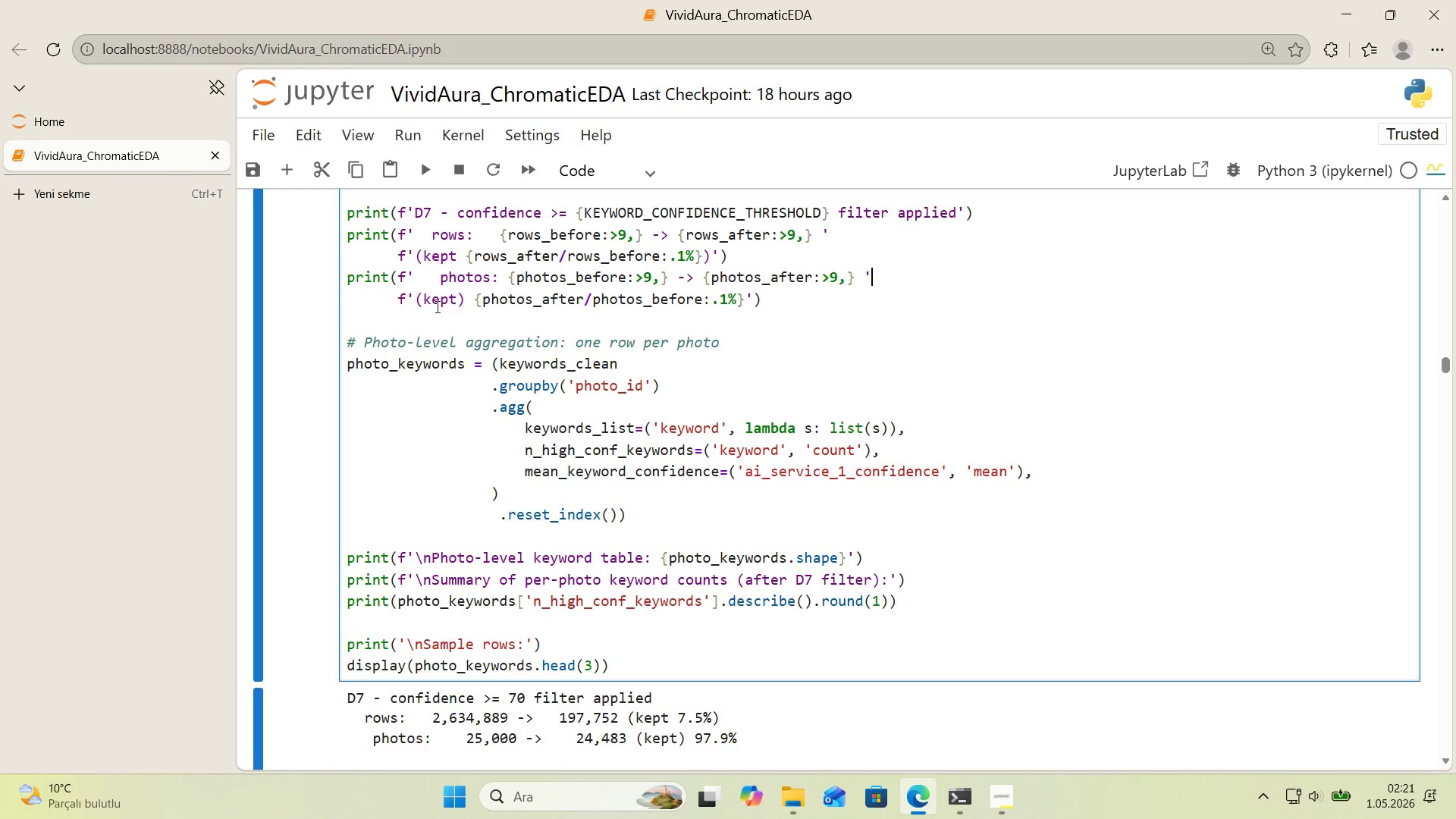 
left_click_drag(start_coordinate=[459, 305], to_coordinate=[465, 305])
 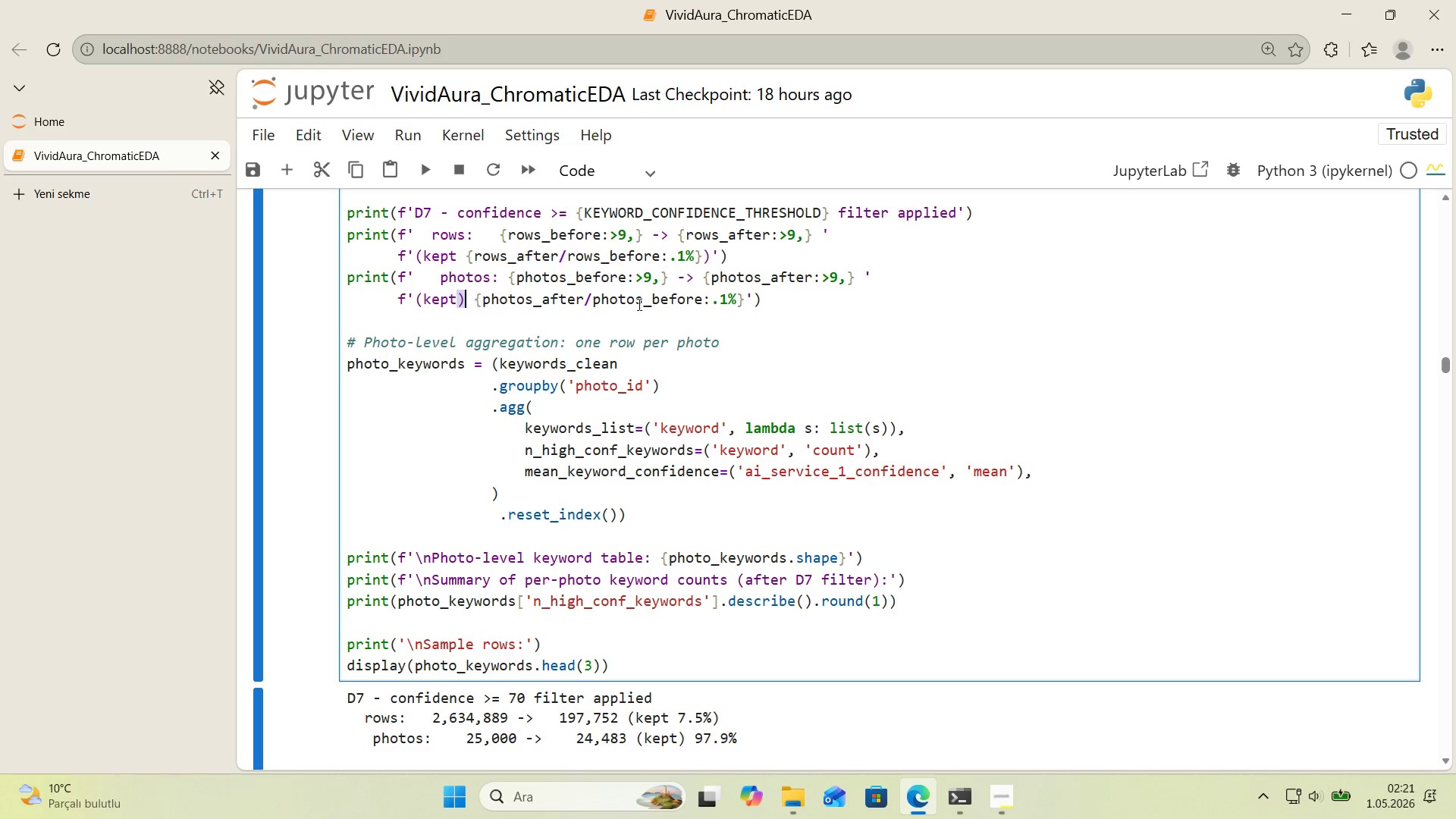 
key(Control+X)
 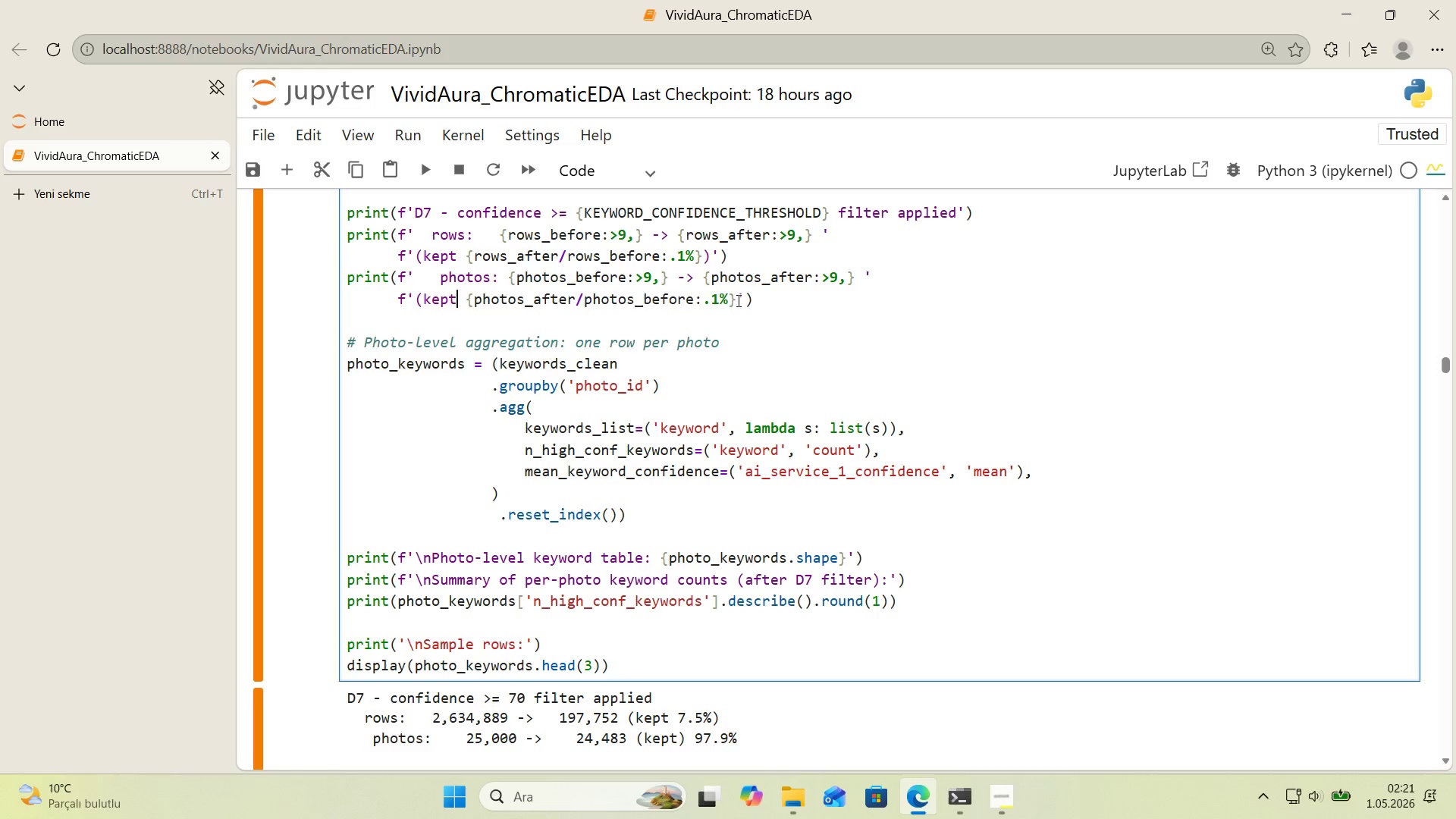 
key(Control+ControlLeft)
 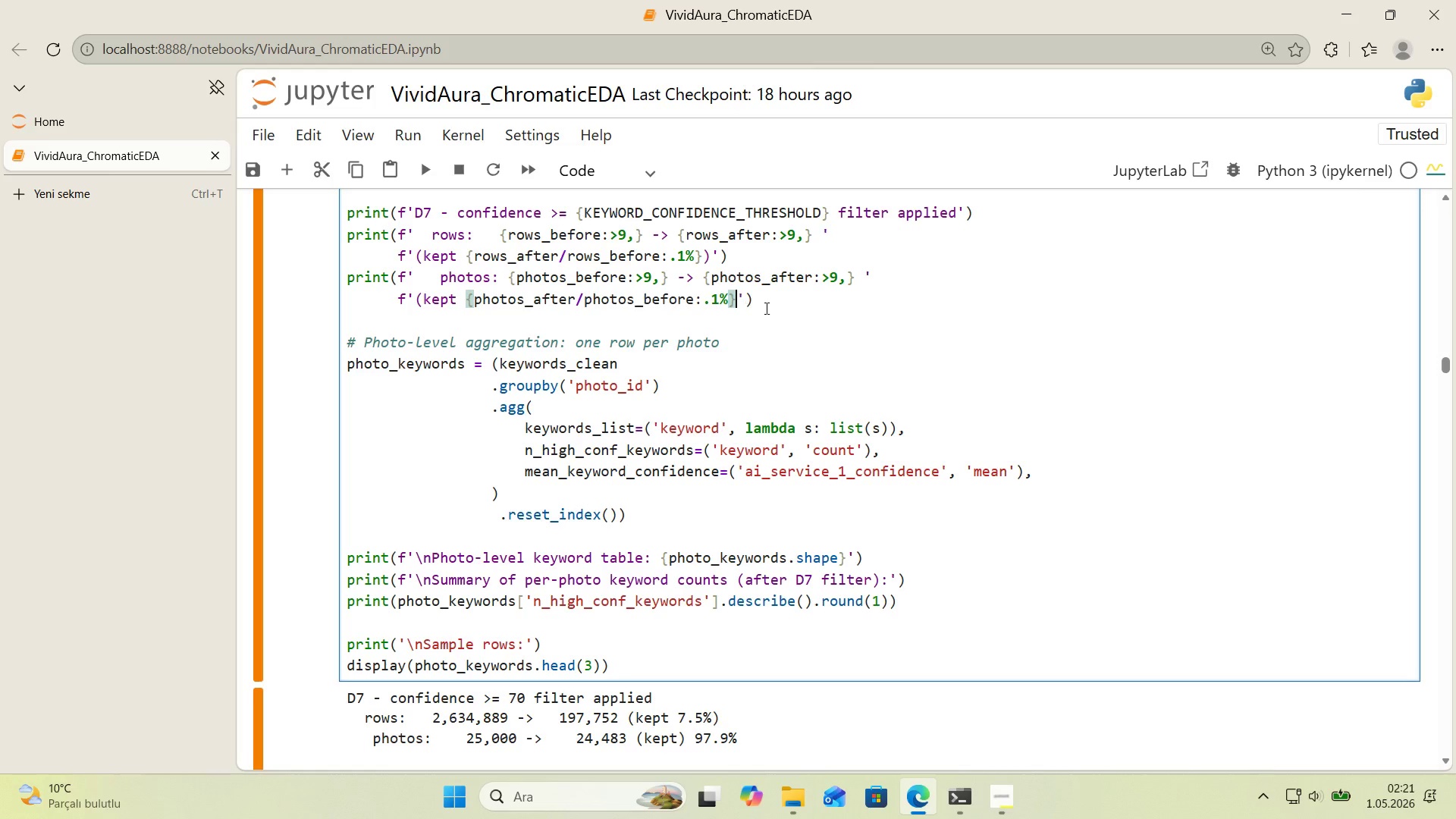 
key(Control+V)
 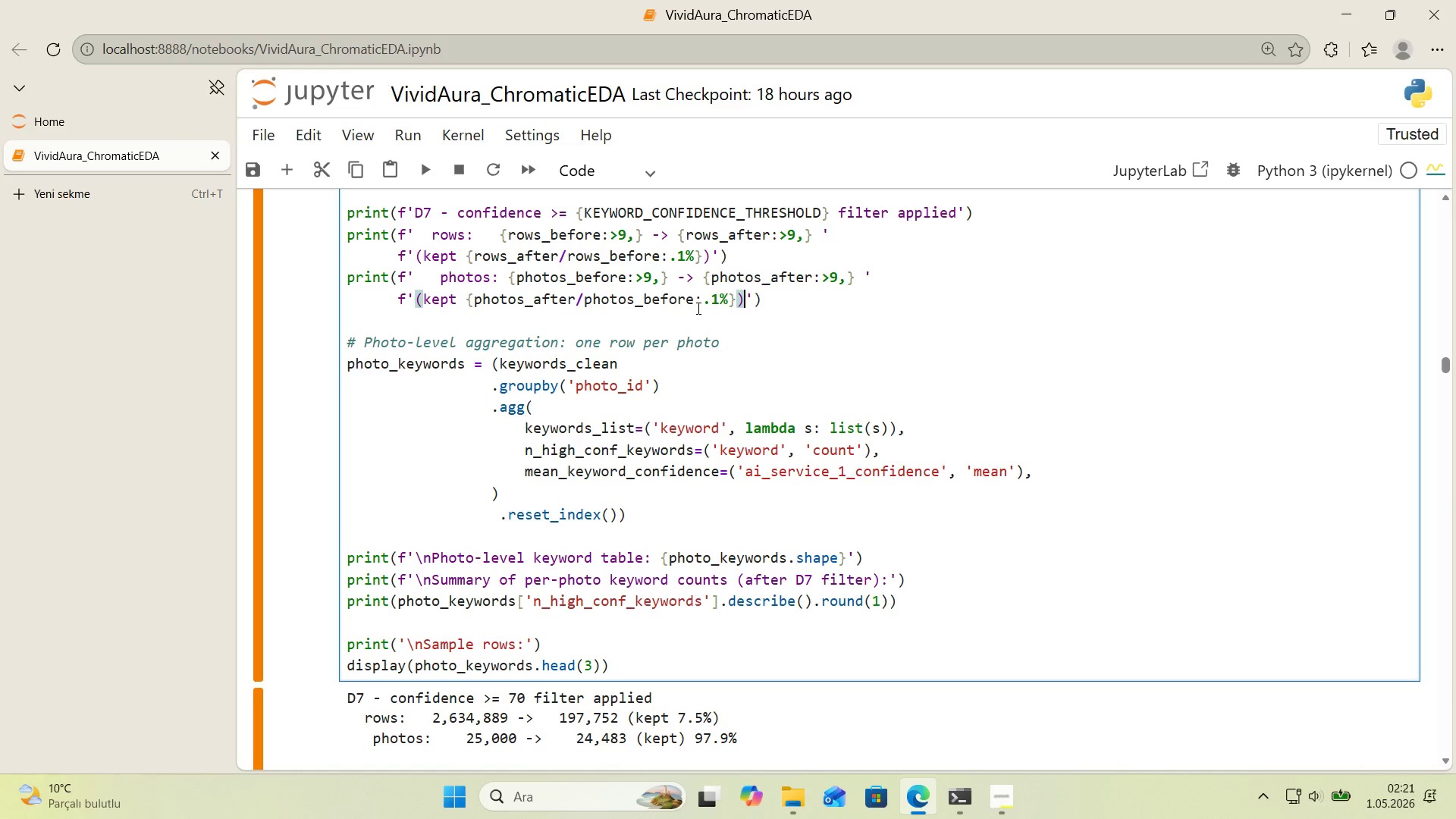 
wait(14.98)
 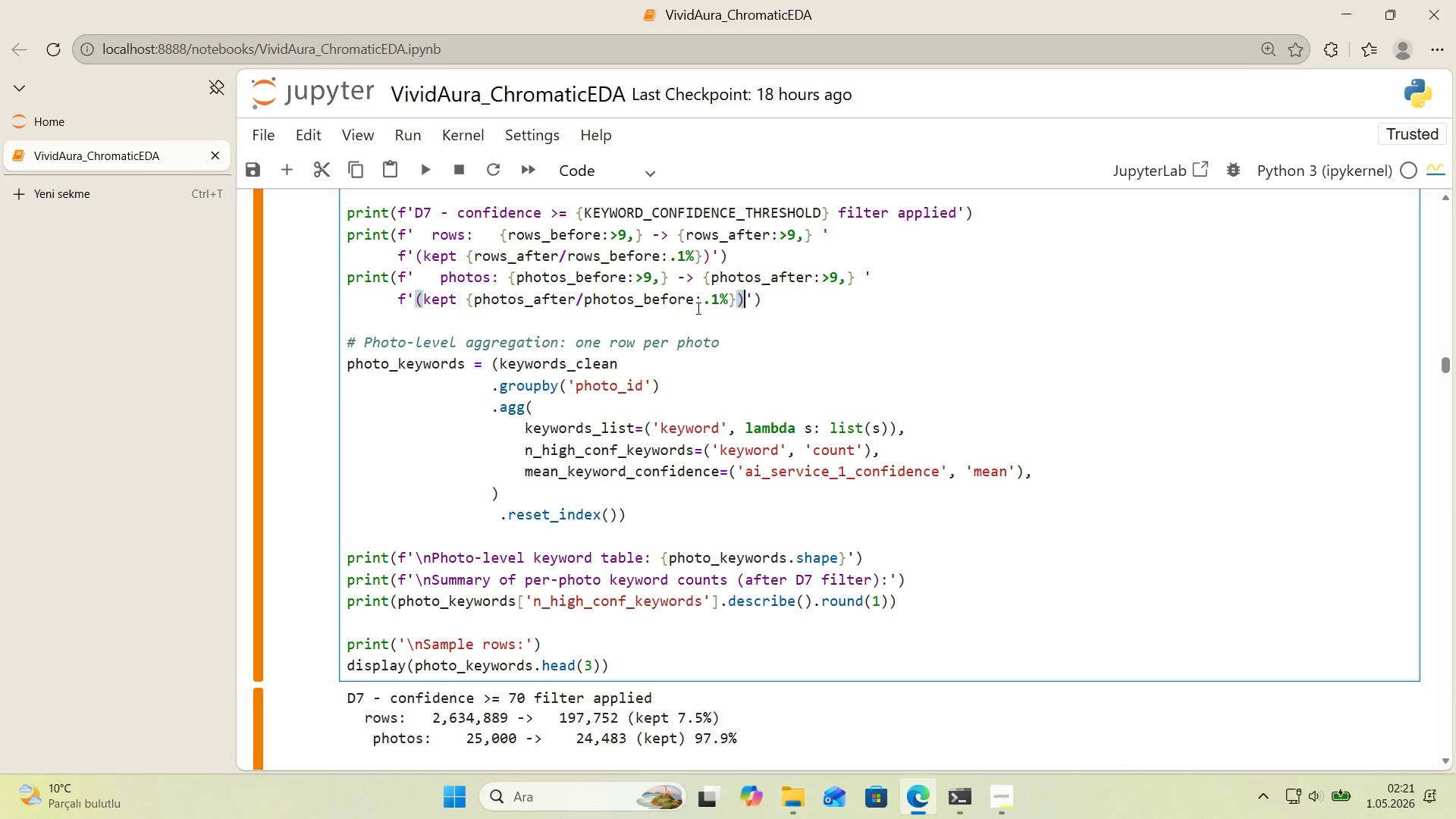 
left_click([791, 312])
 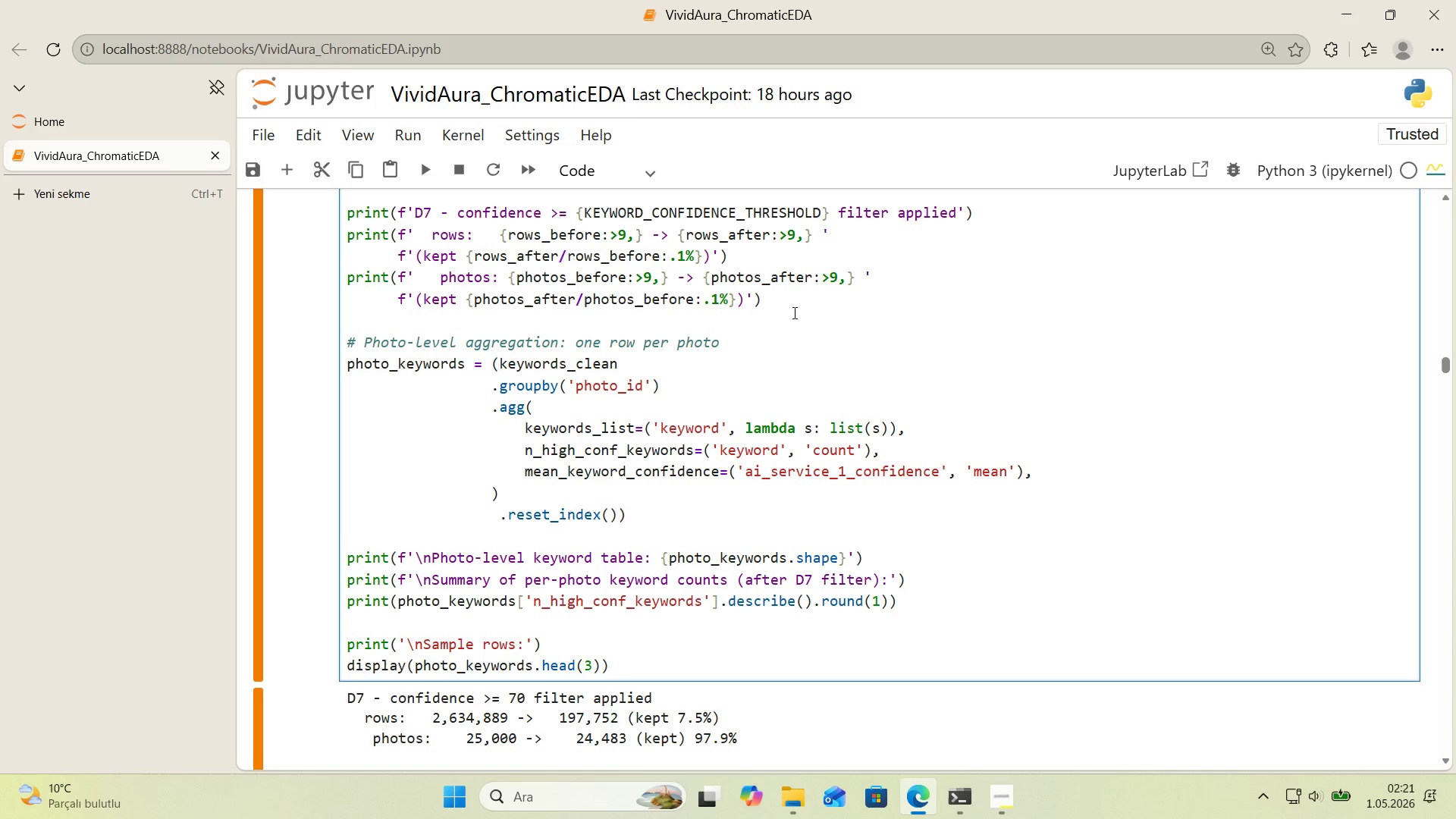 
key(Shift+Enter)
 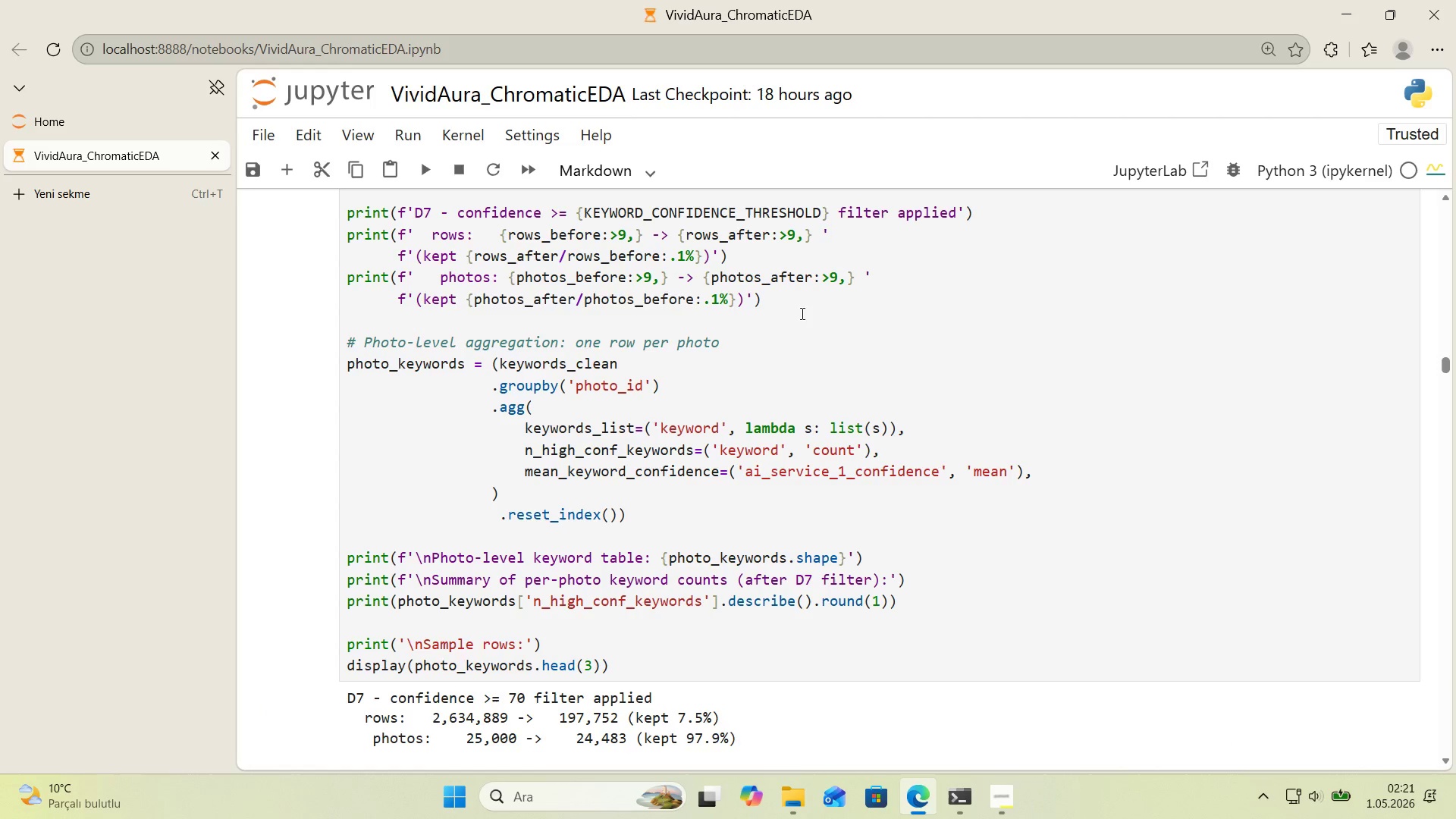 
scroll: coordinate [772, 313], scroll_direction: down, amount: 16.0
 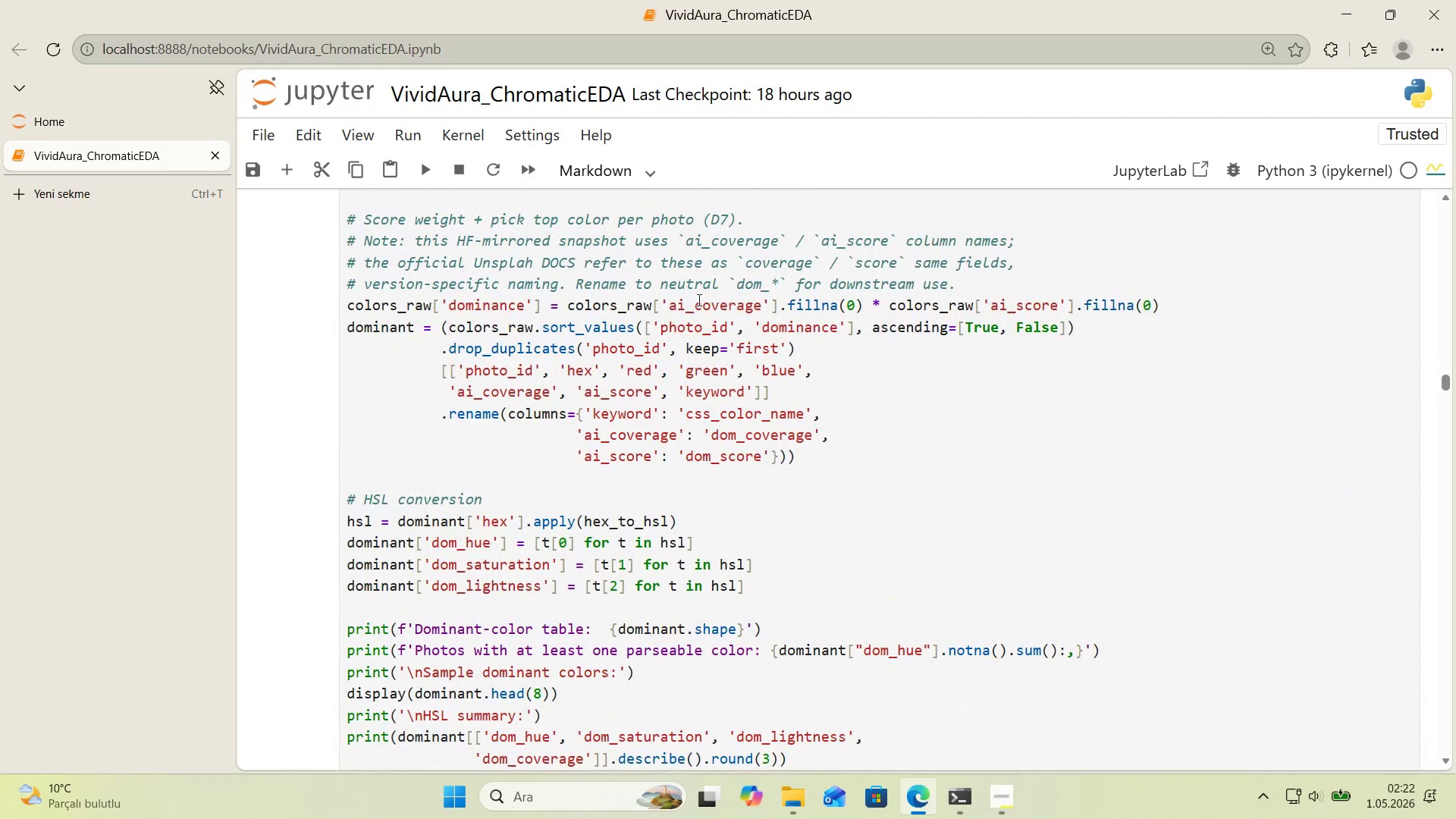 
left_click([460, 140])
 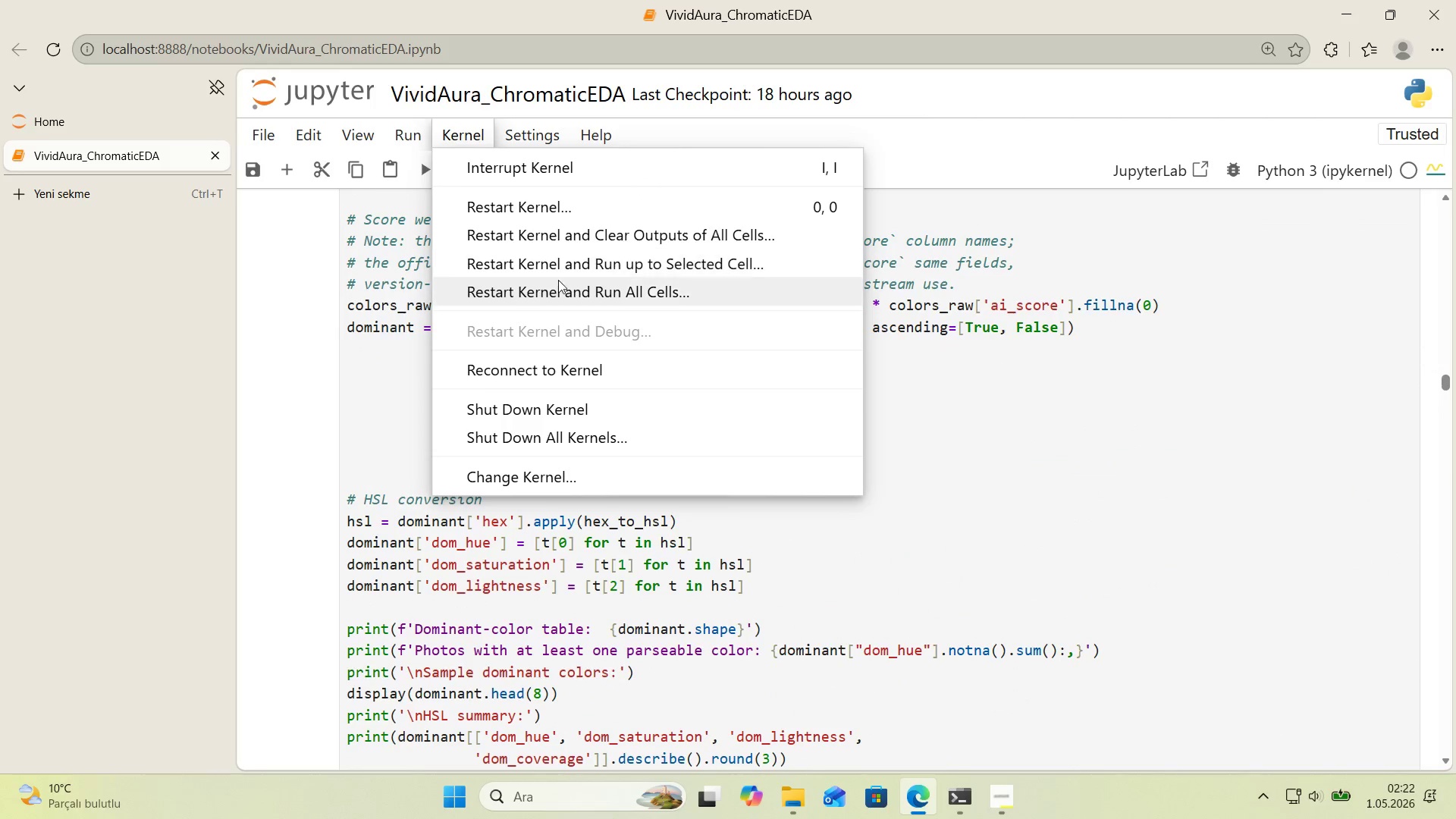 
left_click([561, 286])
 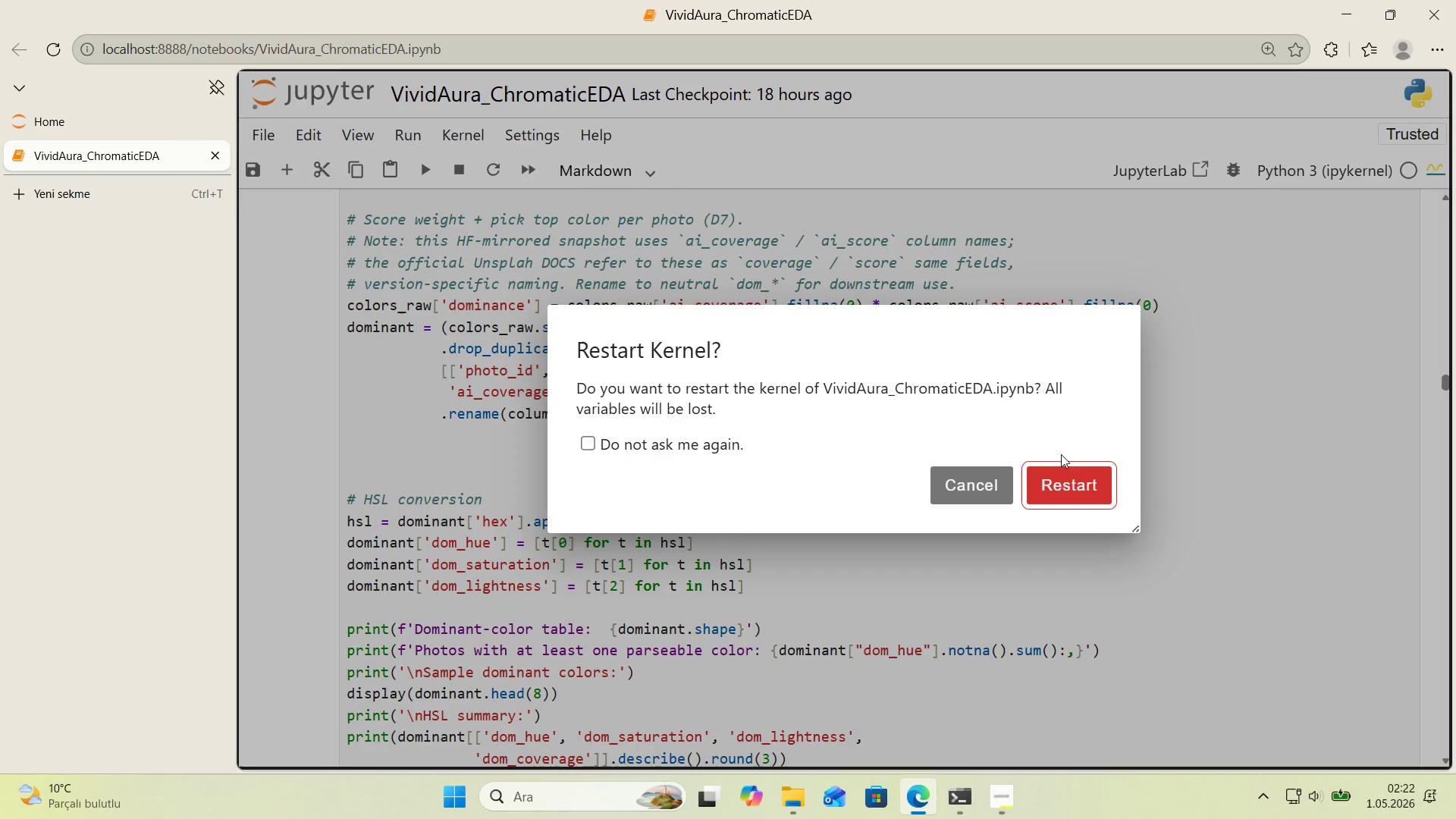 
left_click([1089, 490])
 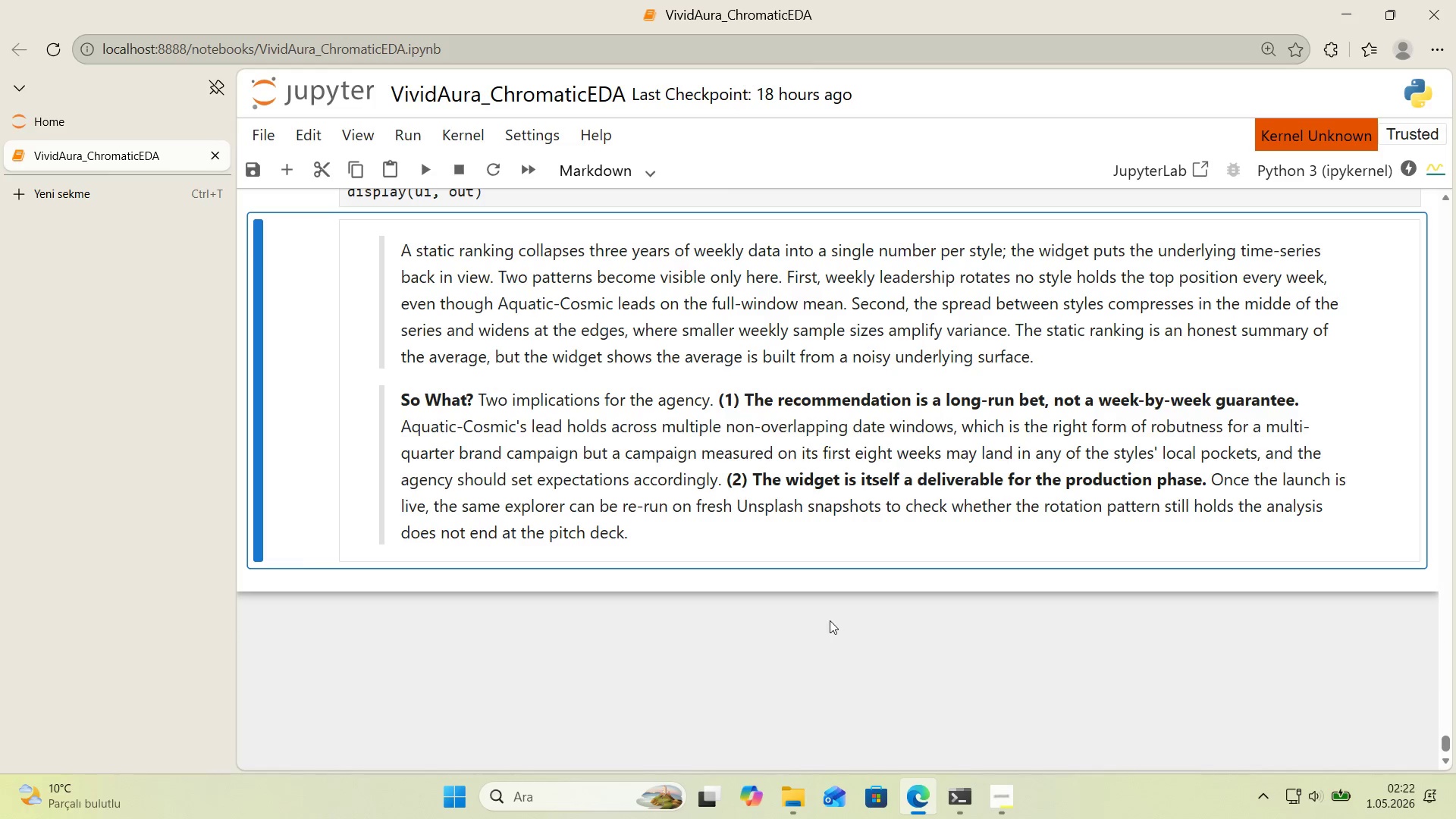 
left_click([734, 535])
 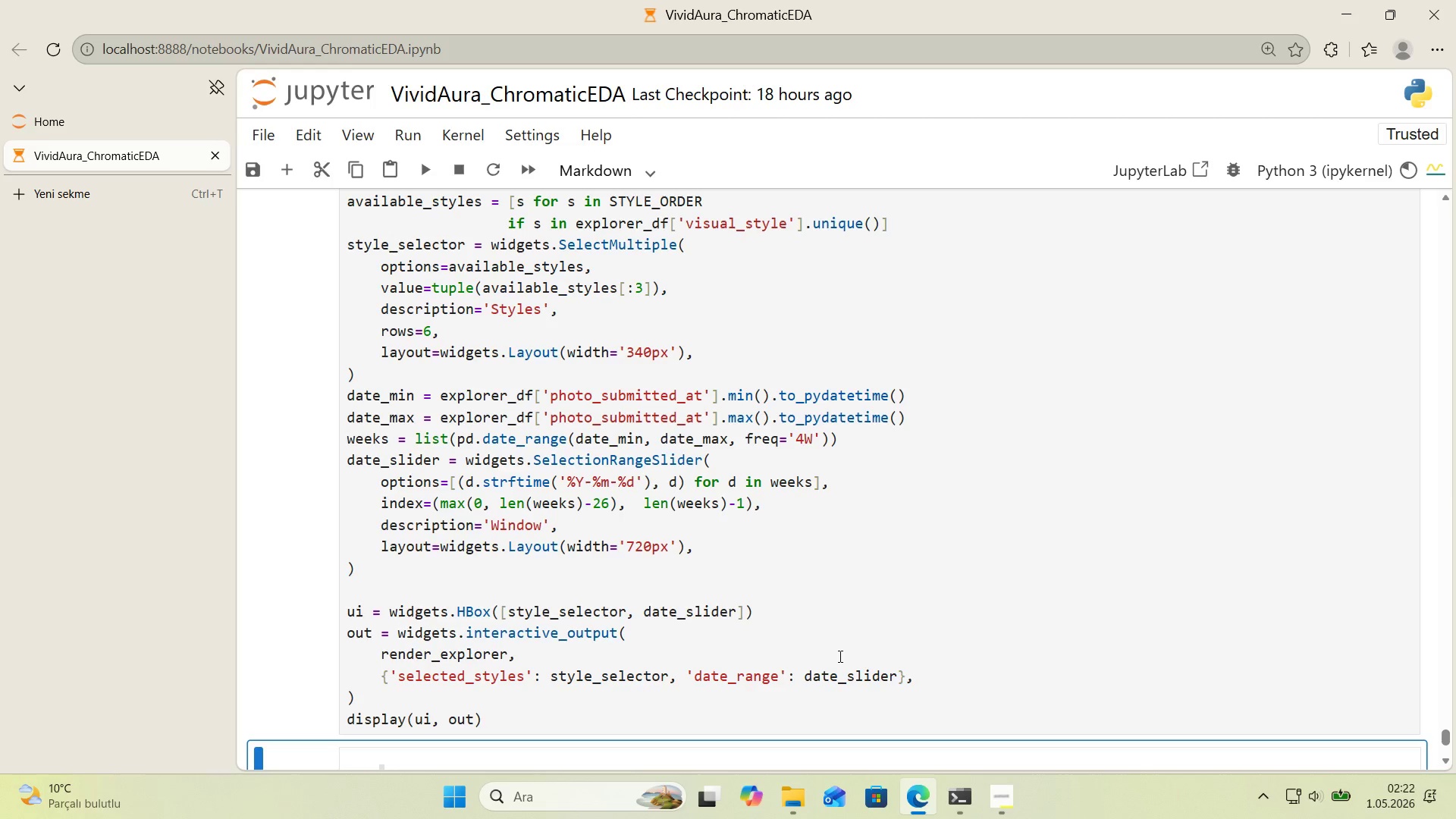 
wait(18.06)
 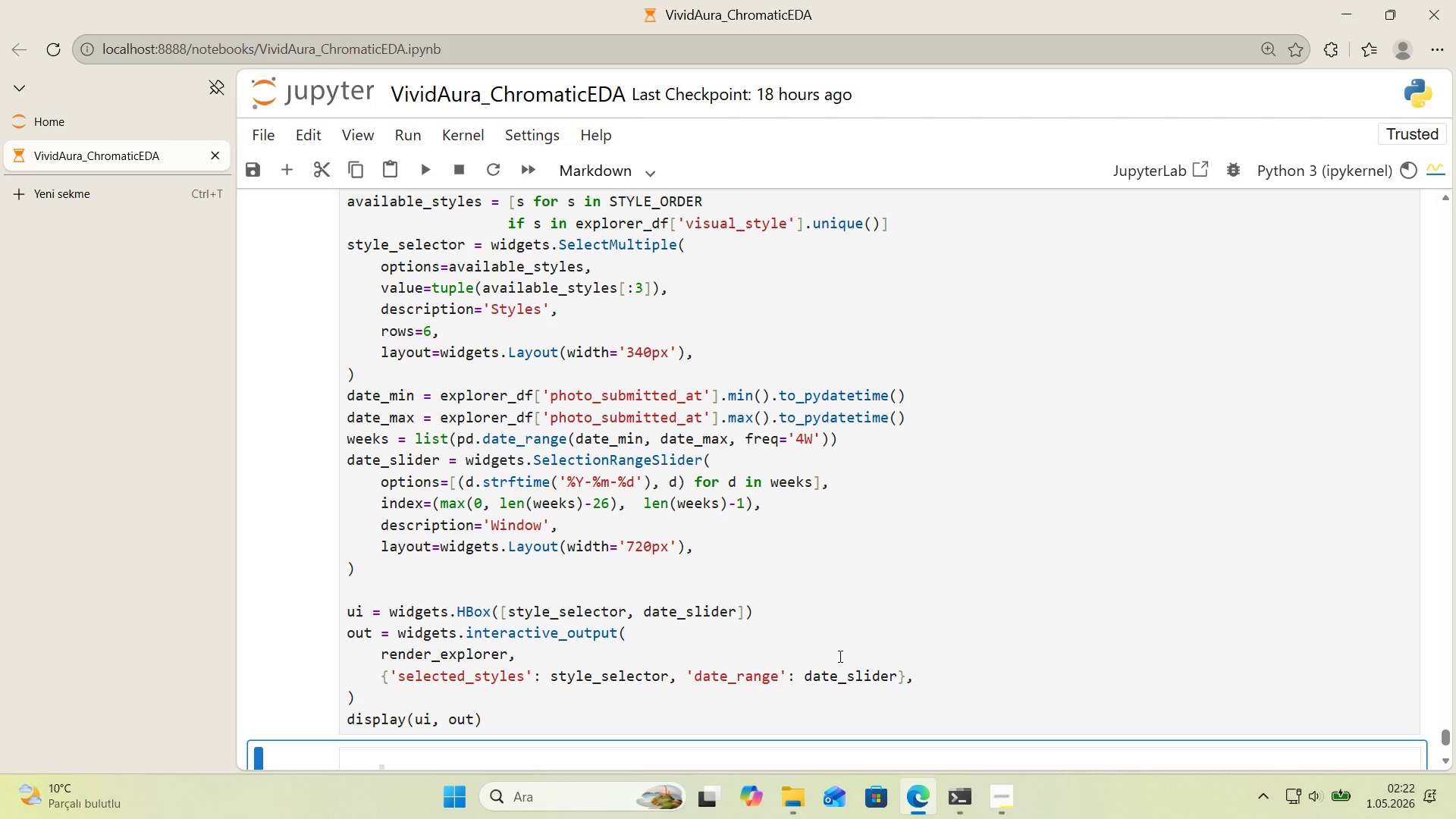 
scroll: coordinate [681, 555], scroll_direction: down, amount: 13.0
 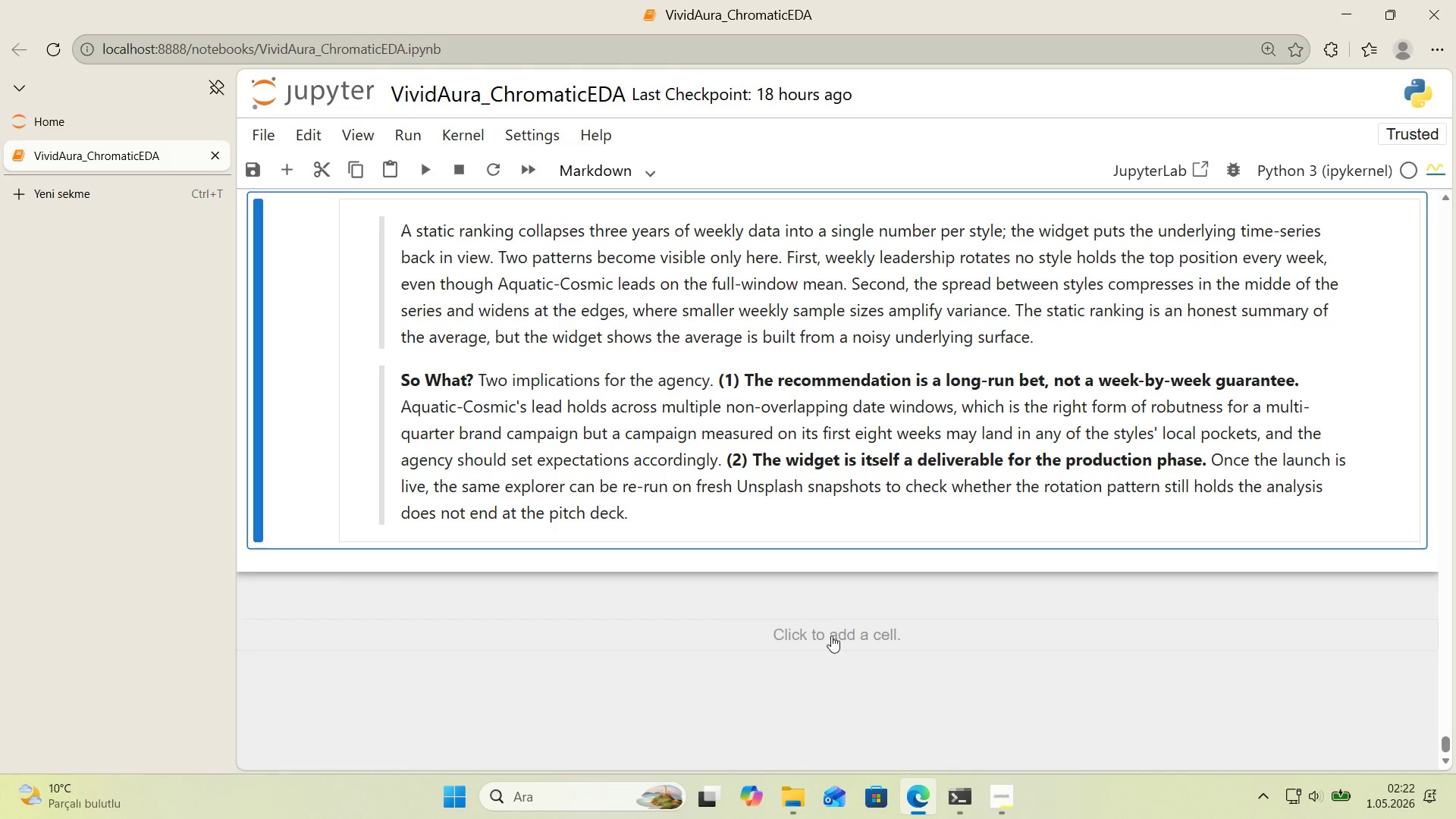 
left_click([831, 635])
 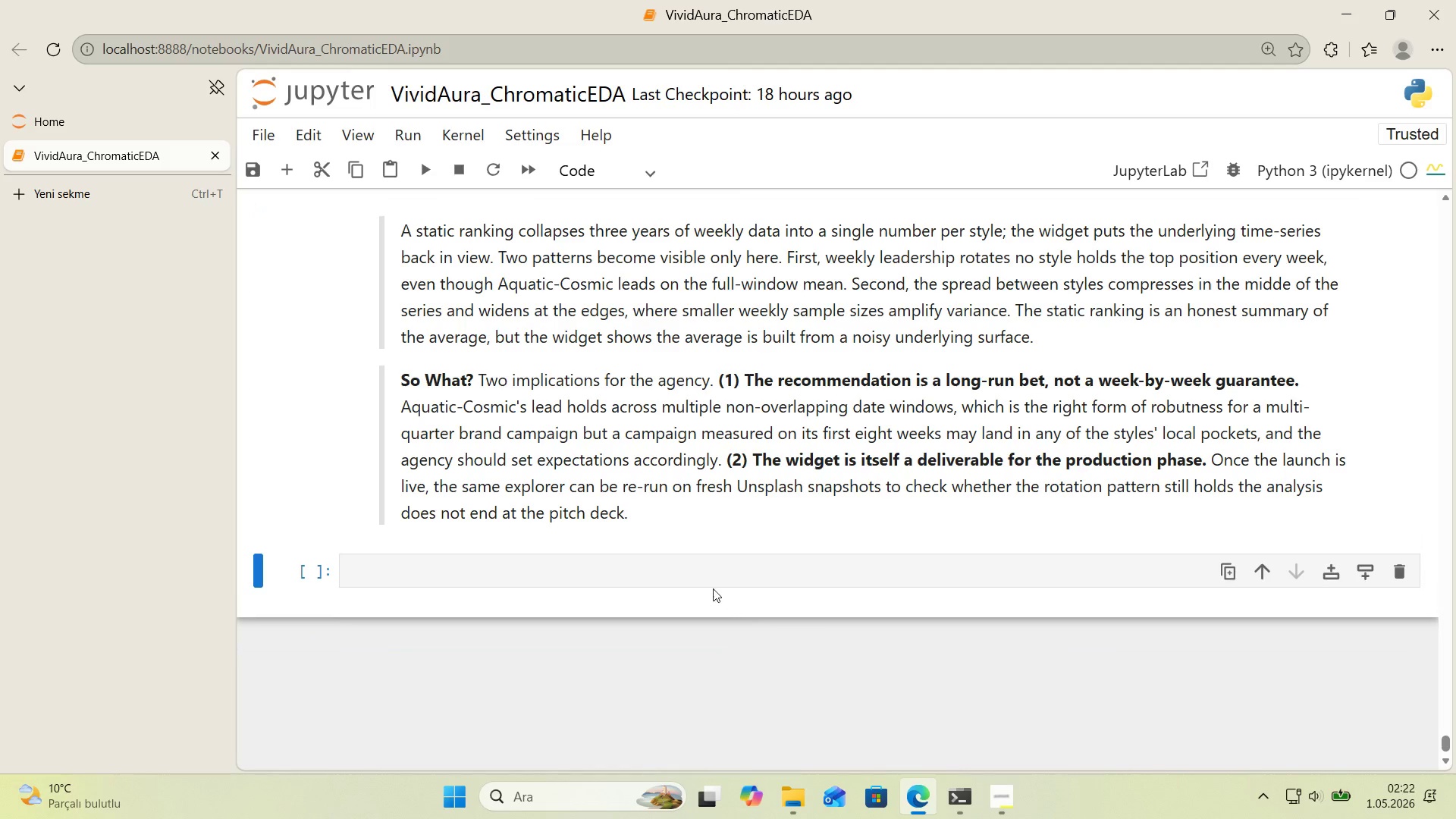 
left_click([695, 575])
 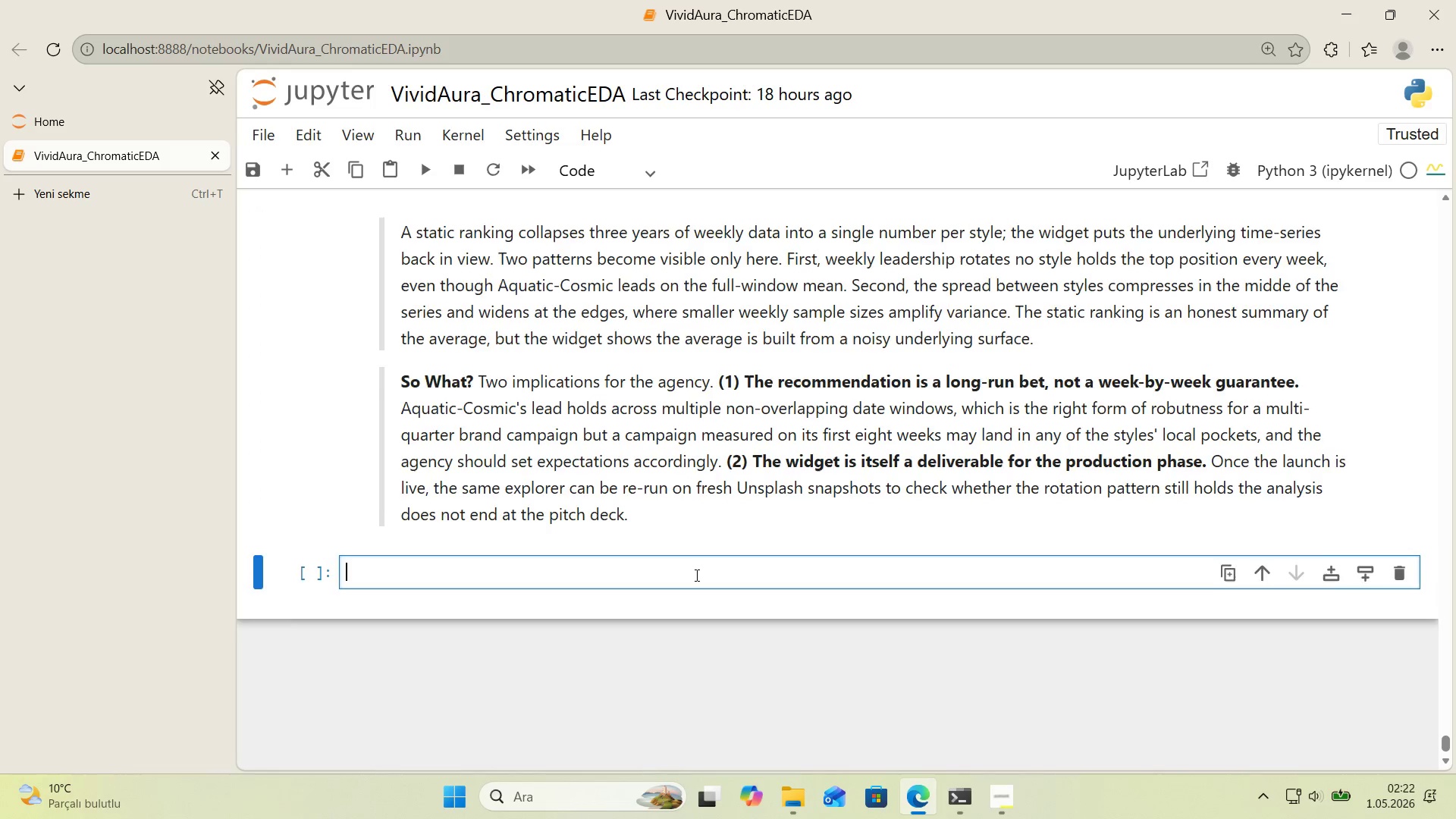 
scroll: coordinate [695, 575], scroll_direction: up, amount: 1.0
 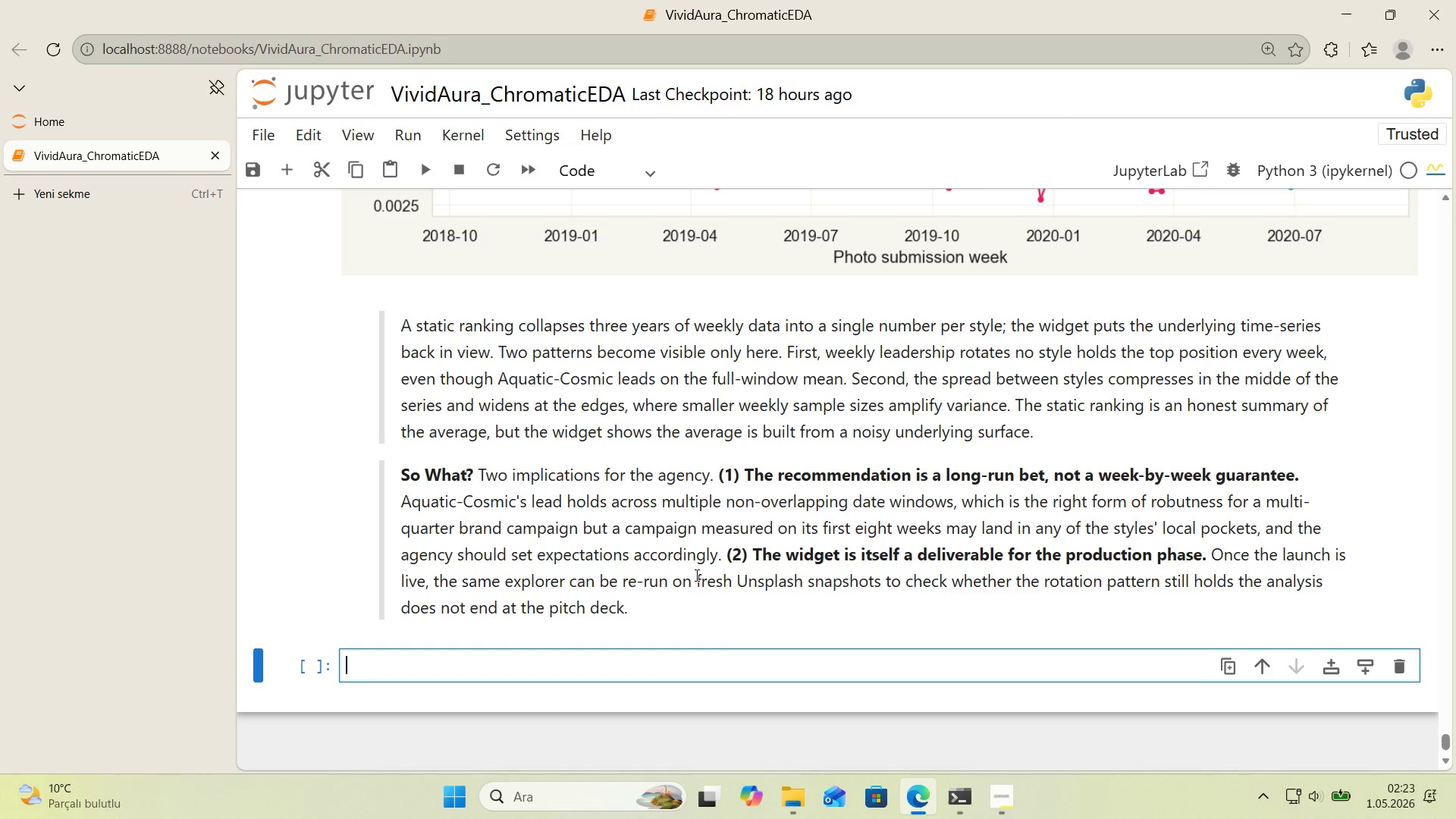 
wait(24.87)
 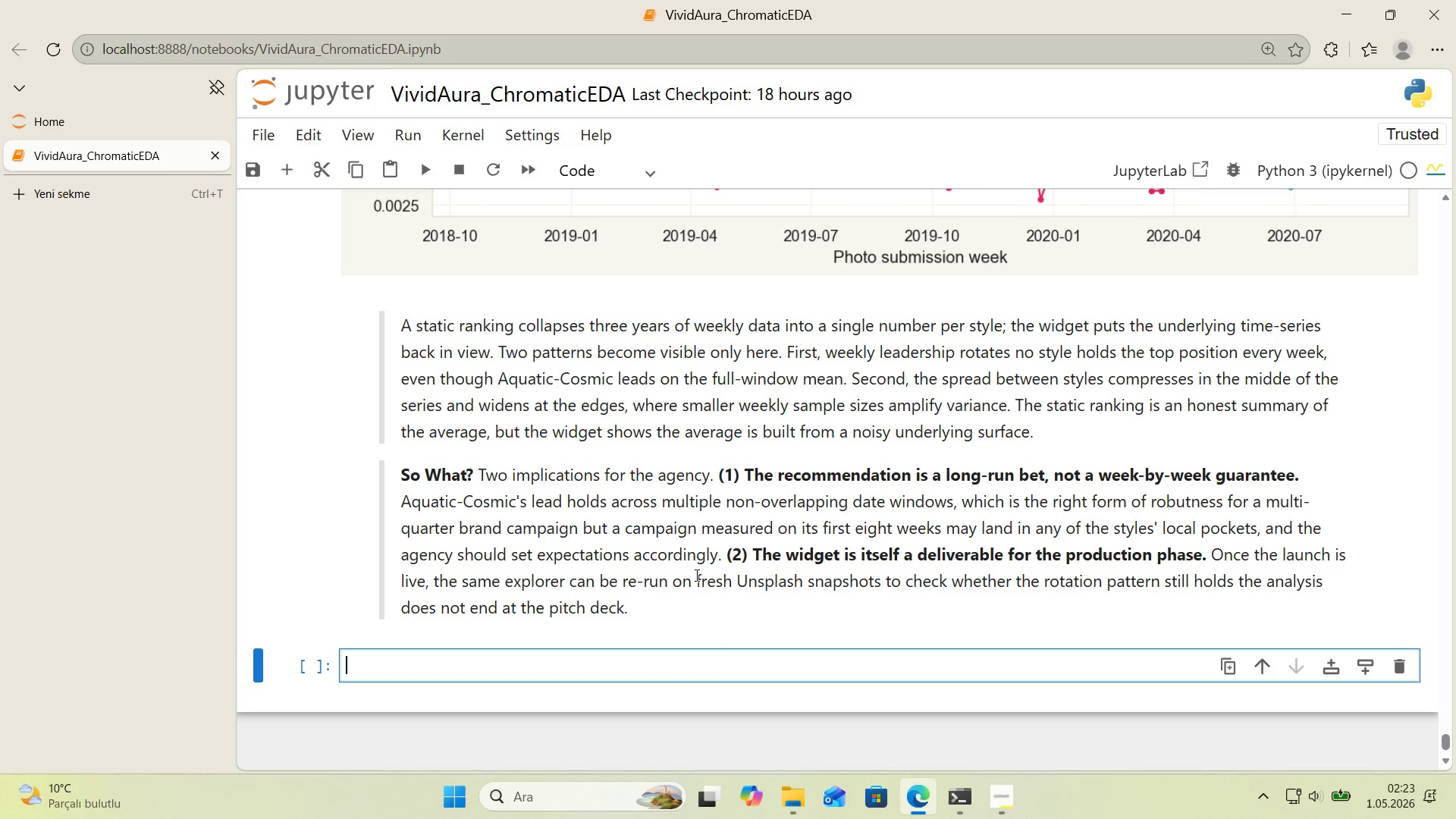 
scroll: coordinate [736, 535], scroll_direction: down, amount: 1.0
 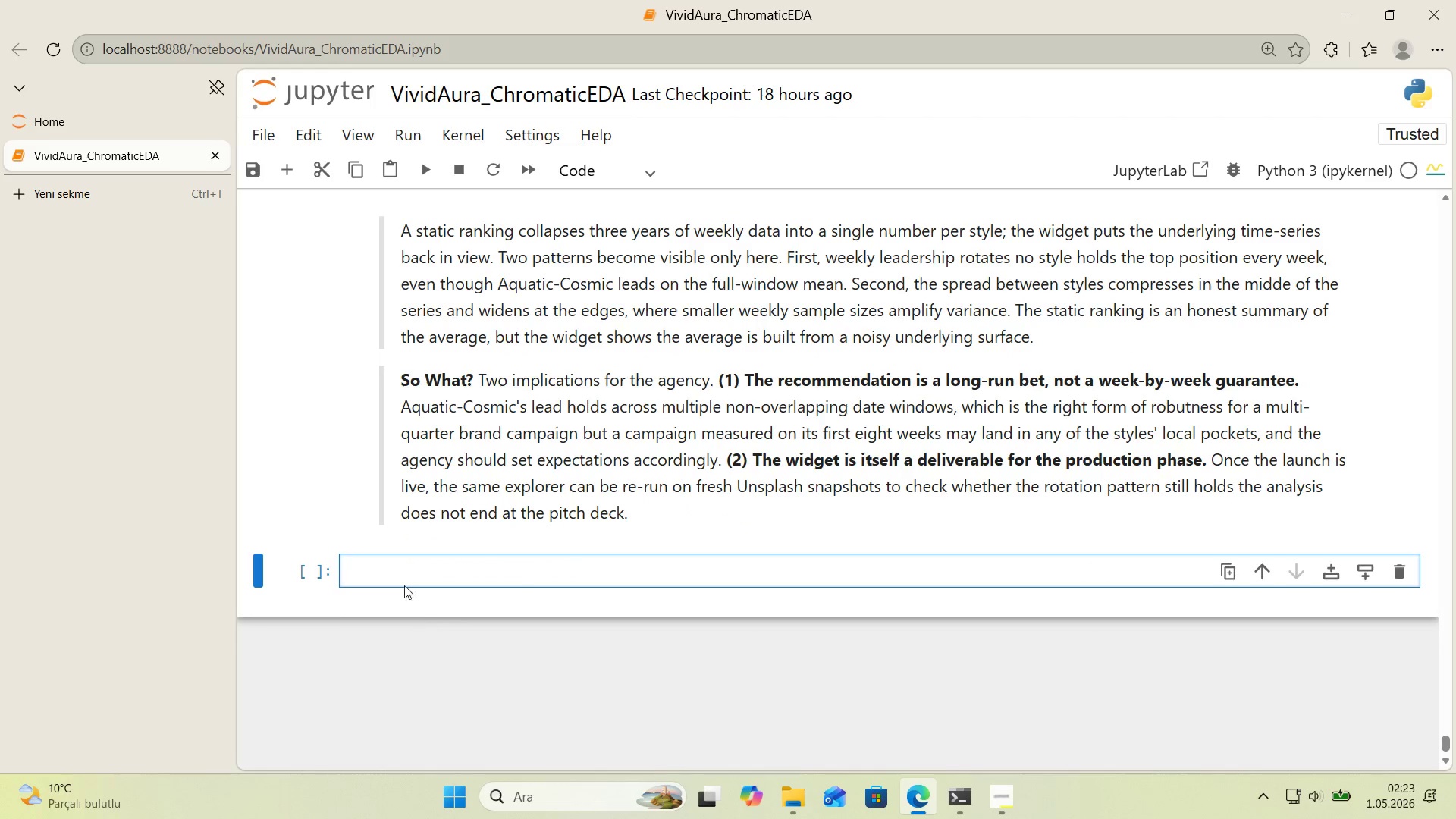 
left_click([400, 578])
 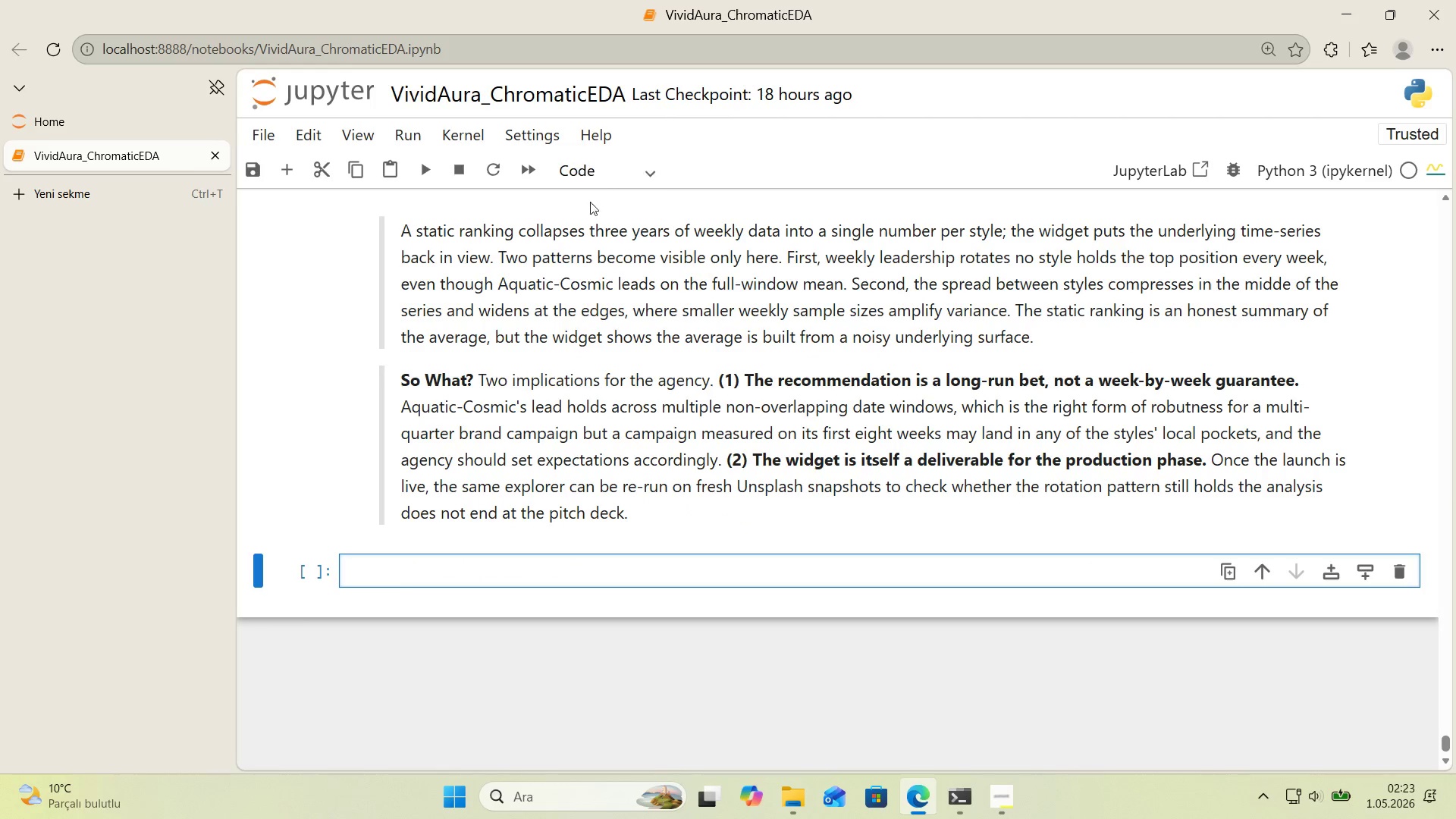 
left_click([603, 177])
 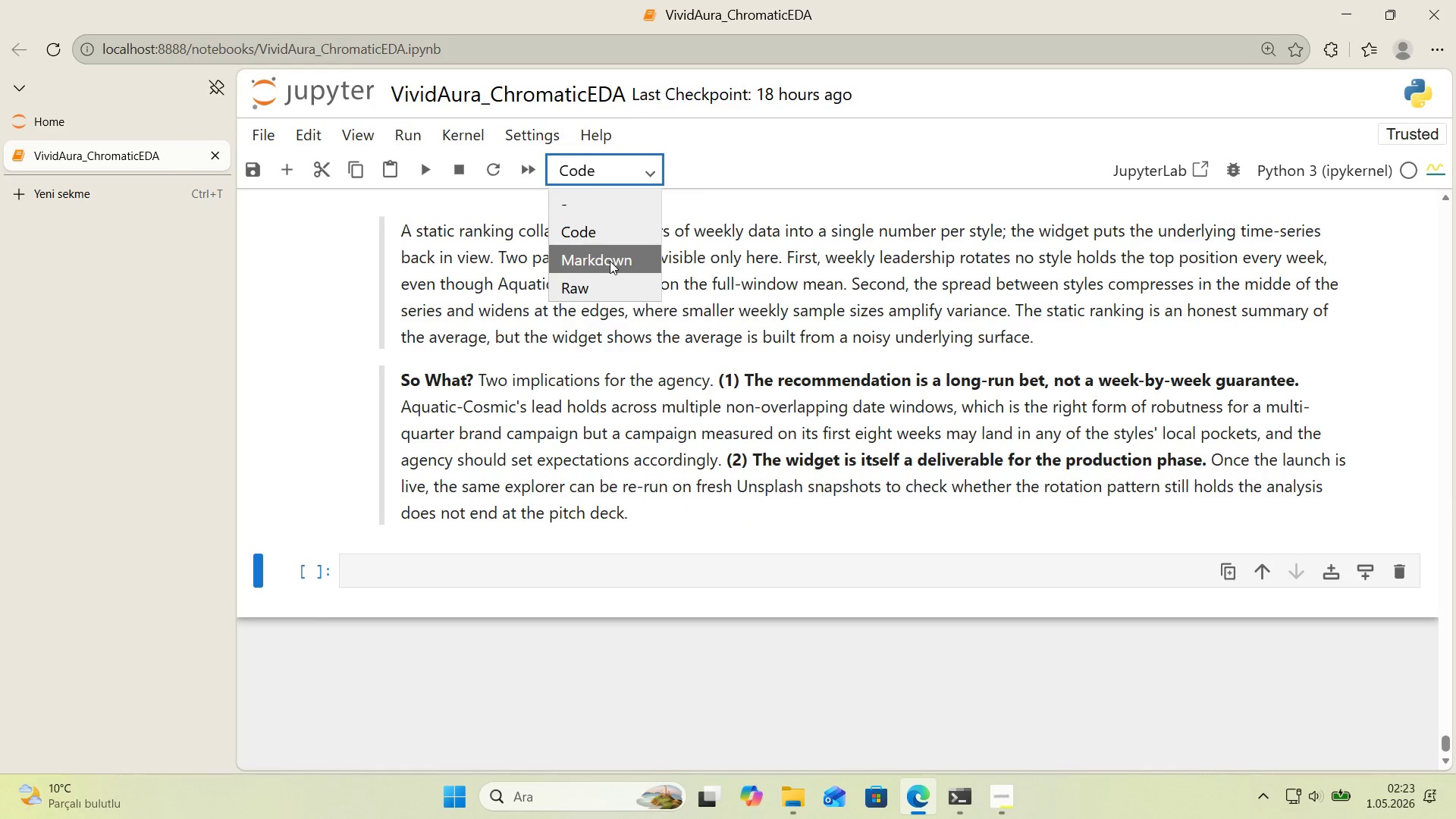 
left_click([610, 261])
 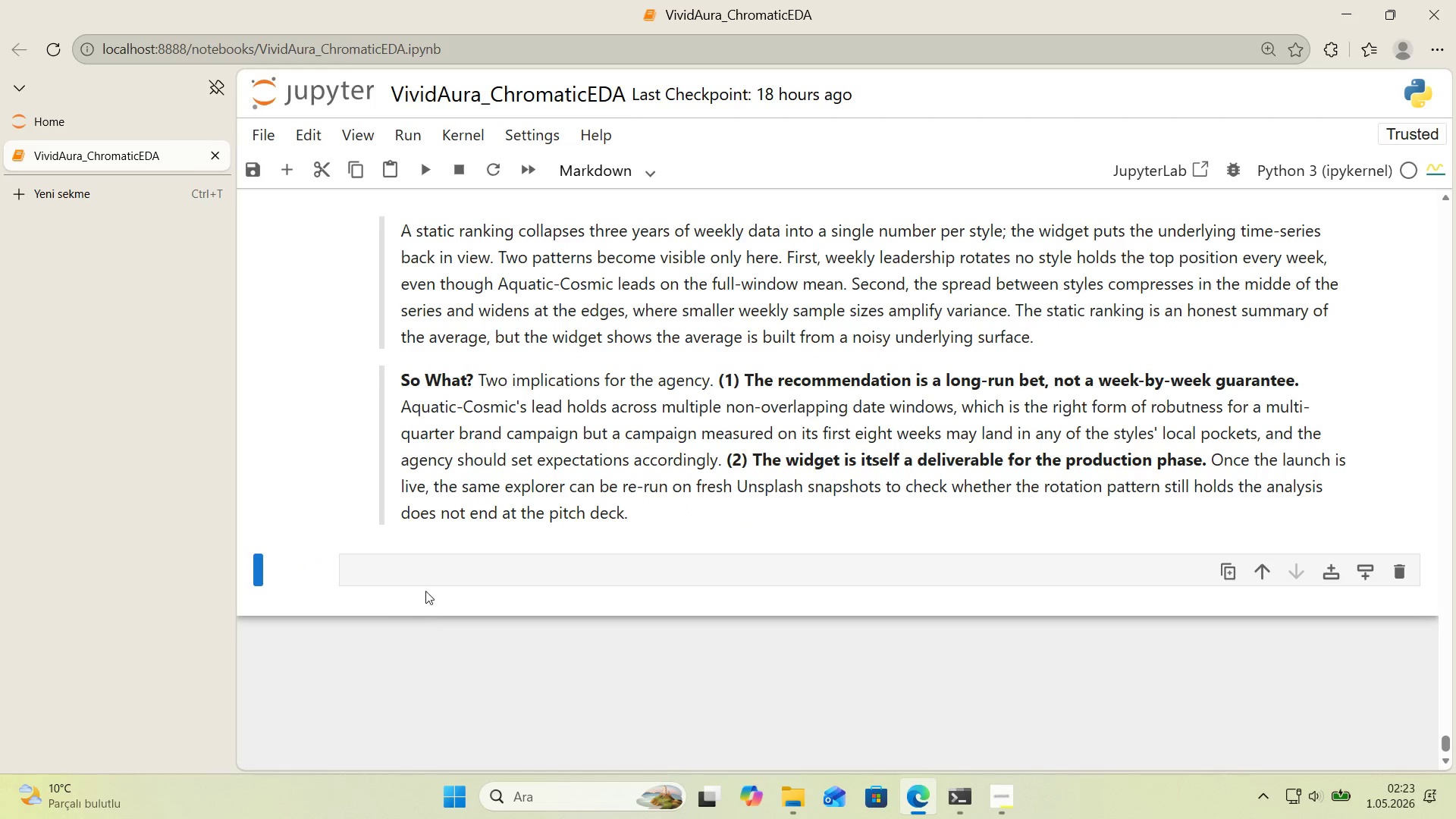 
left_click([421, 568])
 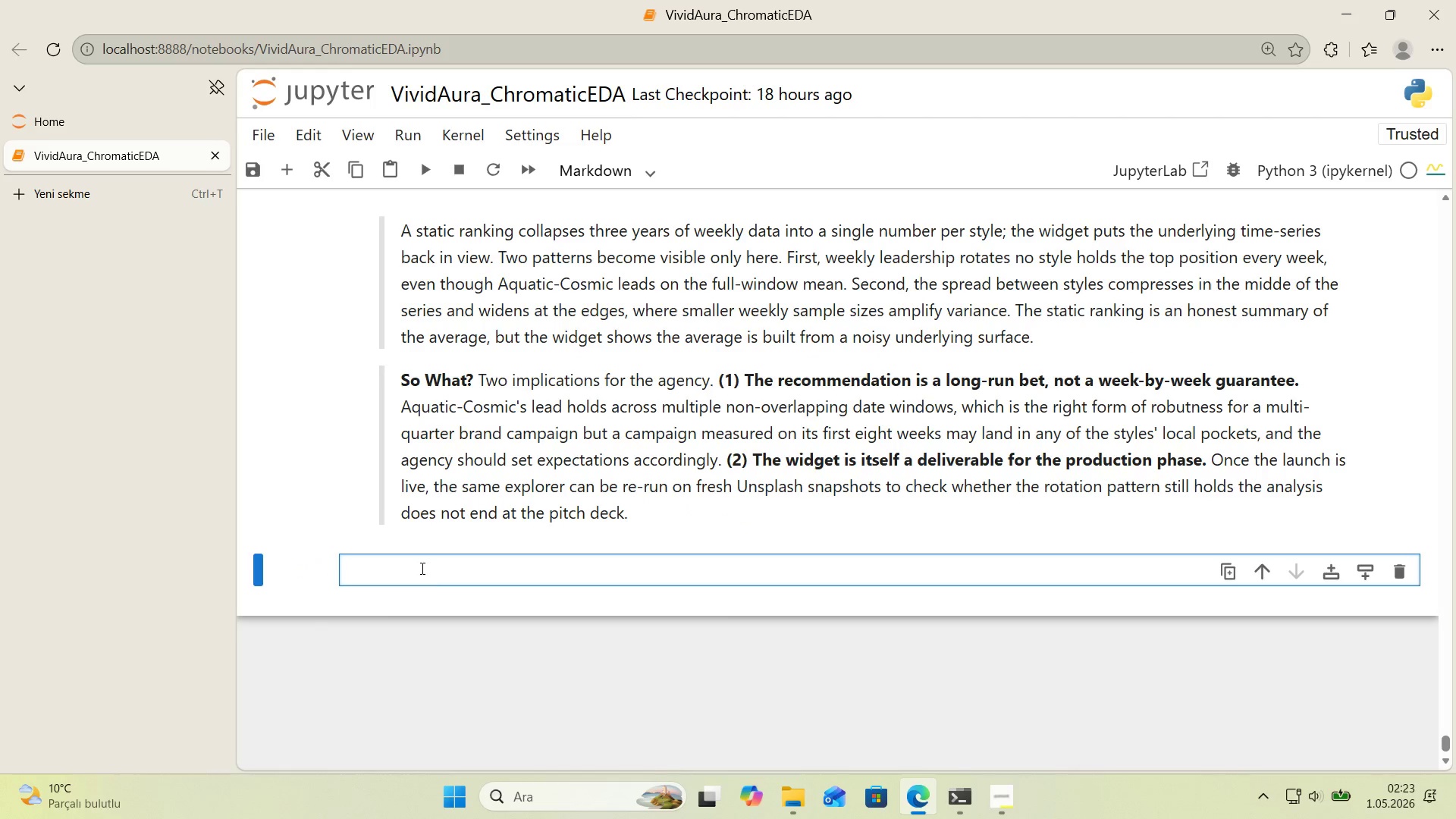 
key(Alt+Control+3)
 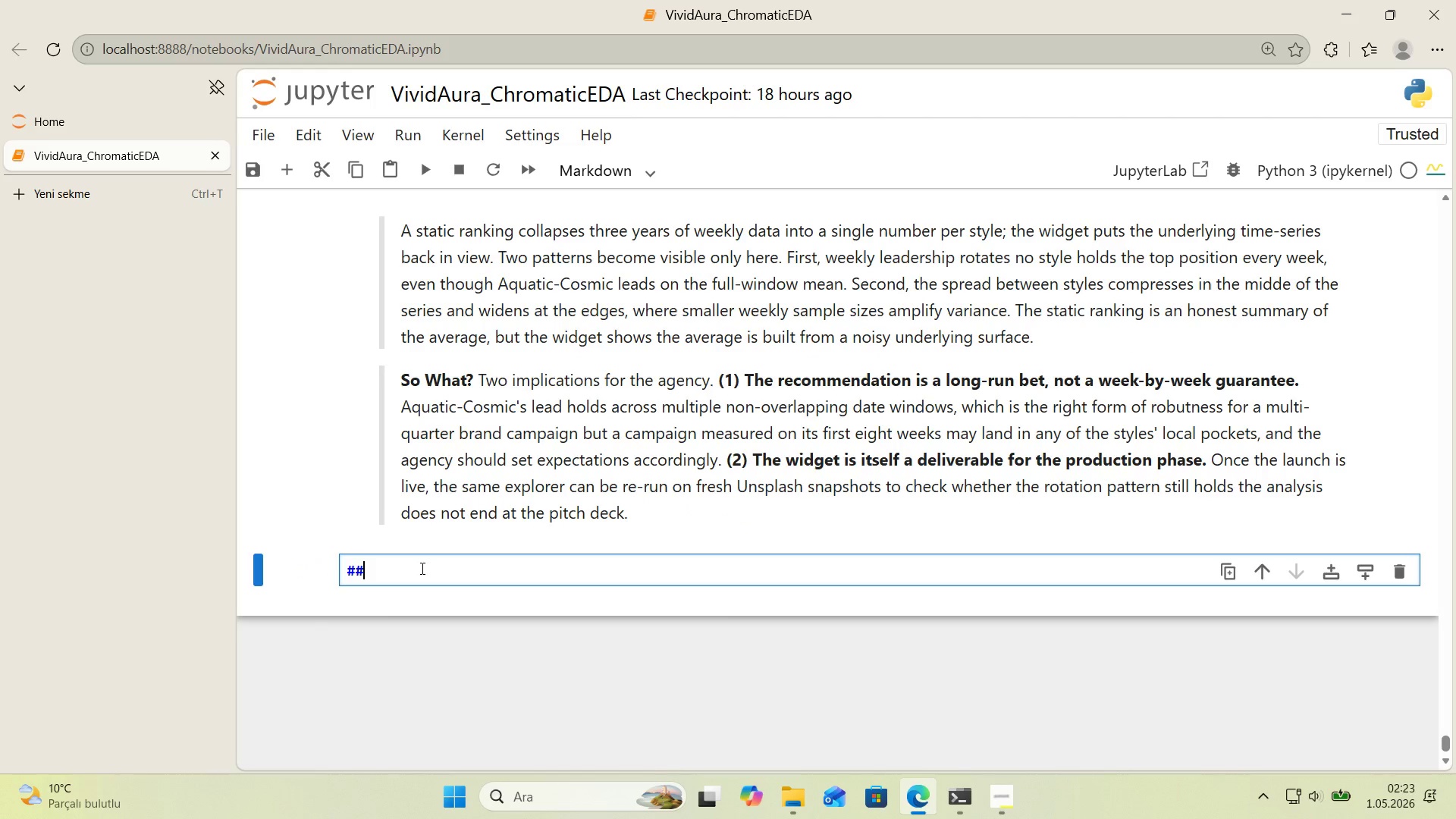 
key(Alt+Control+3)
 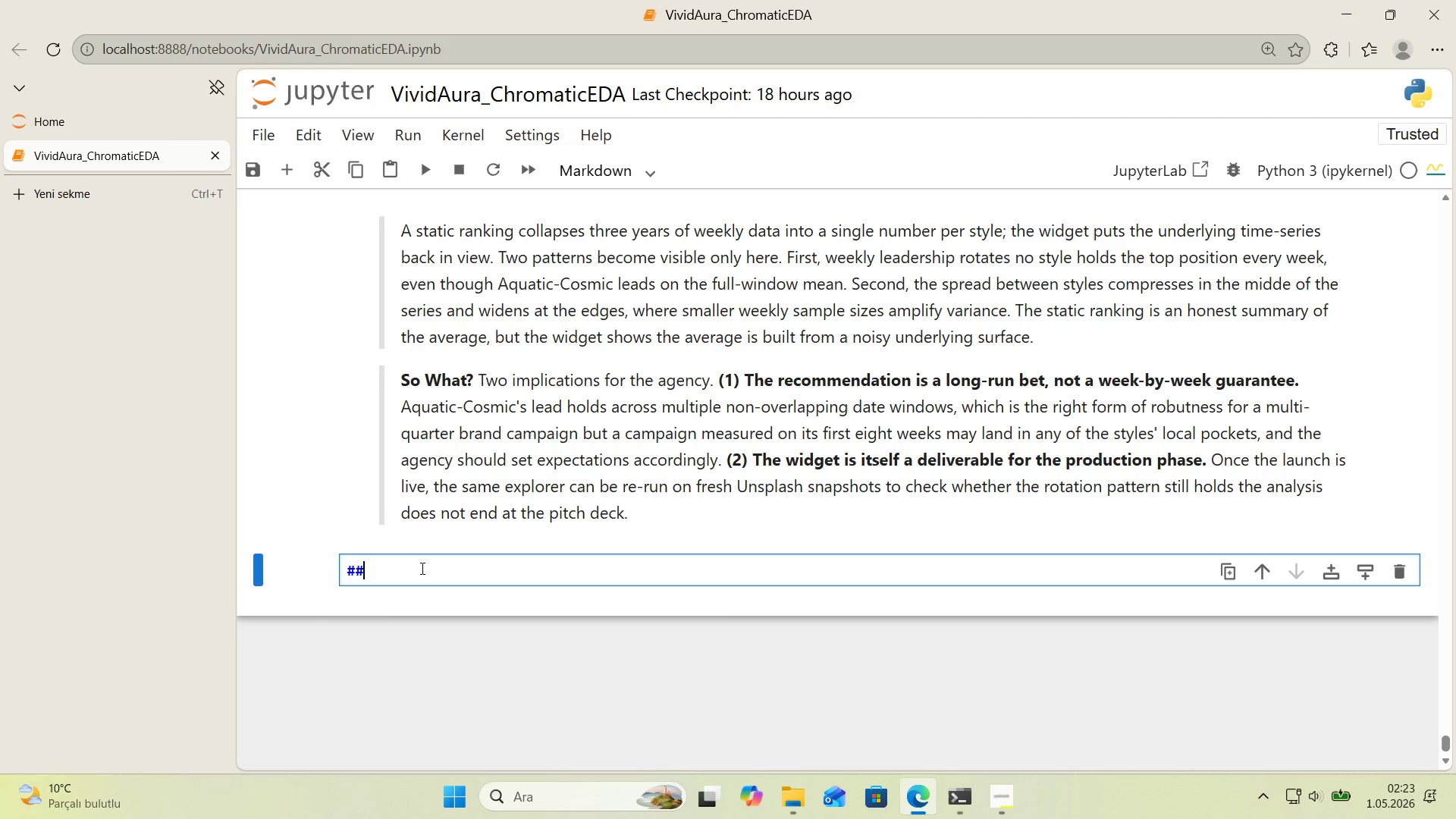 
type( 13)
 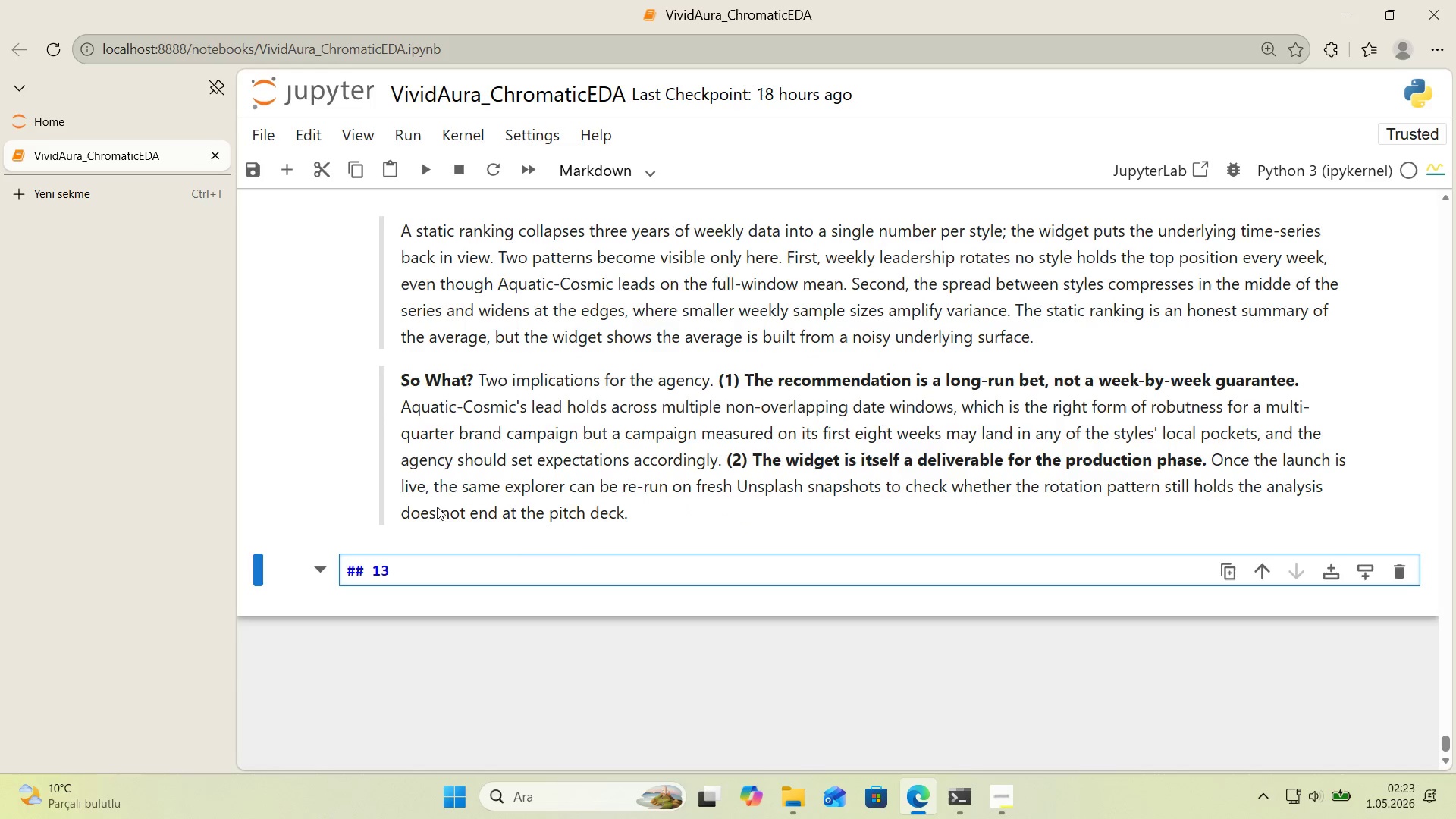 
scroll: coordinate [442, 460], scroll_direction: down, amount: 2.0
 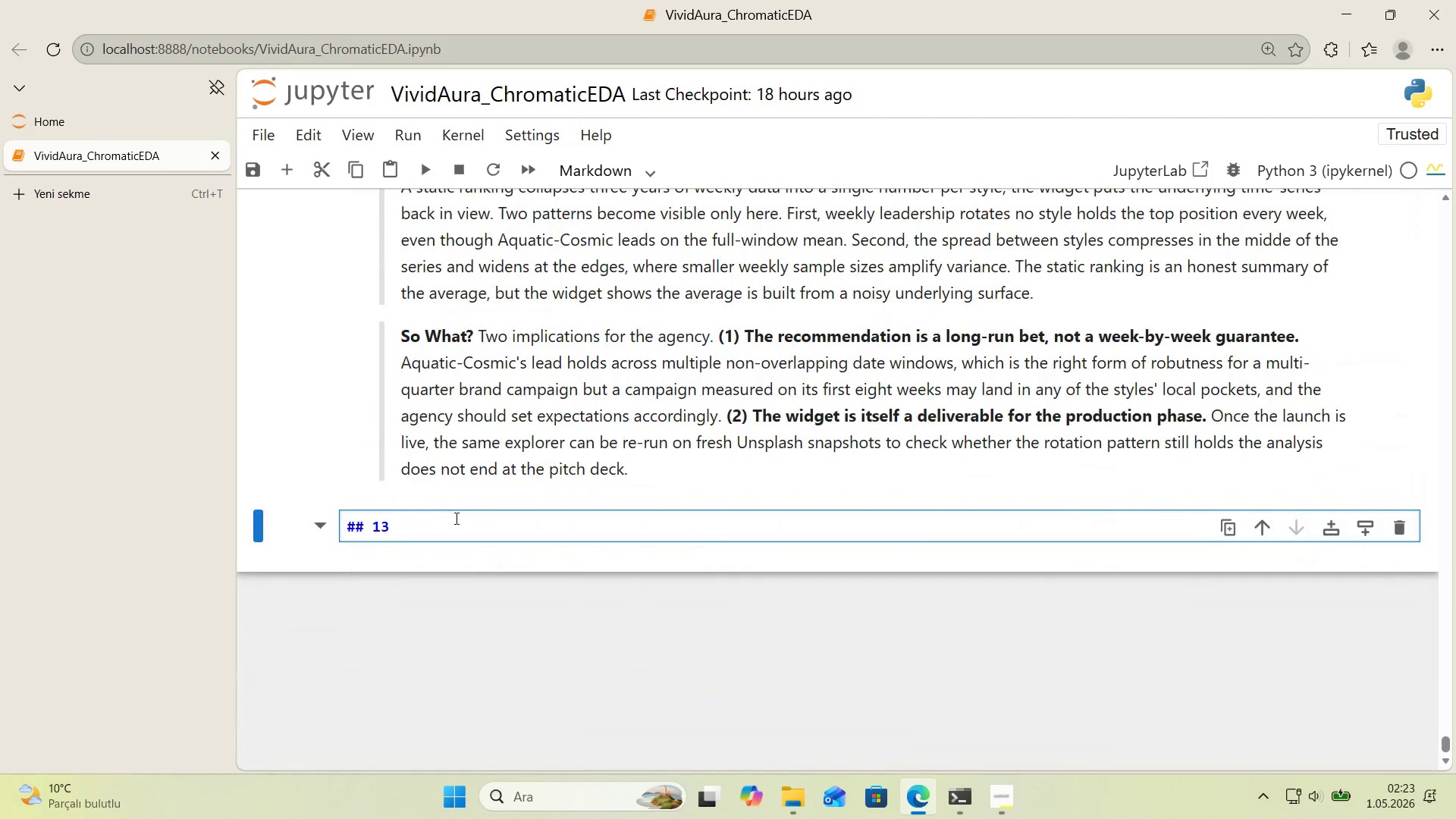 
type(. V'sual Strategy Matr'x)
 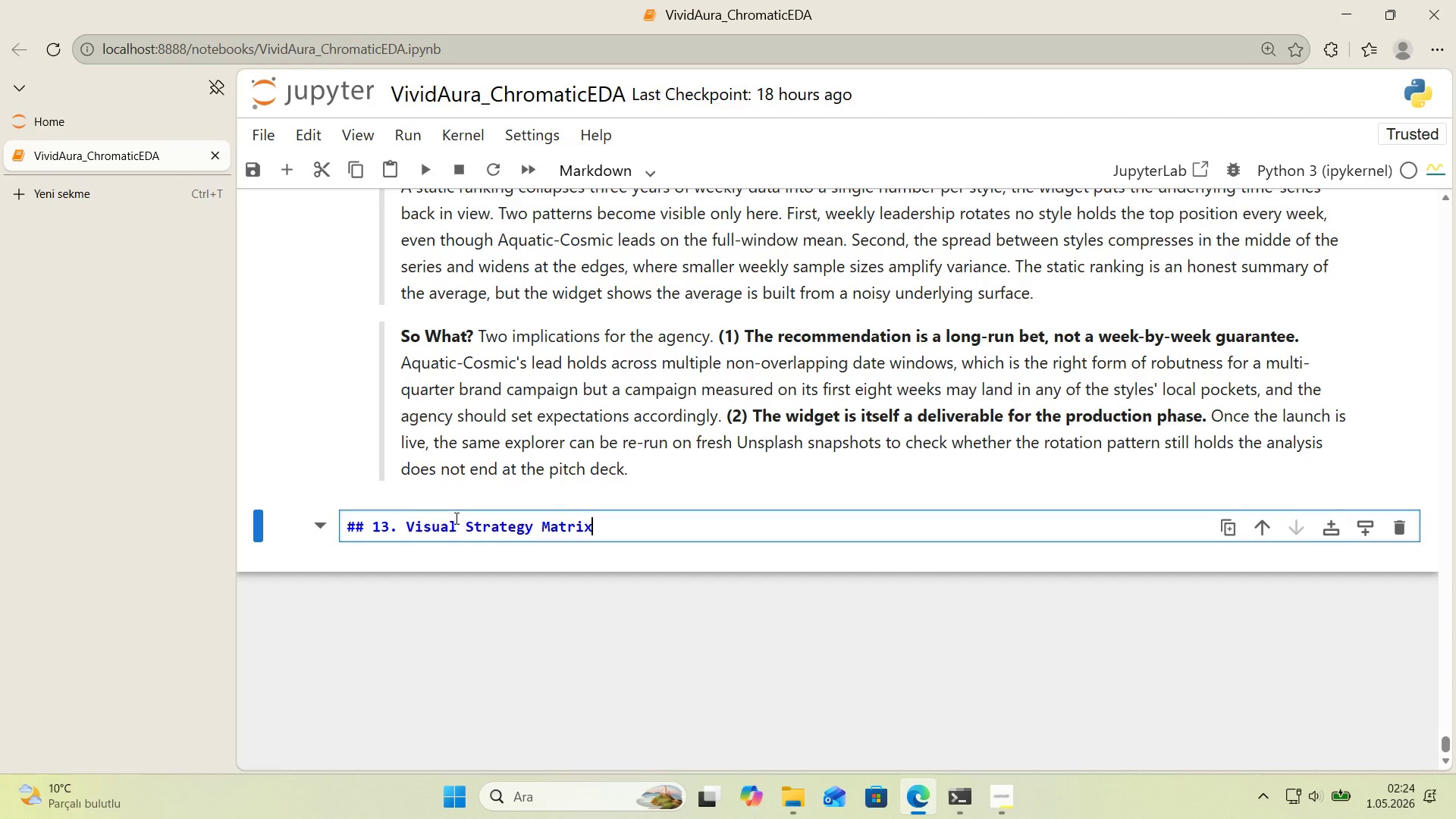 
wait(47.14)
 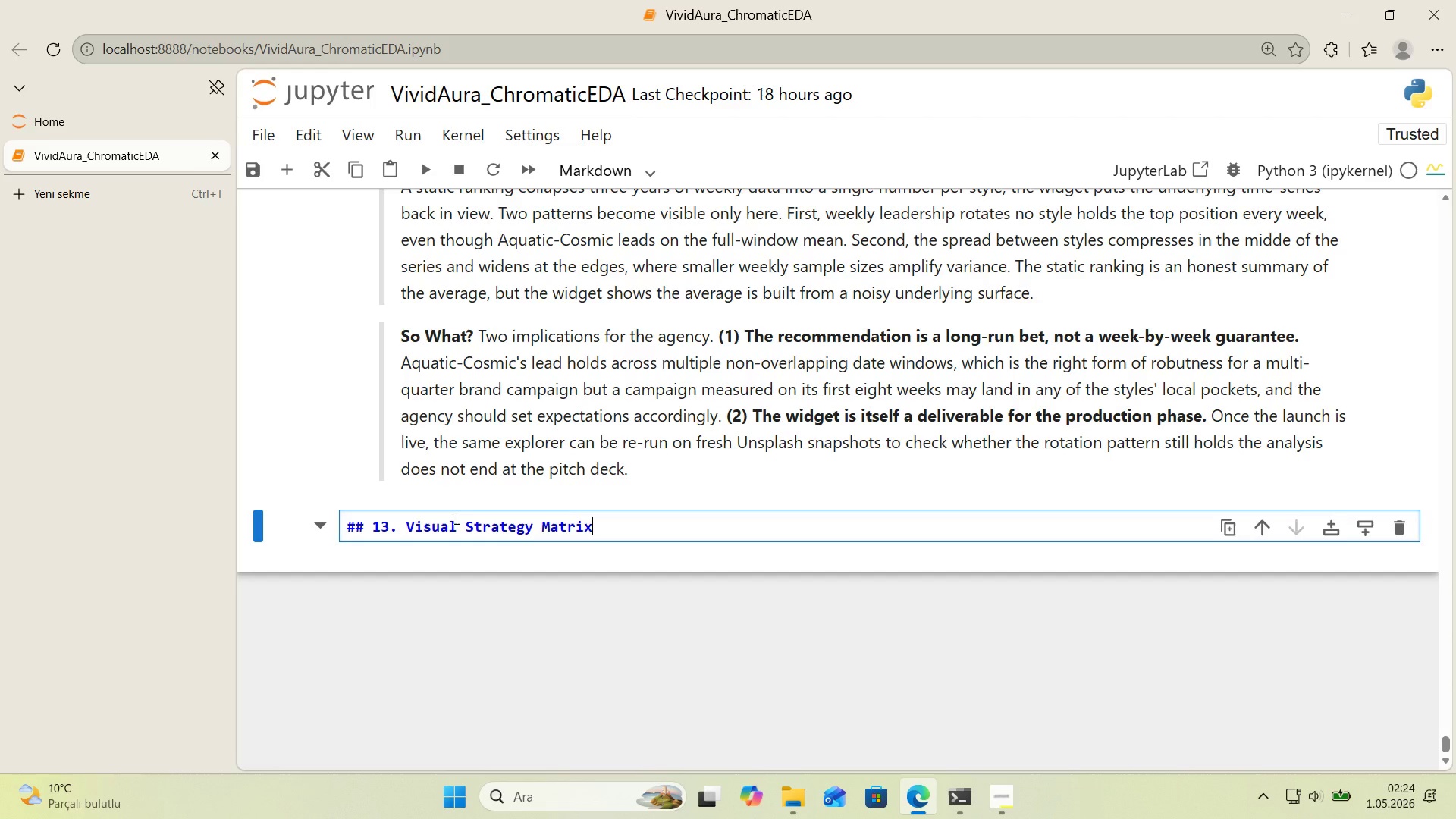 
key(Enter)
 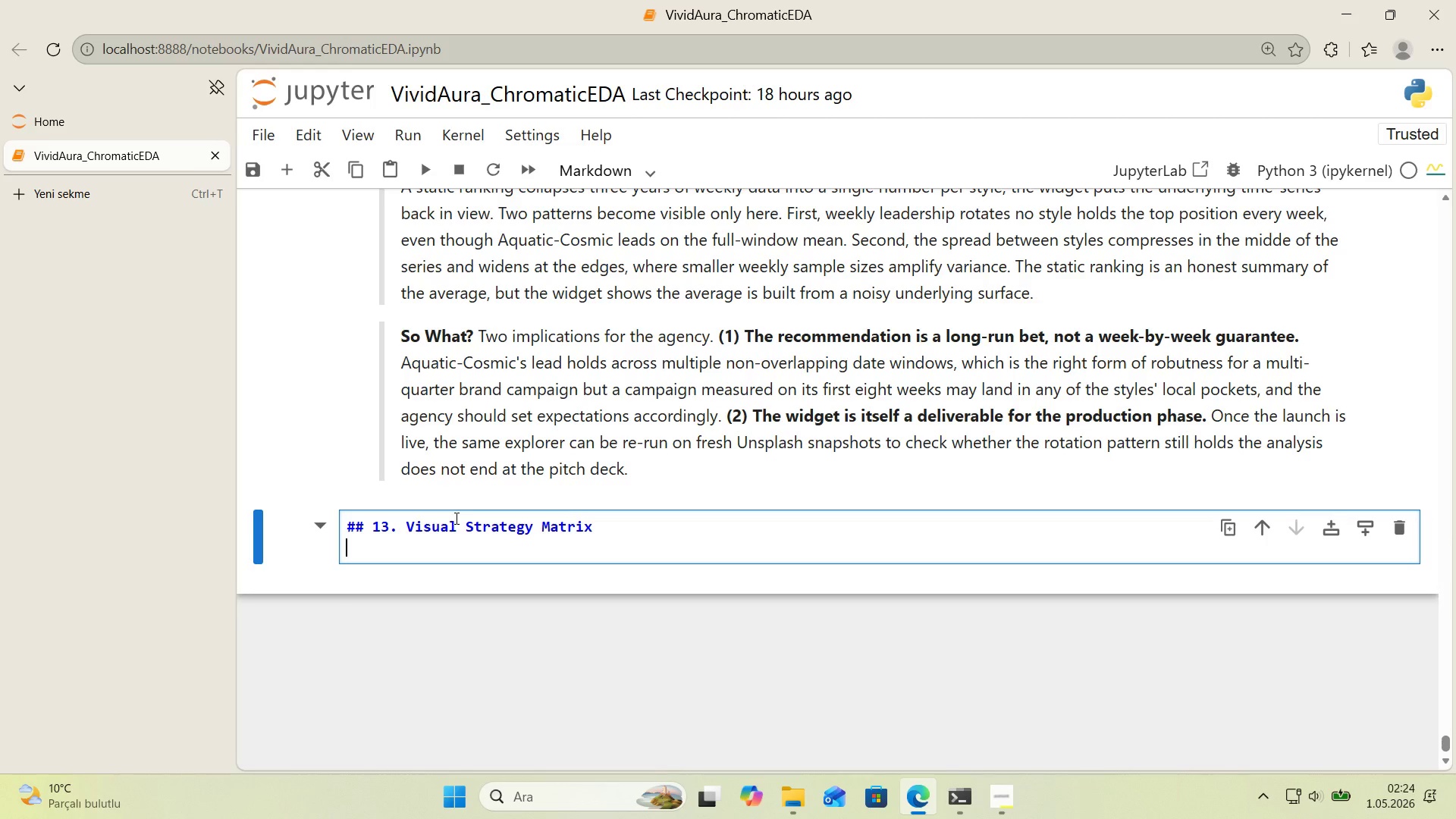 
key(Enter)
 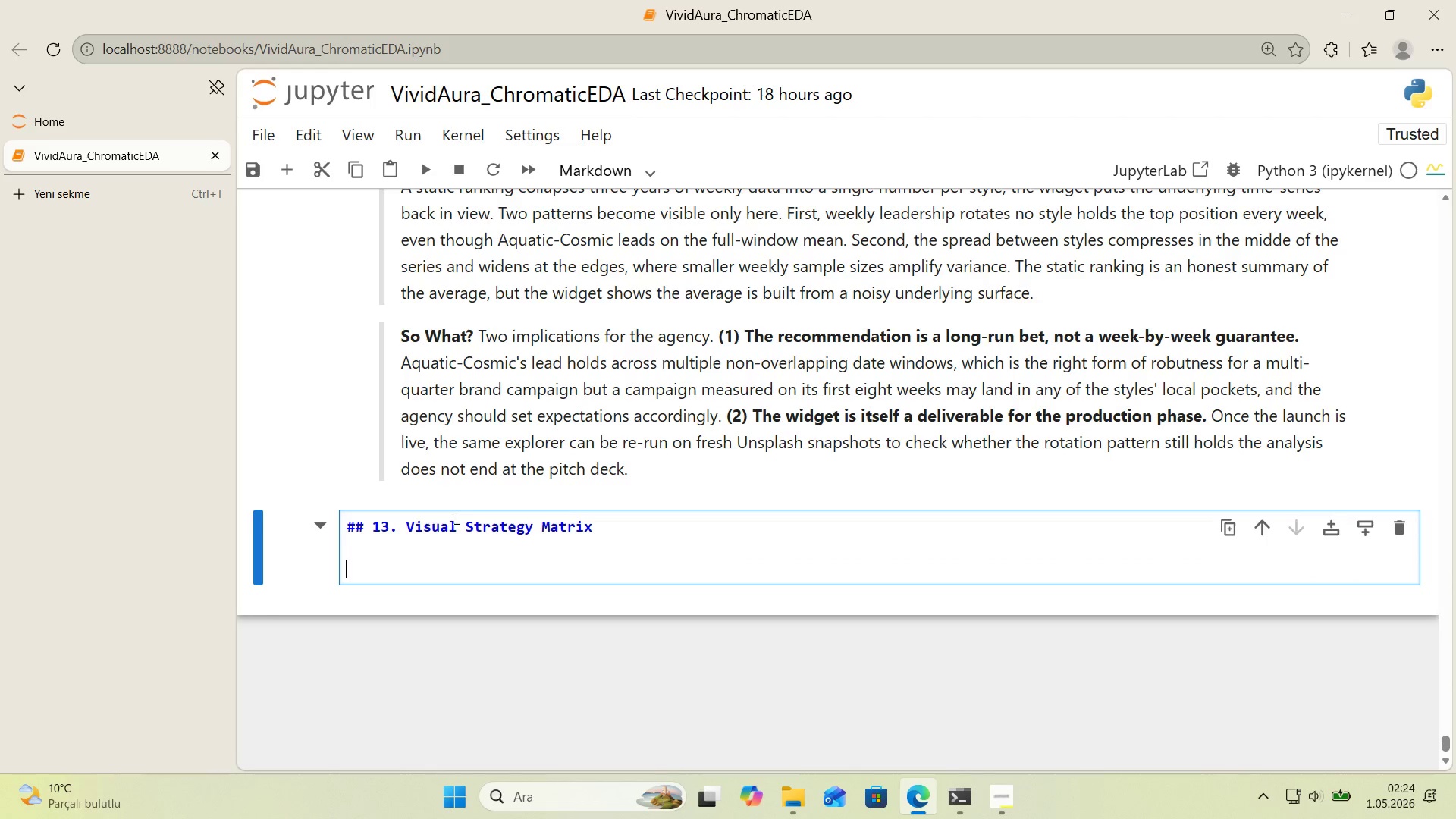 
type(The asks for a V'sual Strategy Matr'x that recommends a spec'f'c)
 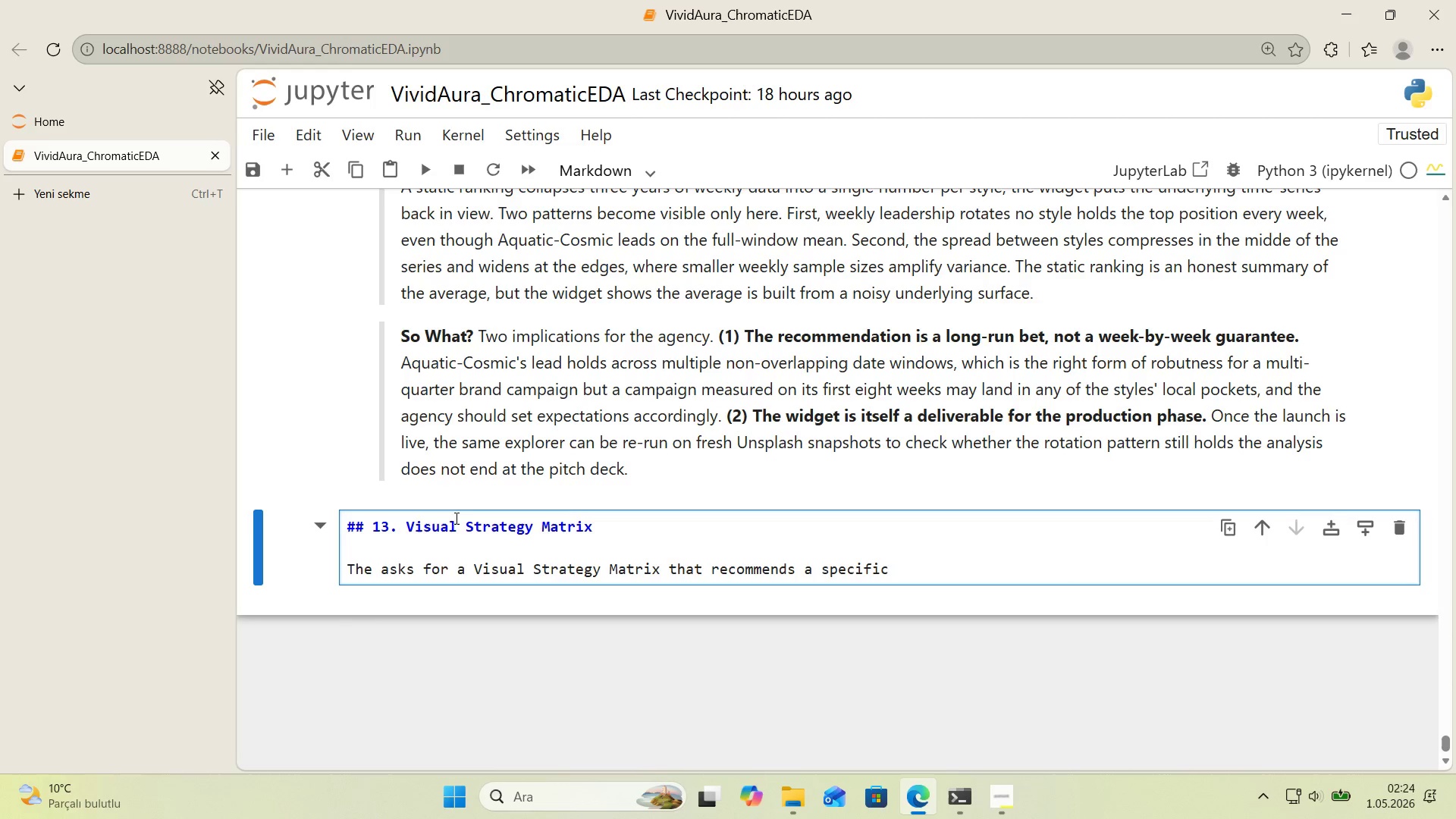 
wait(30.86)
 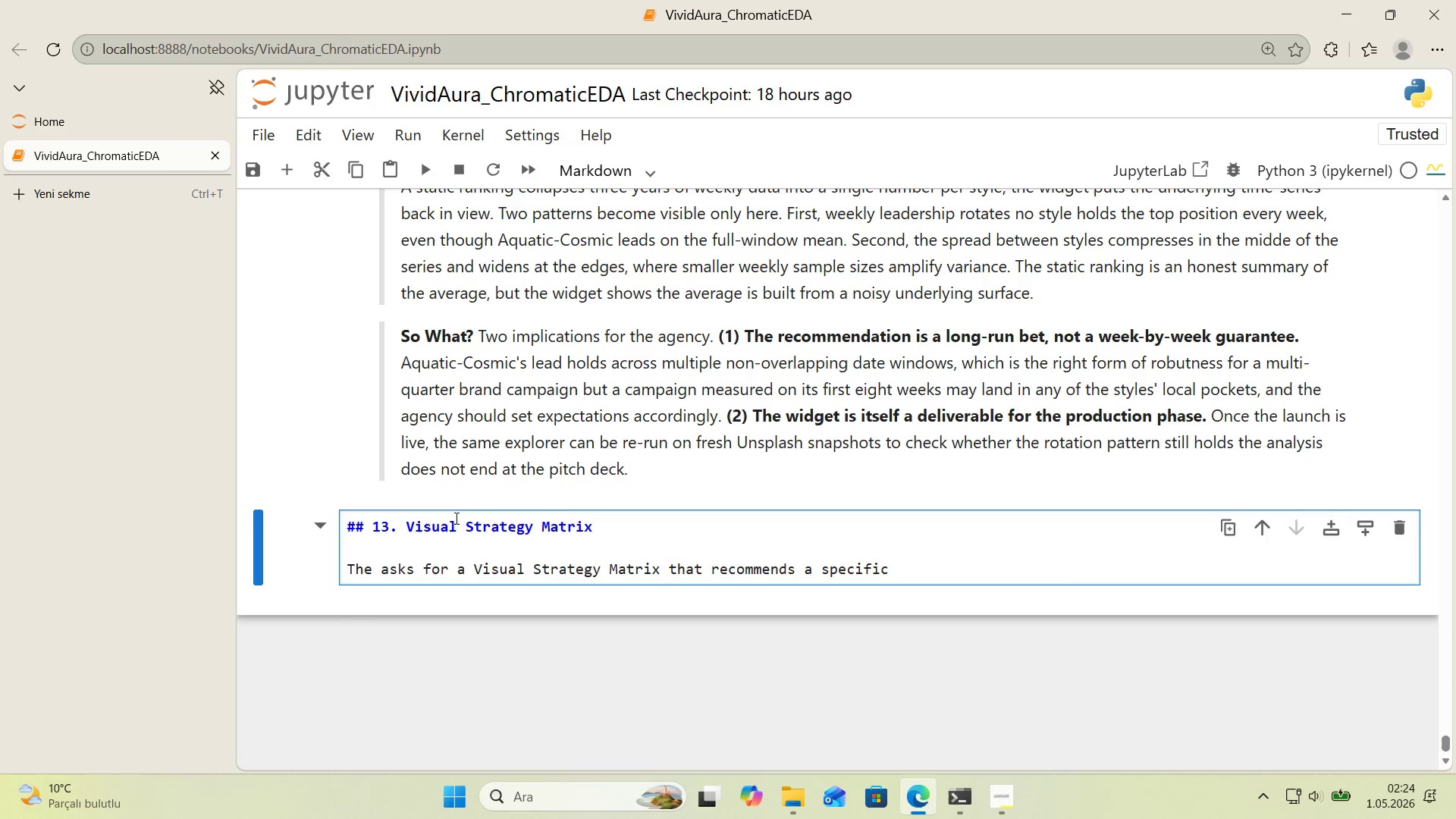 
scroll: coordinate [554, 520], scroll_direction: down, amount: 1.0
 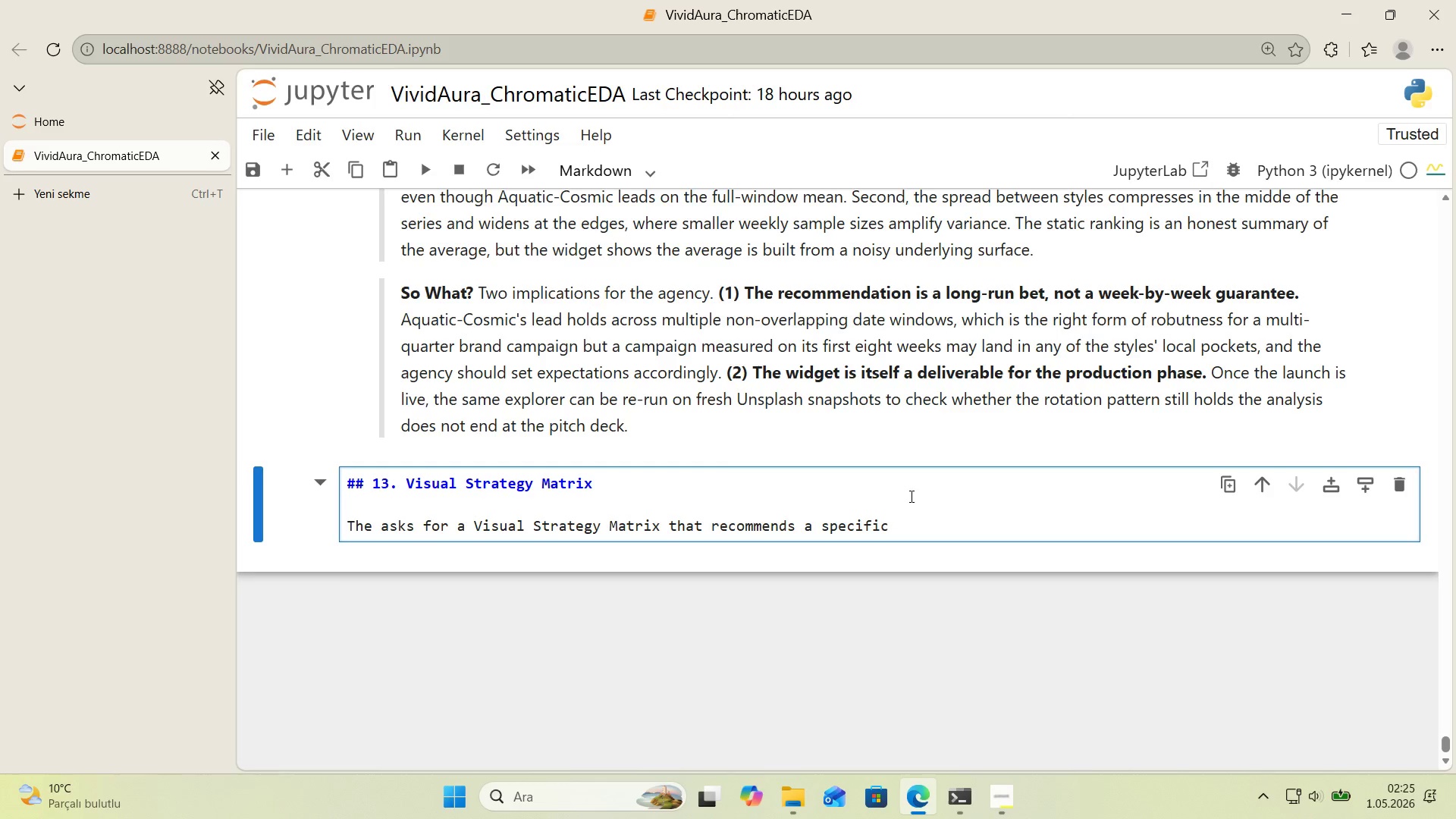 
type( aesthet'c)
 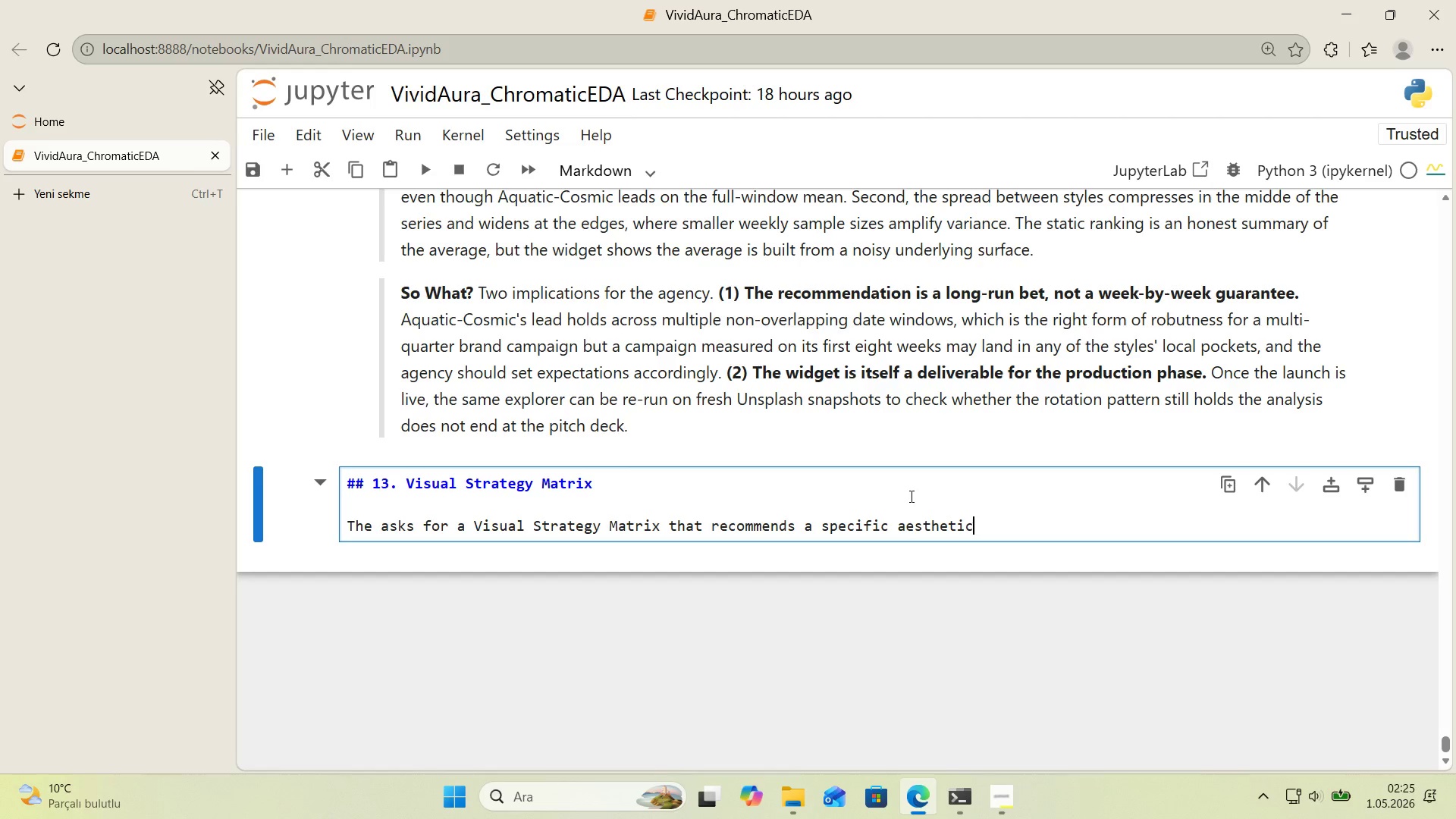 
wait(5.26)
 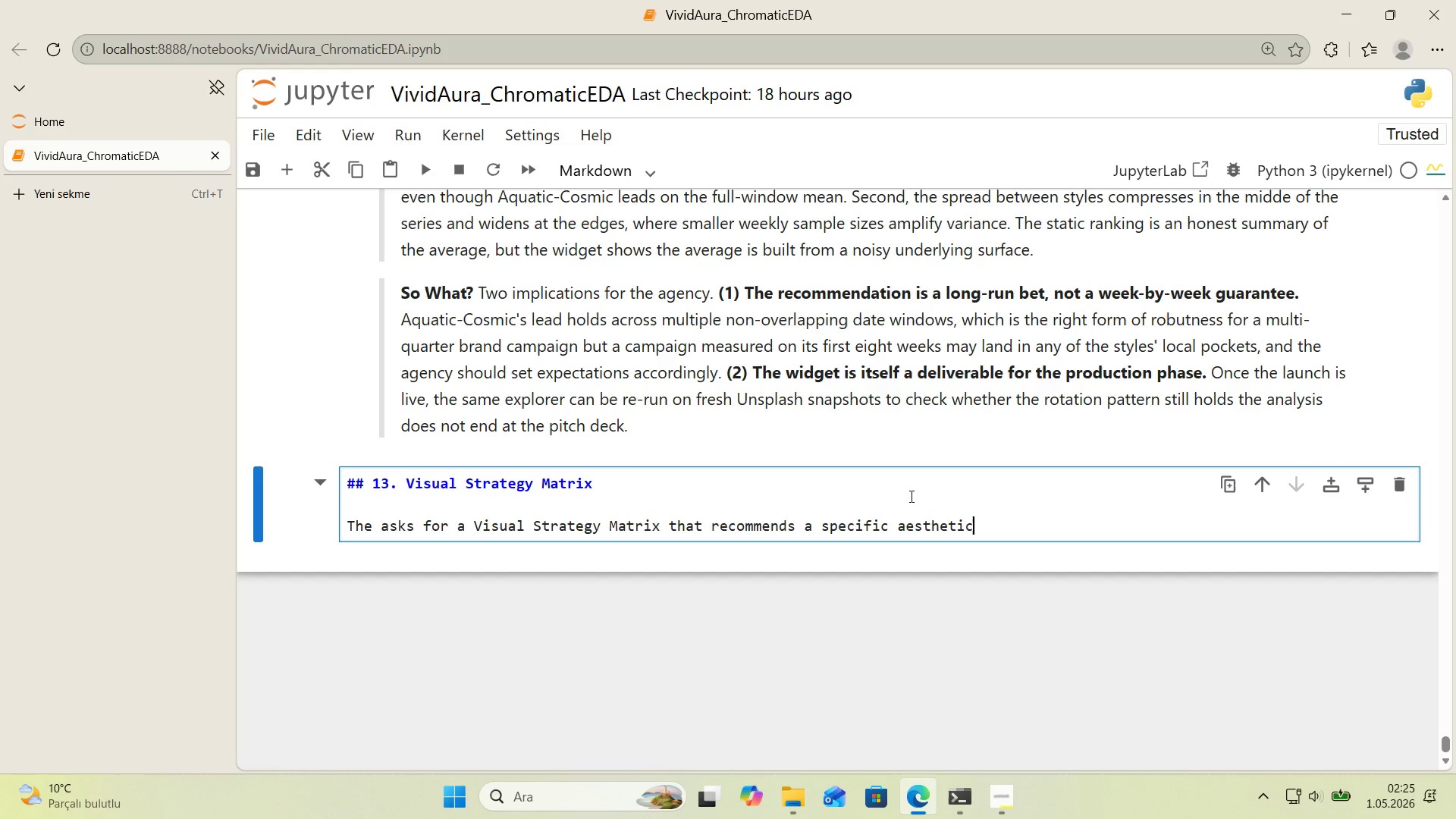 
type( d'rect'on. The matr'x below pos't'ons each V'sual Style on th)
key(Backspace)
key(Backspace)
key(Backspace)
type( two axes that together capture the strateg'c quest'on>)
 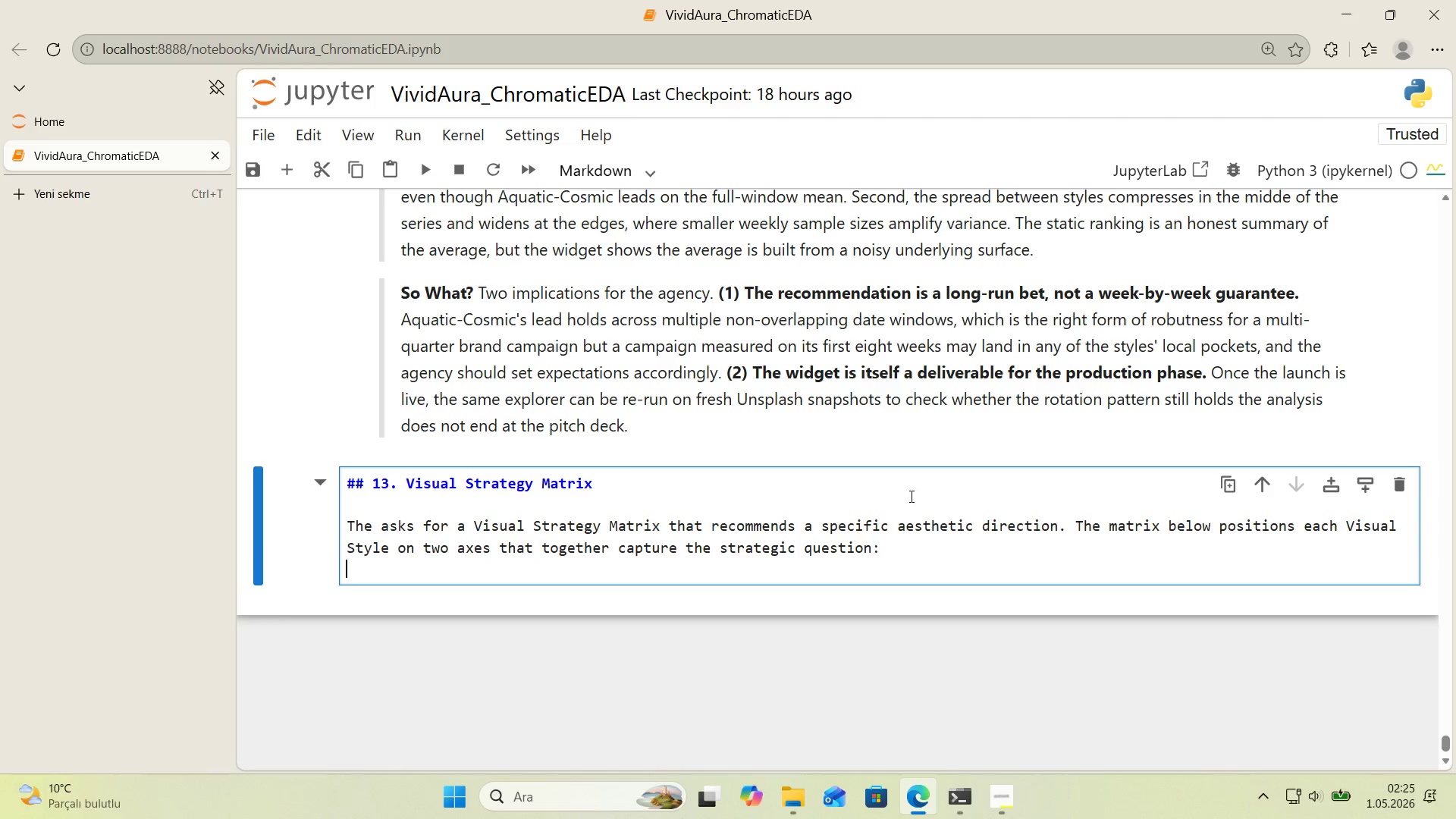 
key(Enter)
 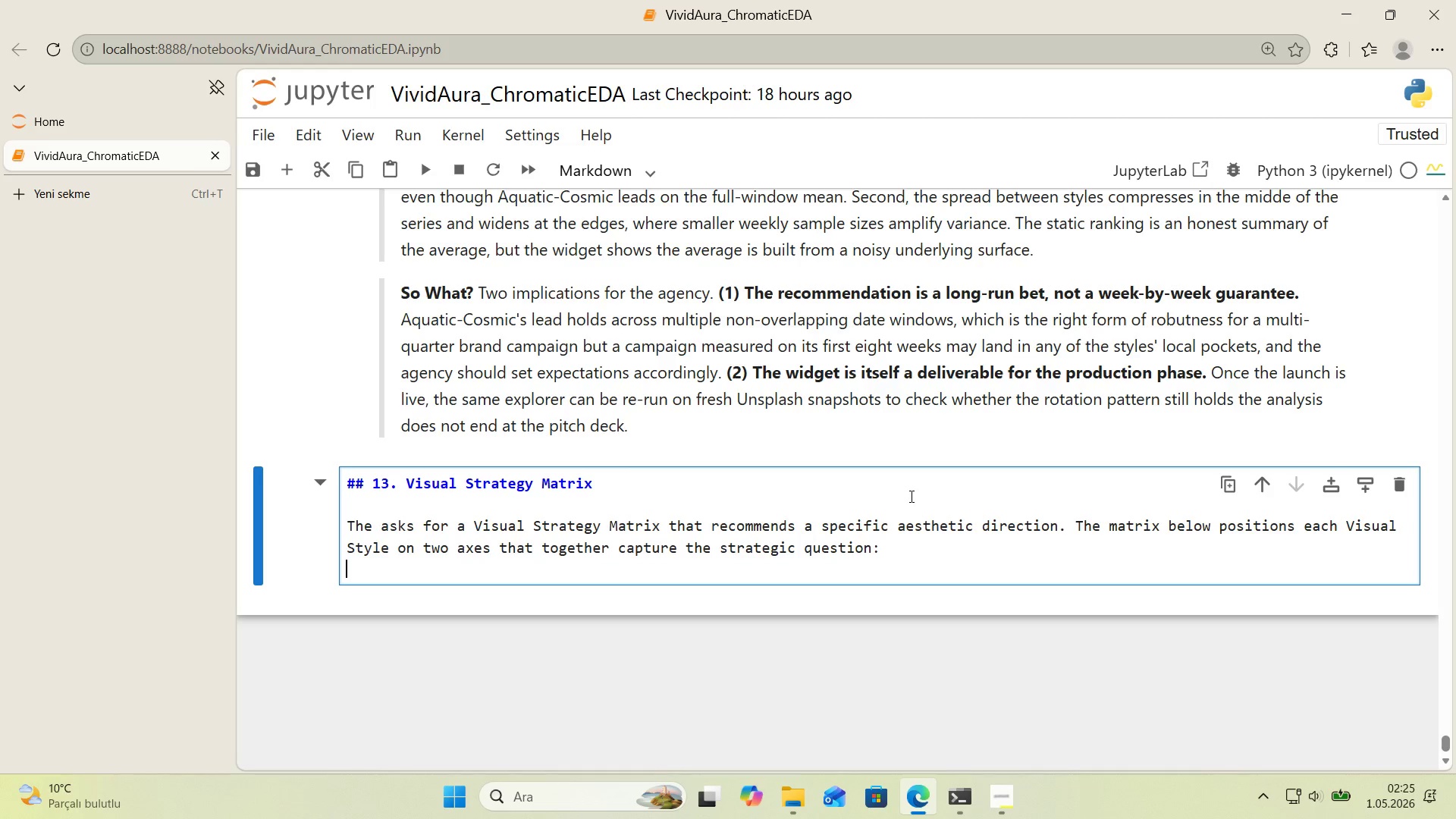 
key(Enter)
 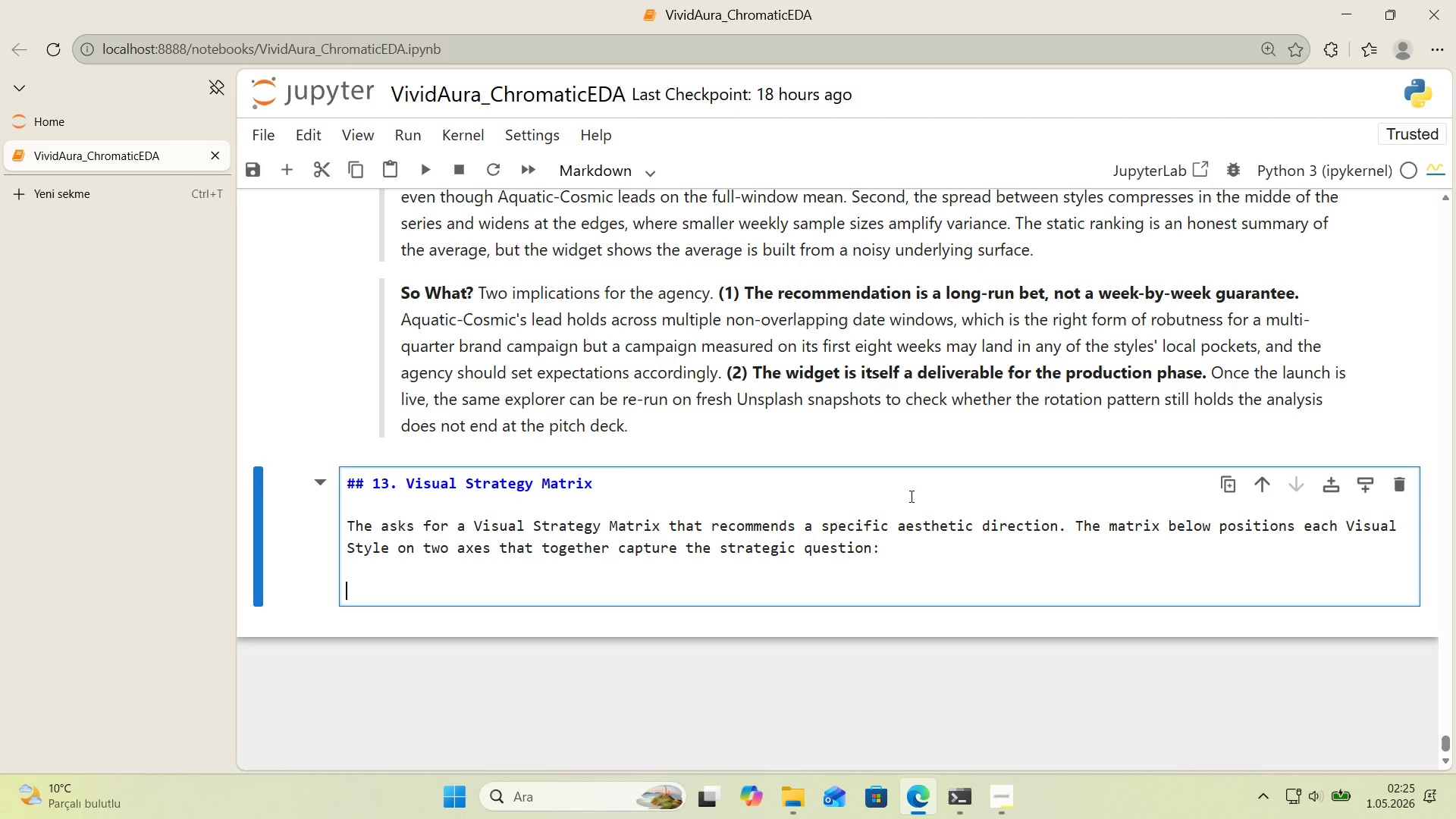 
key(NumpadSubtract)
 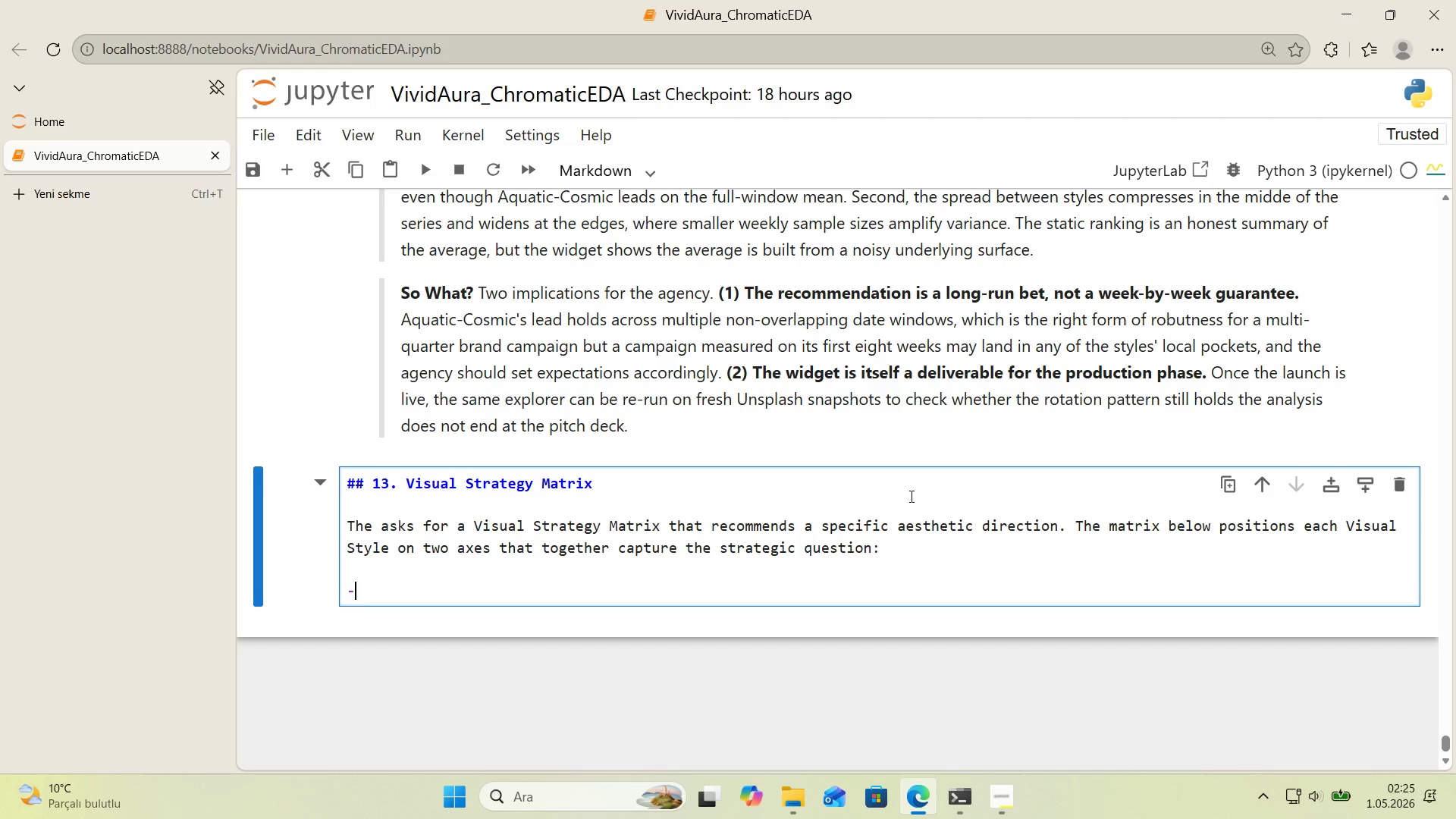 
key(Space)
 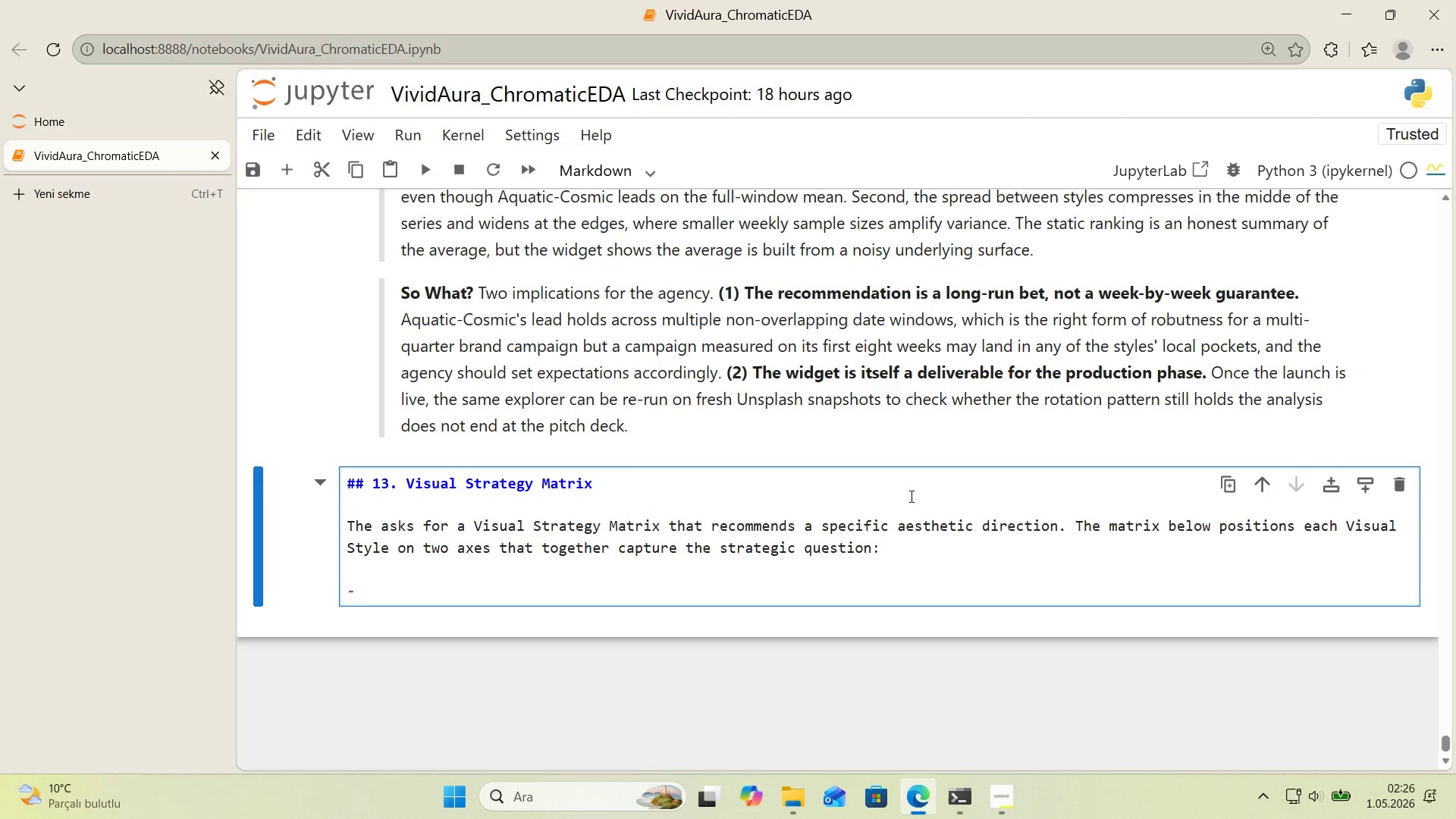 
wait(58.72)
 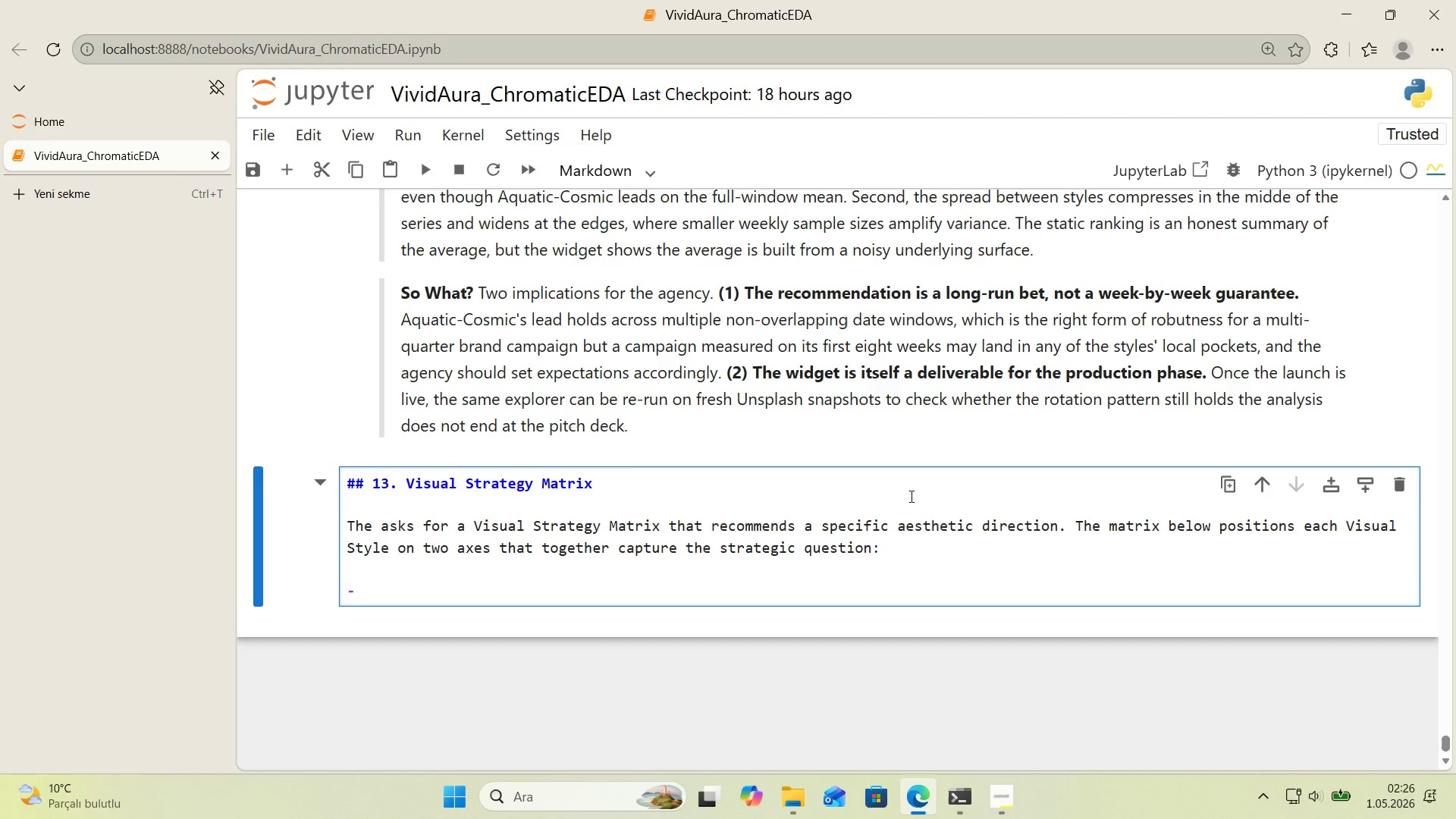 
type(**X-ax'>)
key(Backspace)
type(S>)
key(Backspace)
key(Backspace)
type(s> Retent'on l'f)
key(Backspace)
key(Backspace)
key(Backspace)
type(L'ft** MEAN)
key(Backspace)
key(Backspace)
key(Backspace)
key(Backspace)
type(mean )
 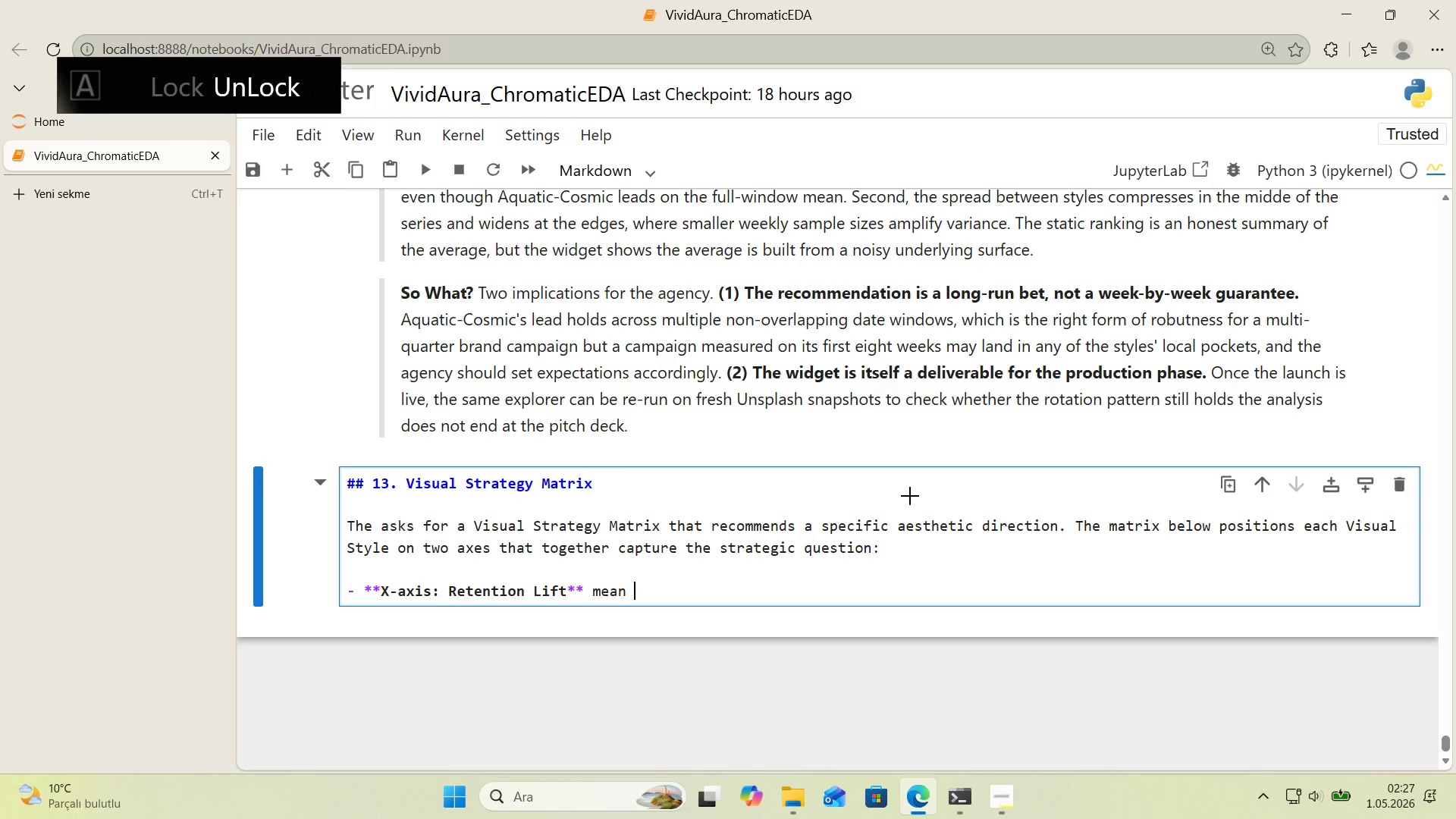 
key(Alt+Control+Comma)
 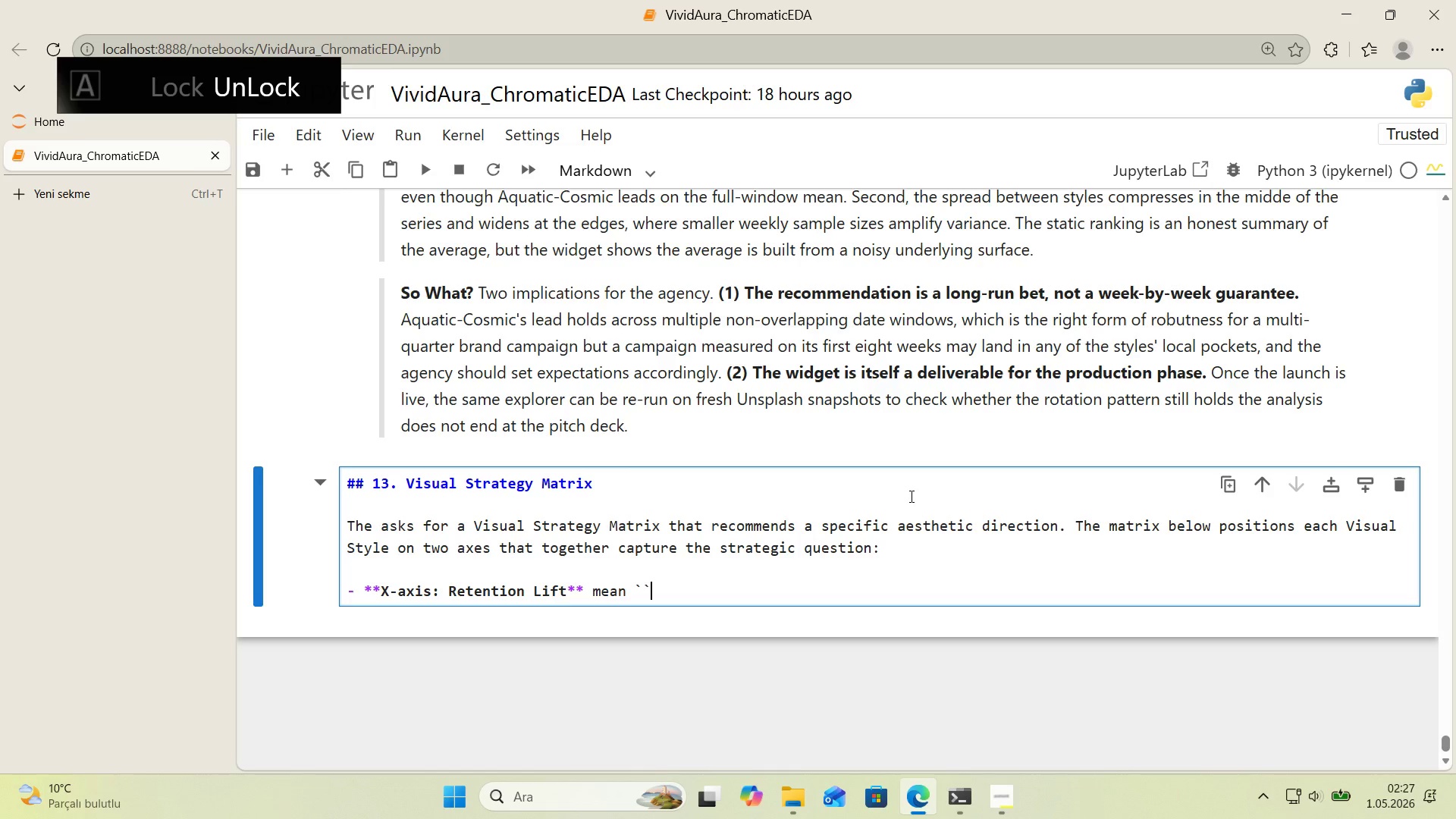 
key(Alt+Control+Comma)
 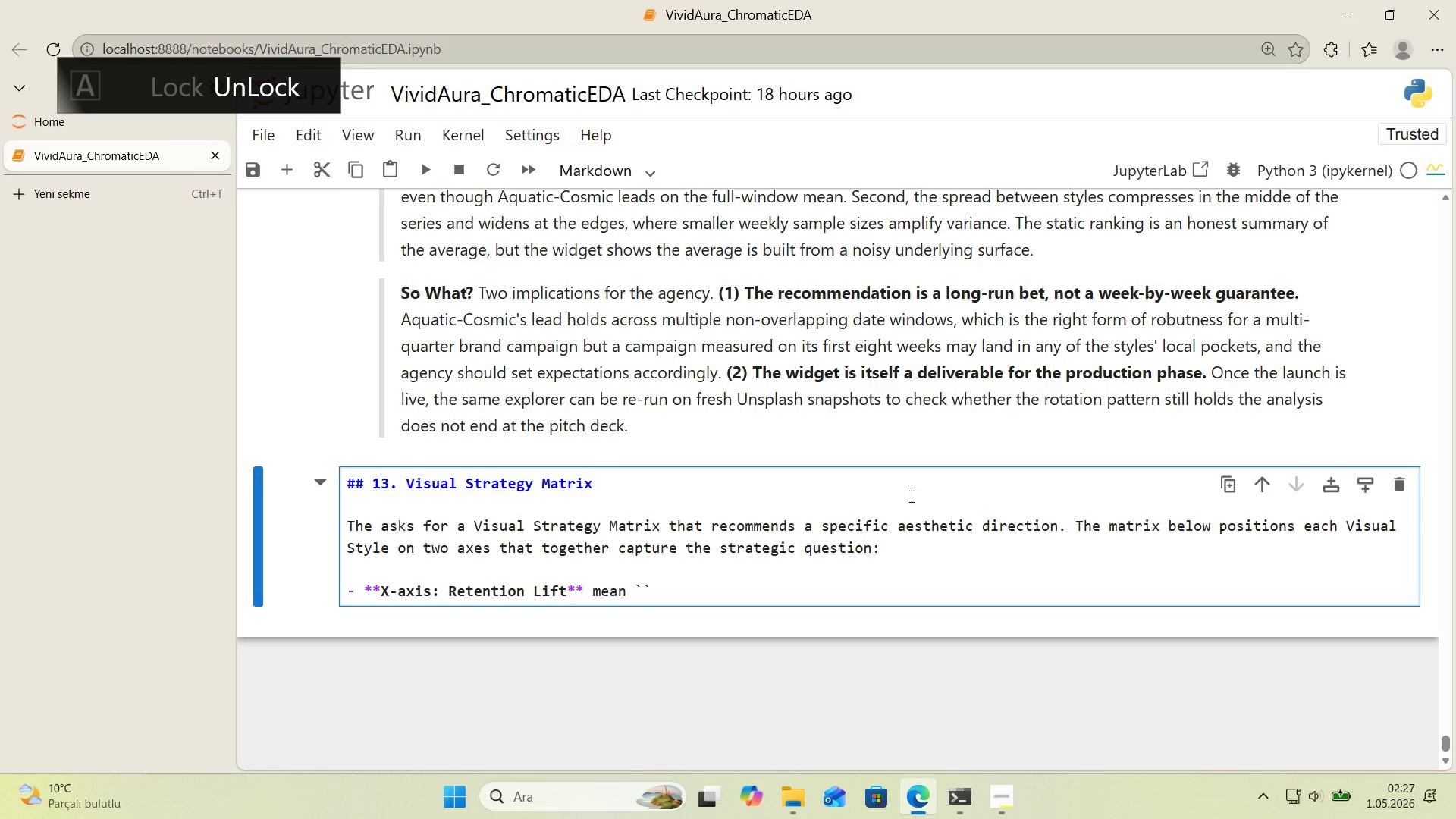 
key(ArrowLeft)
 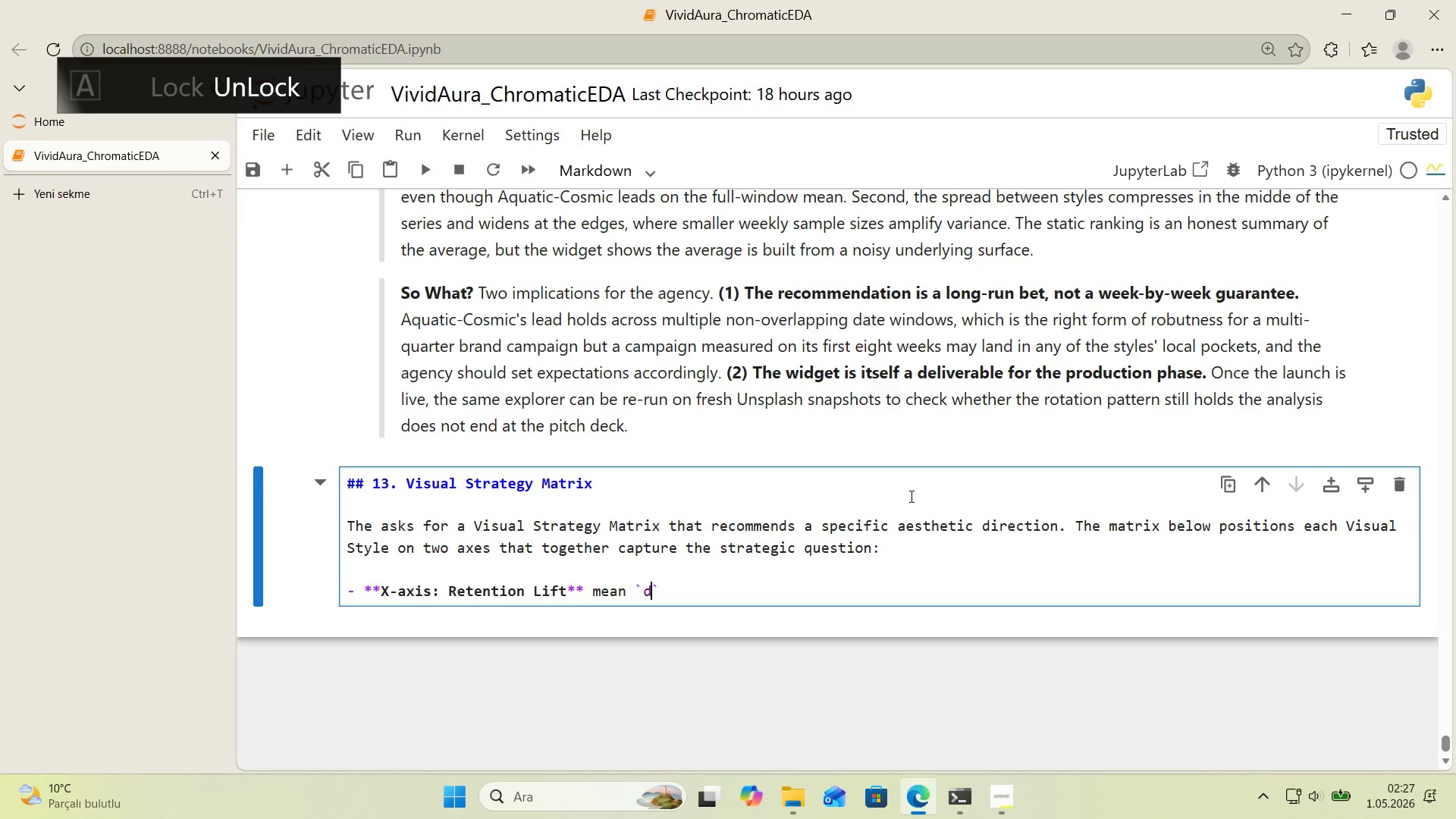 
type(donlo)
key(Backspace)
key(Backspace)
key(Backspace)
type(wnload_rate)
 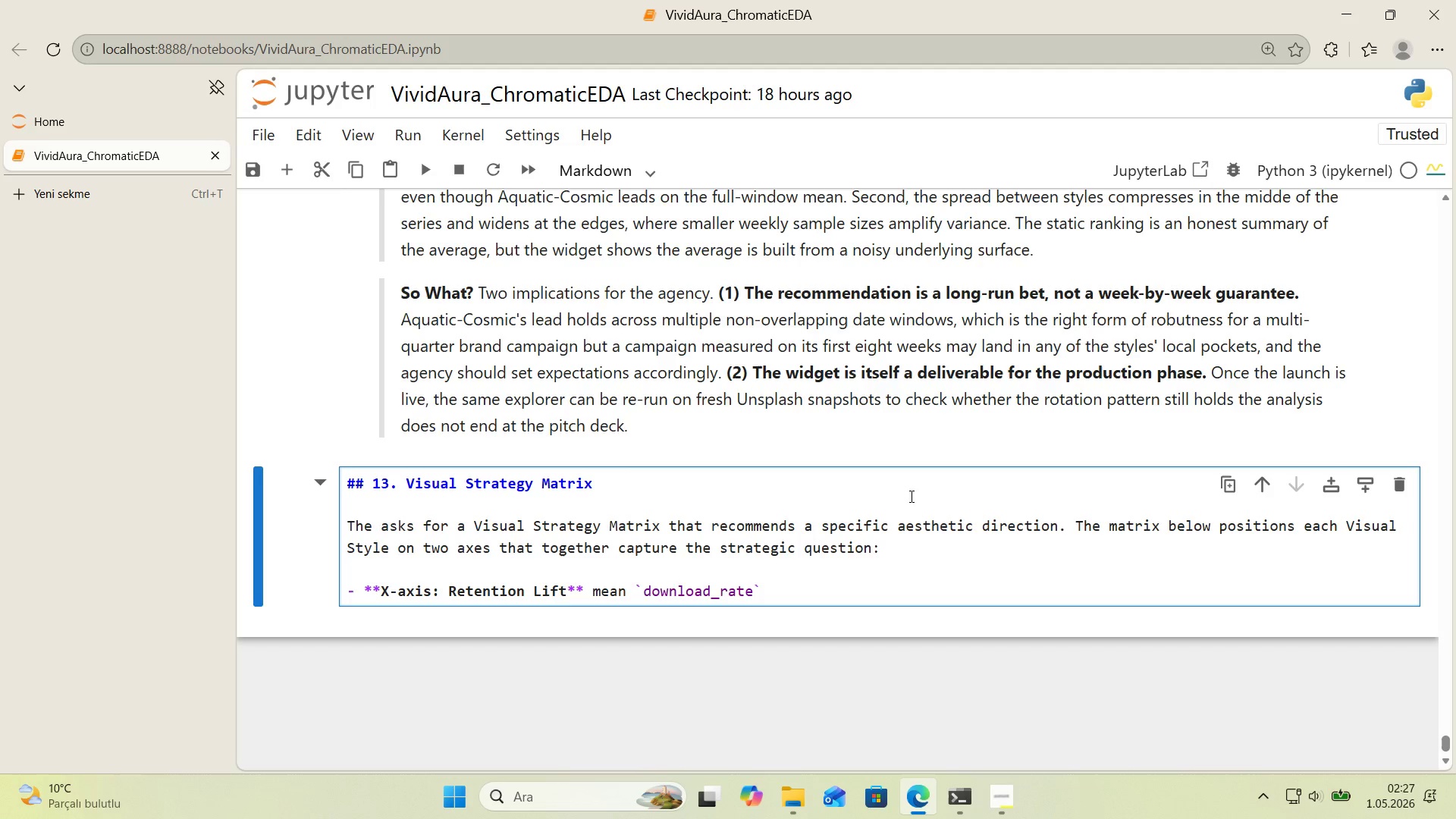 
key(ArrowRight)
 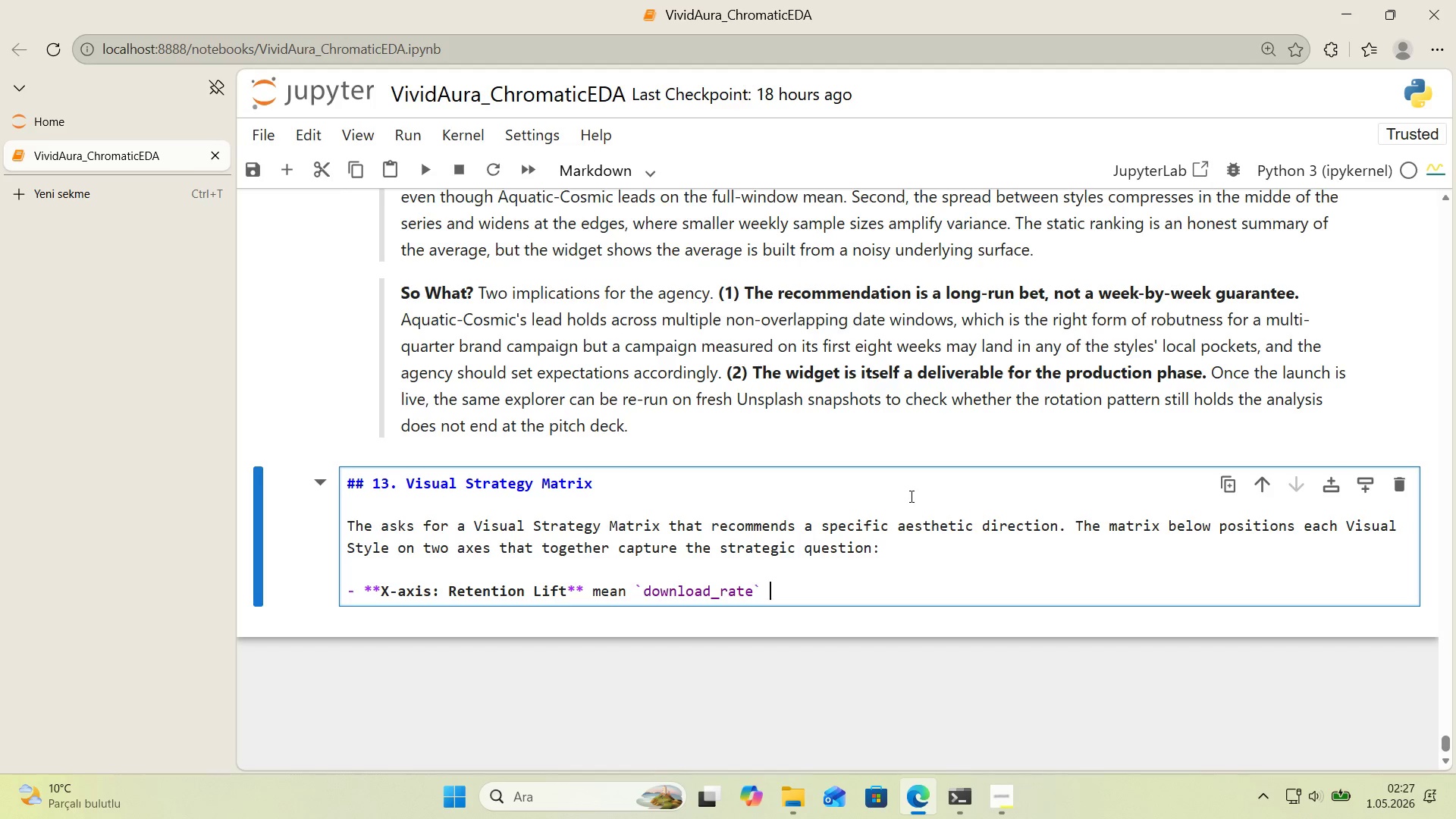 
type( per style, centered on the cross-style mean. Pos't've values mean above average rte)
key(Backspace)
key(Backspace)
type(etent'on< negat've values mean below average.)
 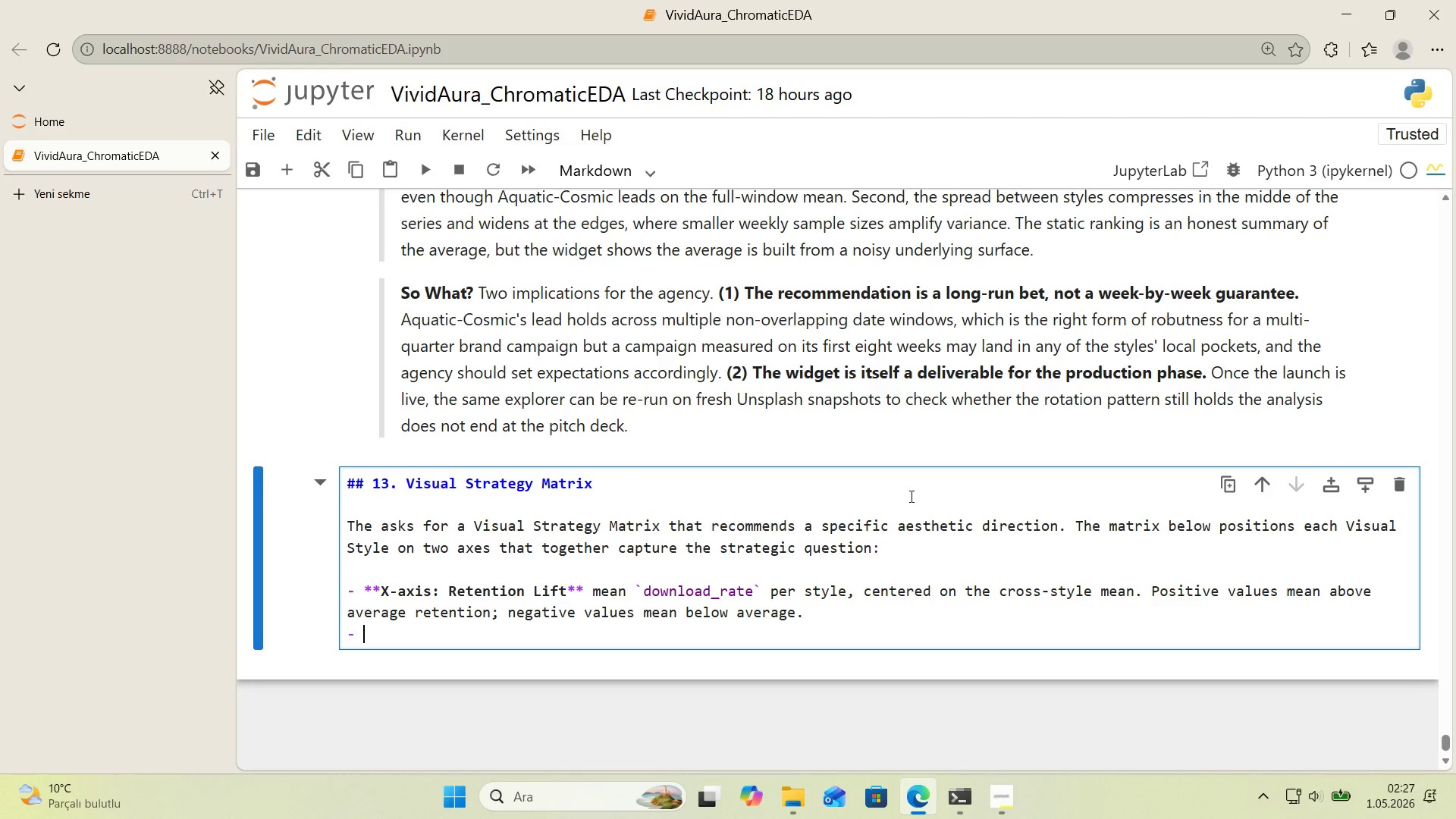 
 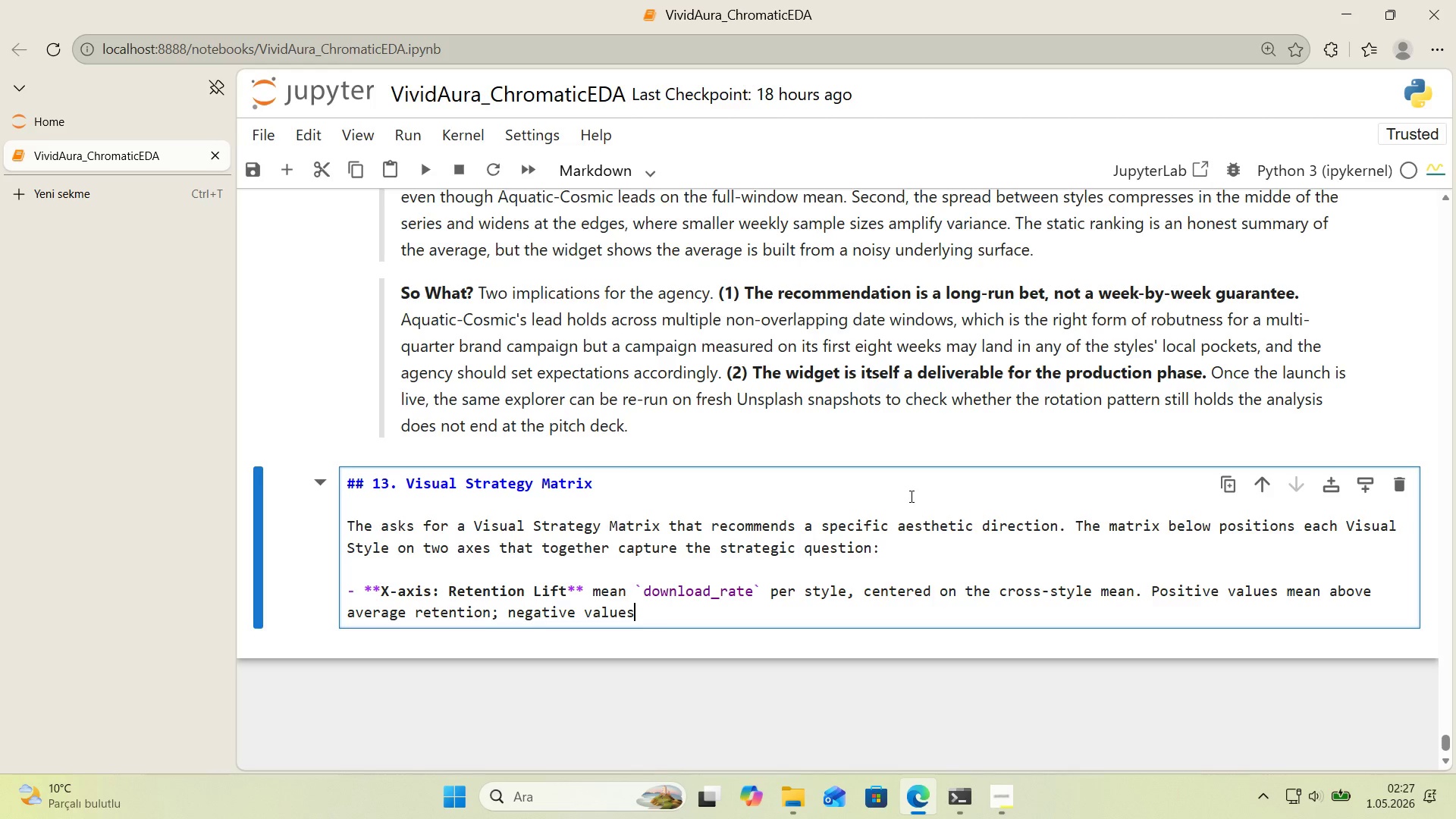 
key(Enter)
 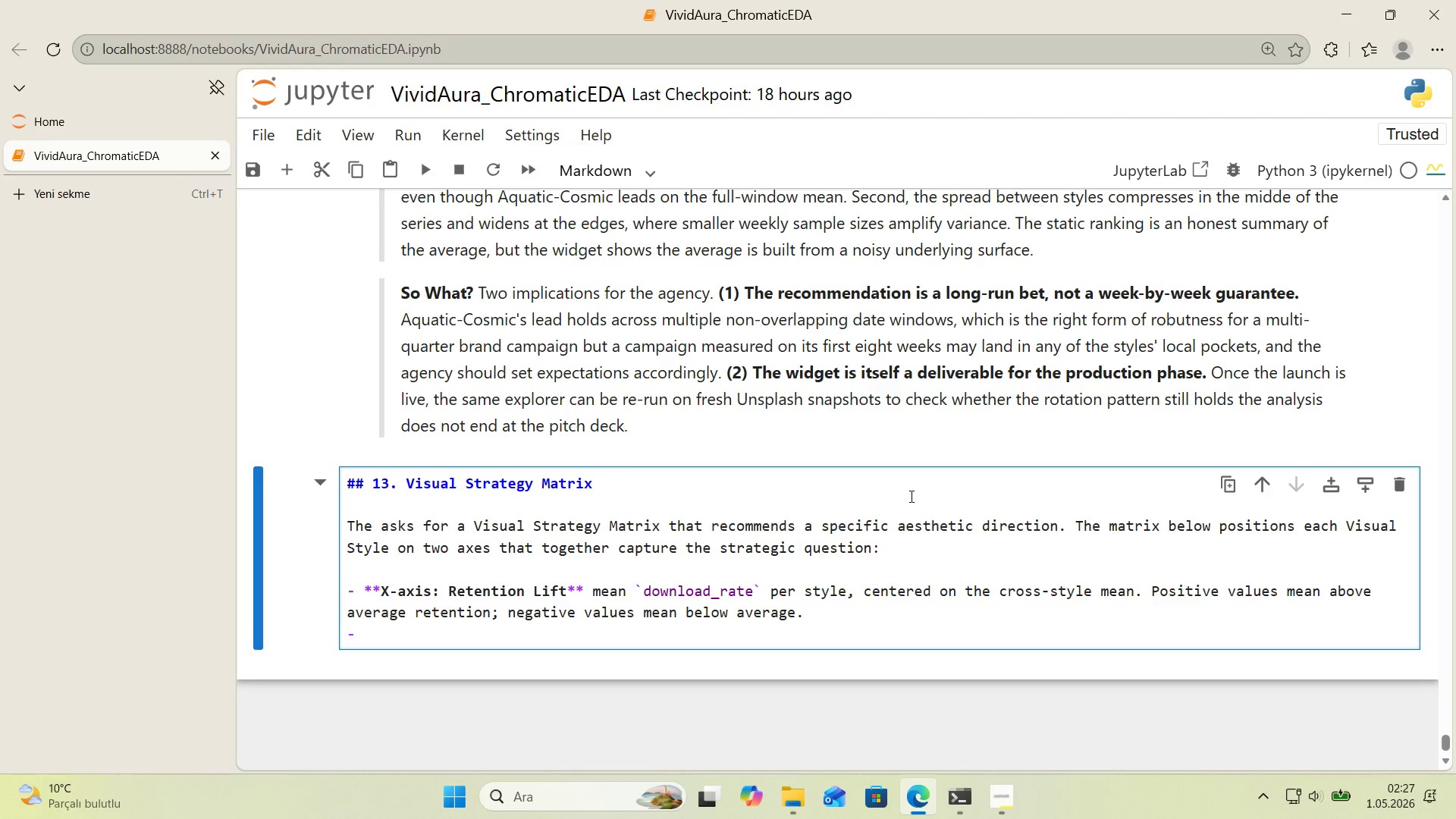 
type(**Y-ax's> Supply Scar;)
key(Backspace)
type(c'ty** )
 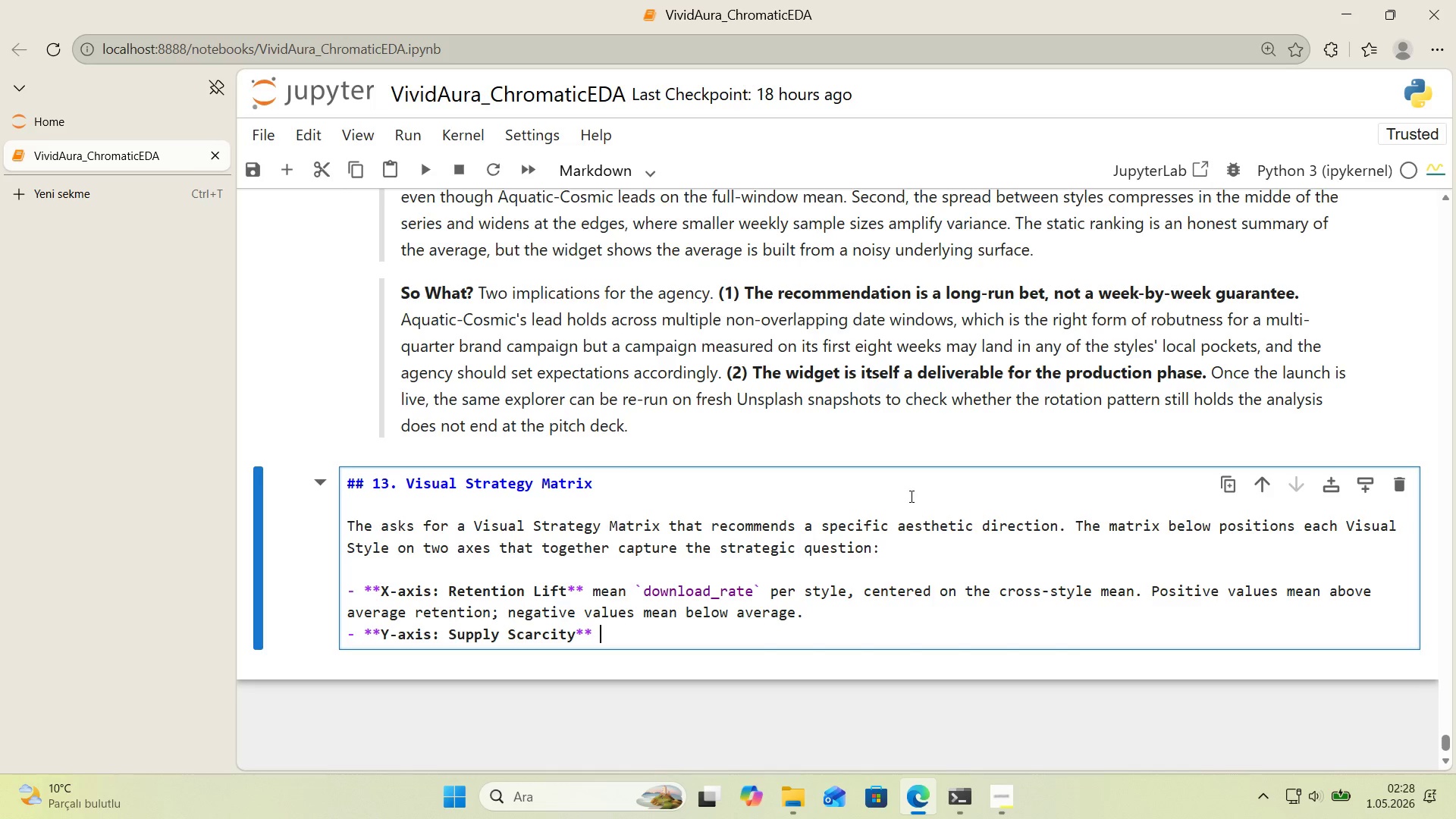 
key(Alt+Control+Comma)
 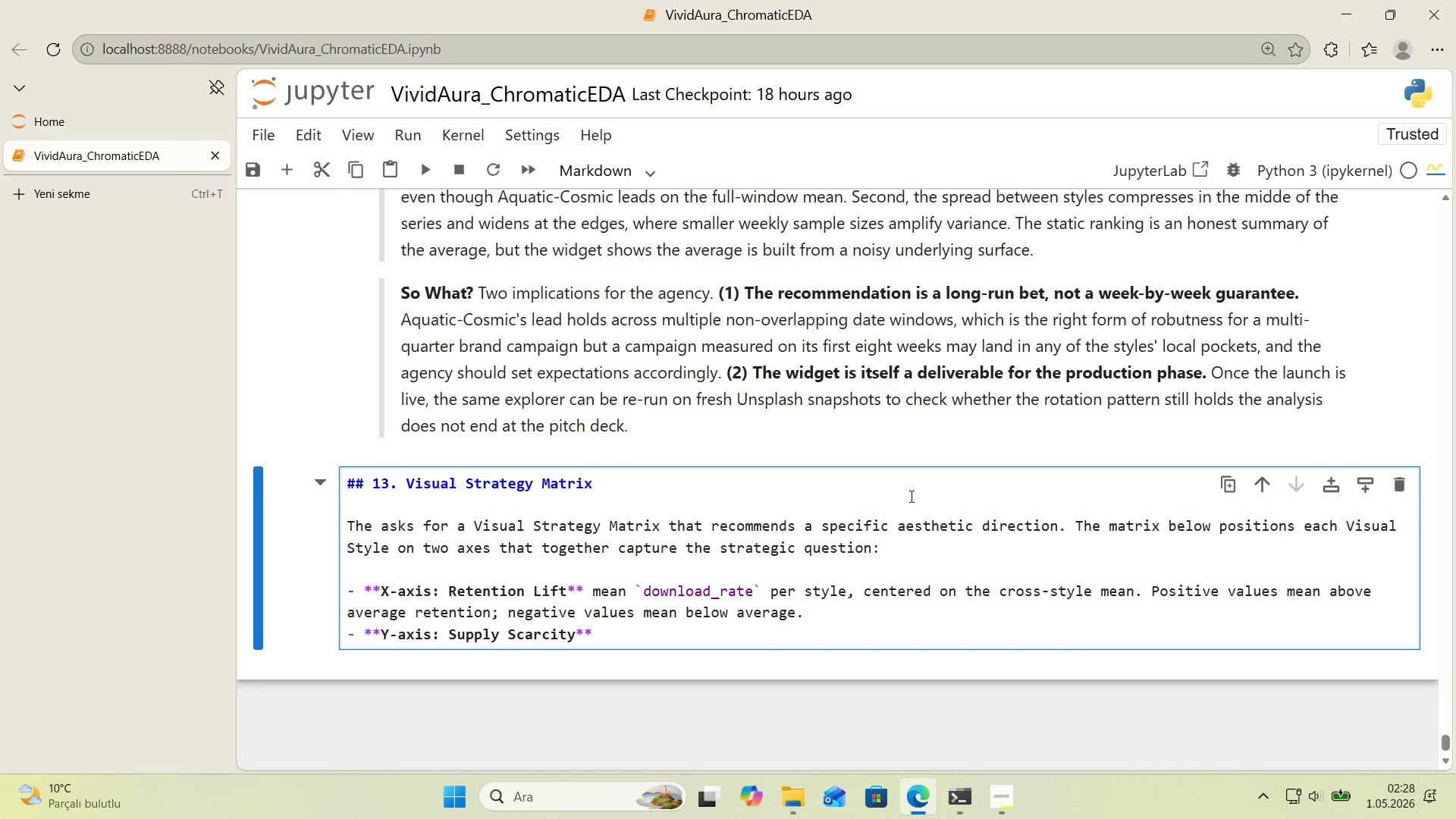 
key(Alt+Control+Comma)
 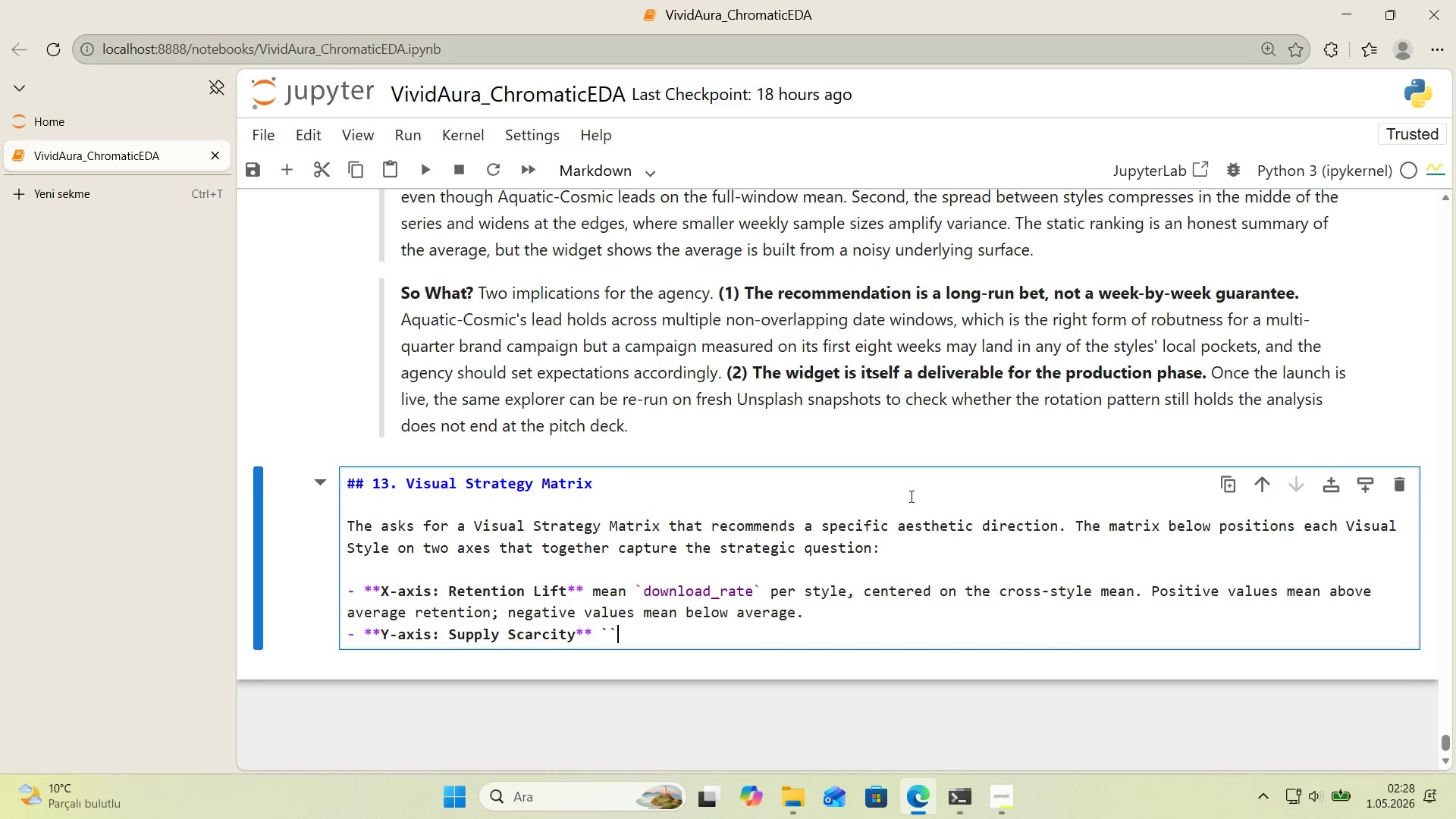 
key(ArrowLeft)
 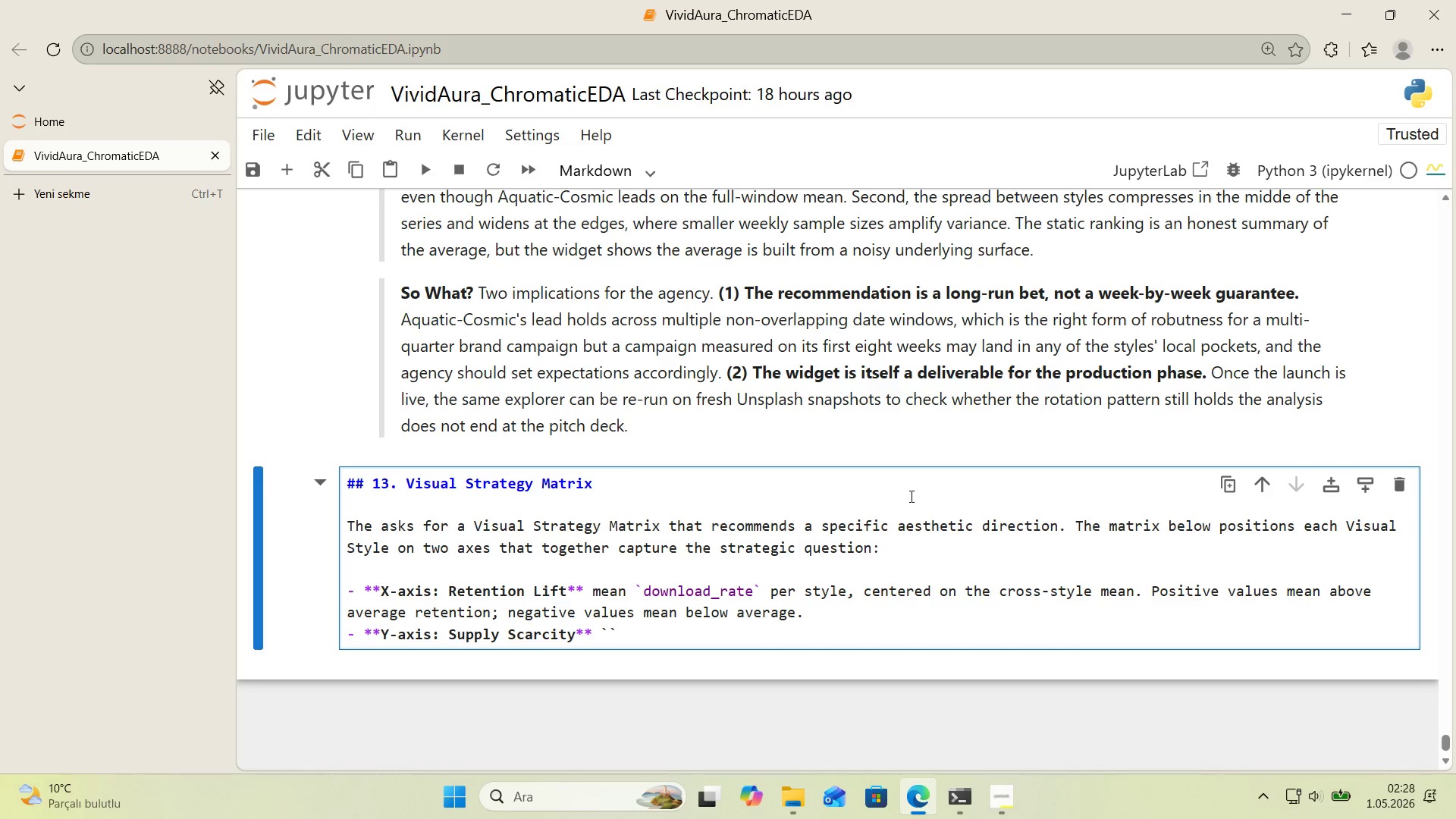 
type(1 - share_of_photos)
 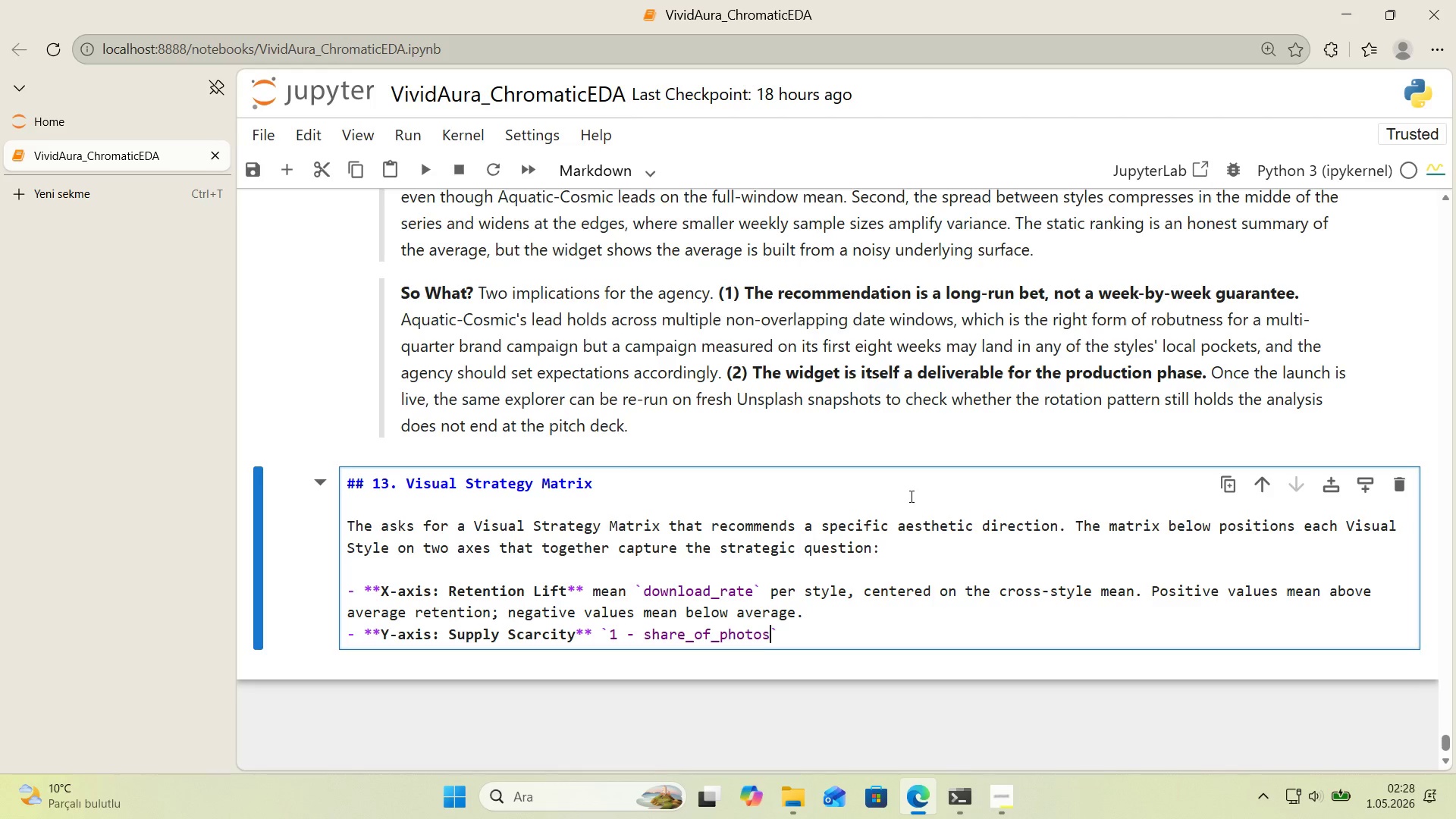 
key(ArrowRight)
 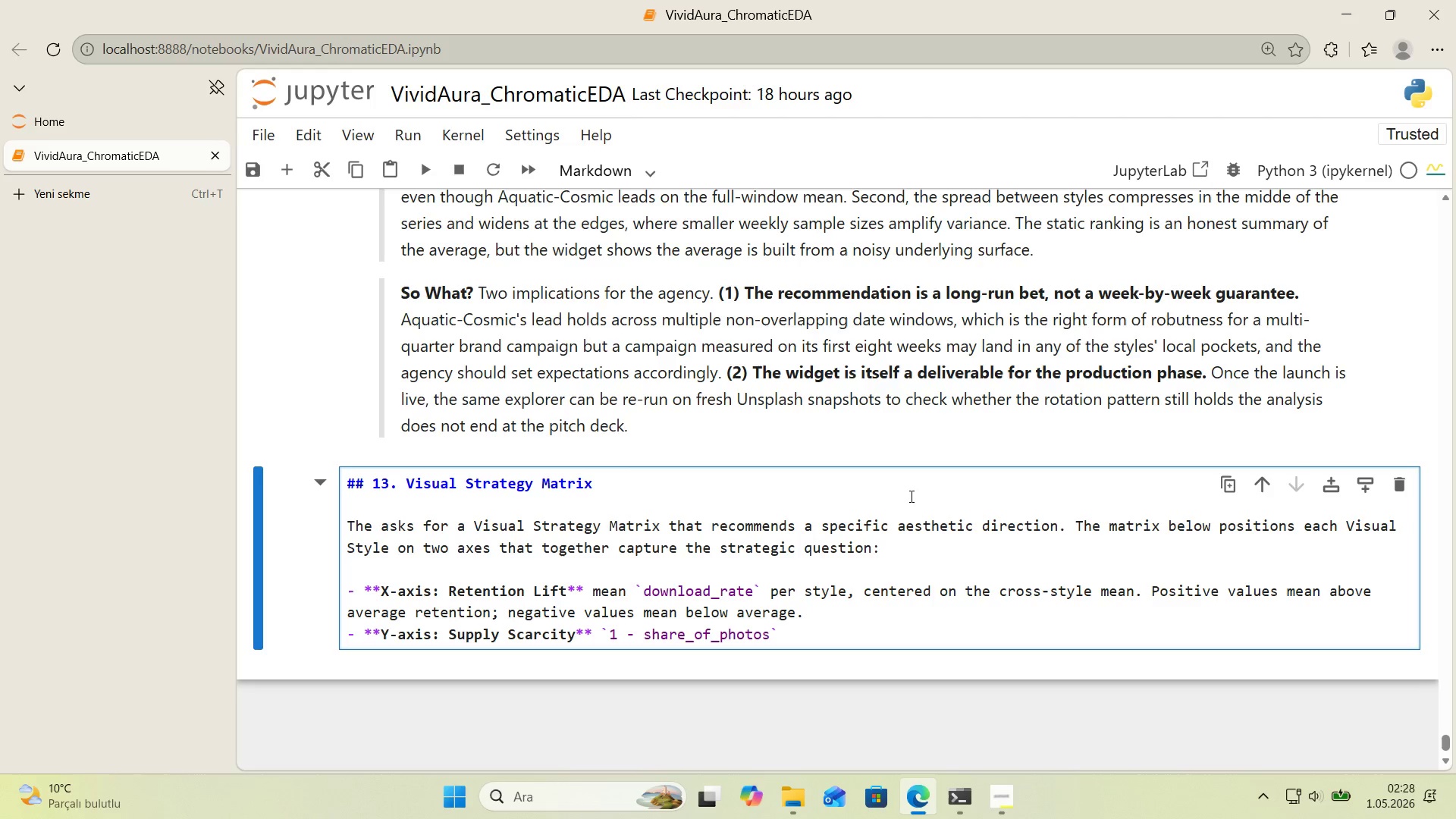 
type(. H'gher values mean fewer photos 'n that style )
 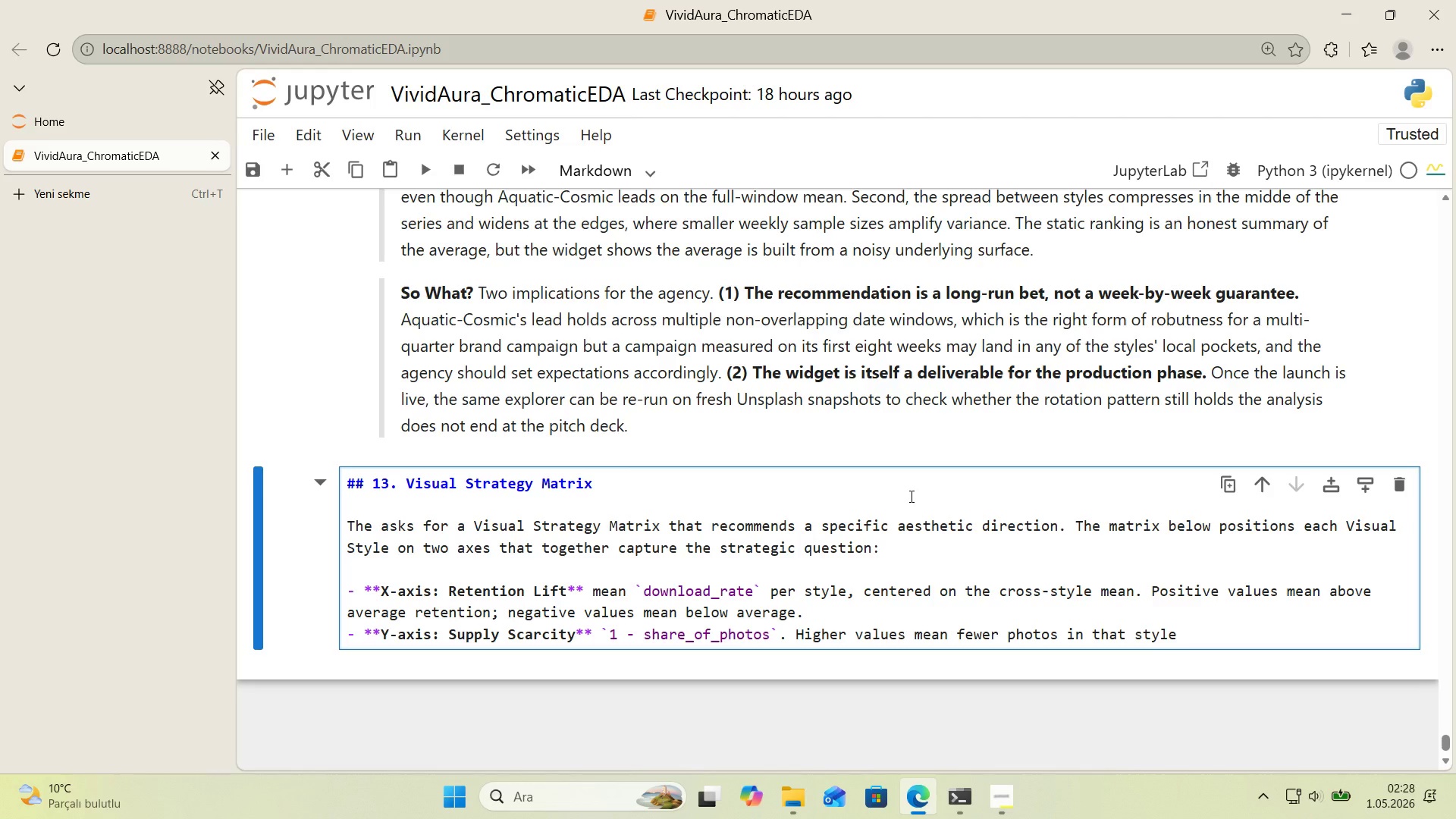 
wait(7.16)
 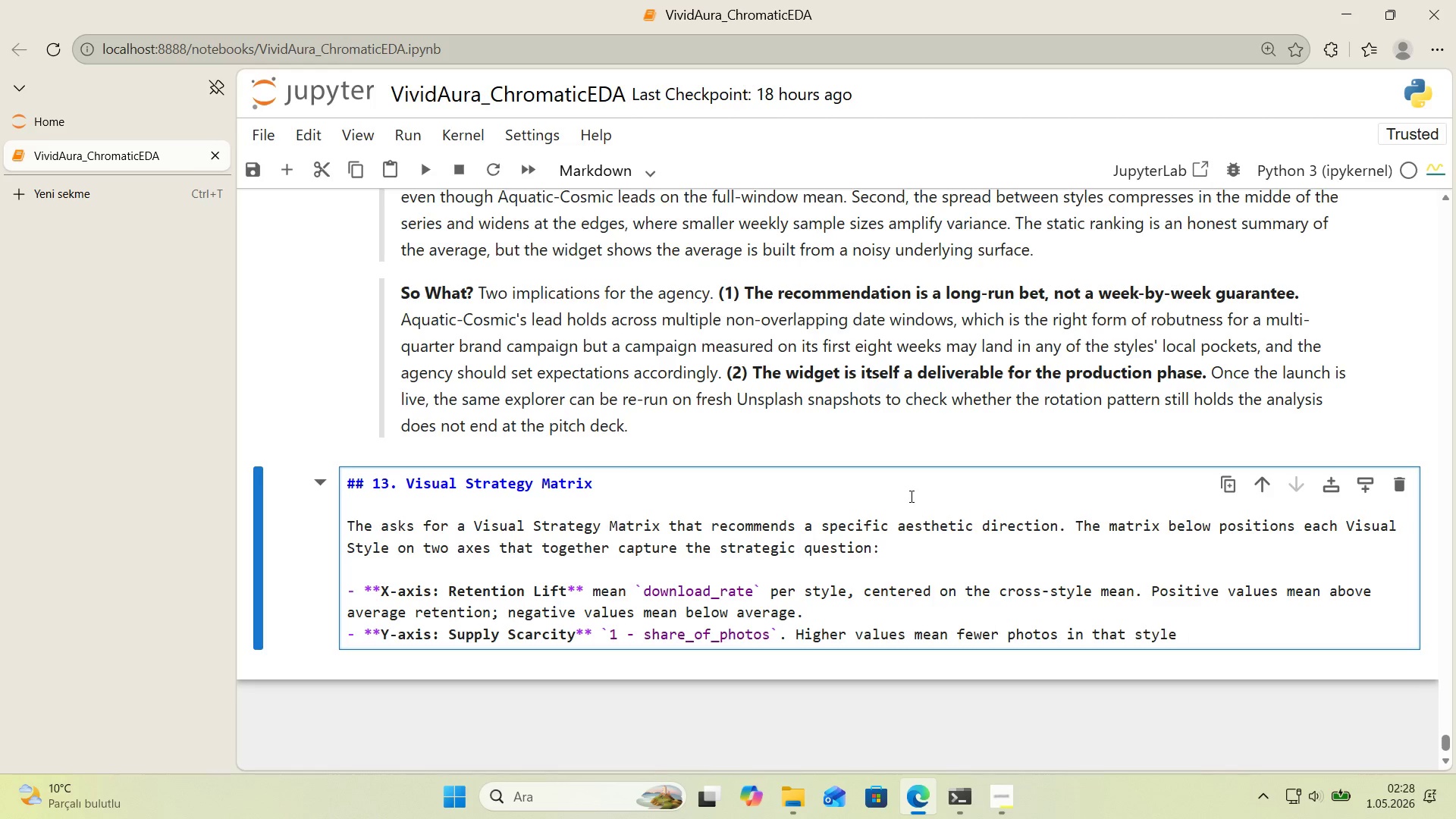 
type(across the catalog, more v'sual wh,te )
key(Backspace)
key(Backspace)
key(Backspace)
key(Backspace)
type('te space ava'lable to the cl'ent.)
 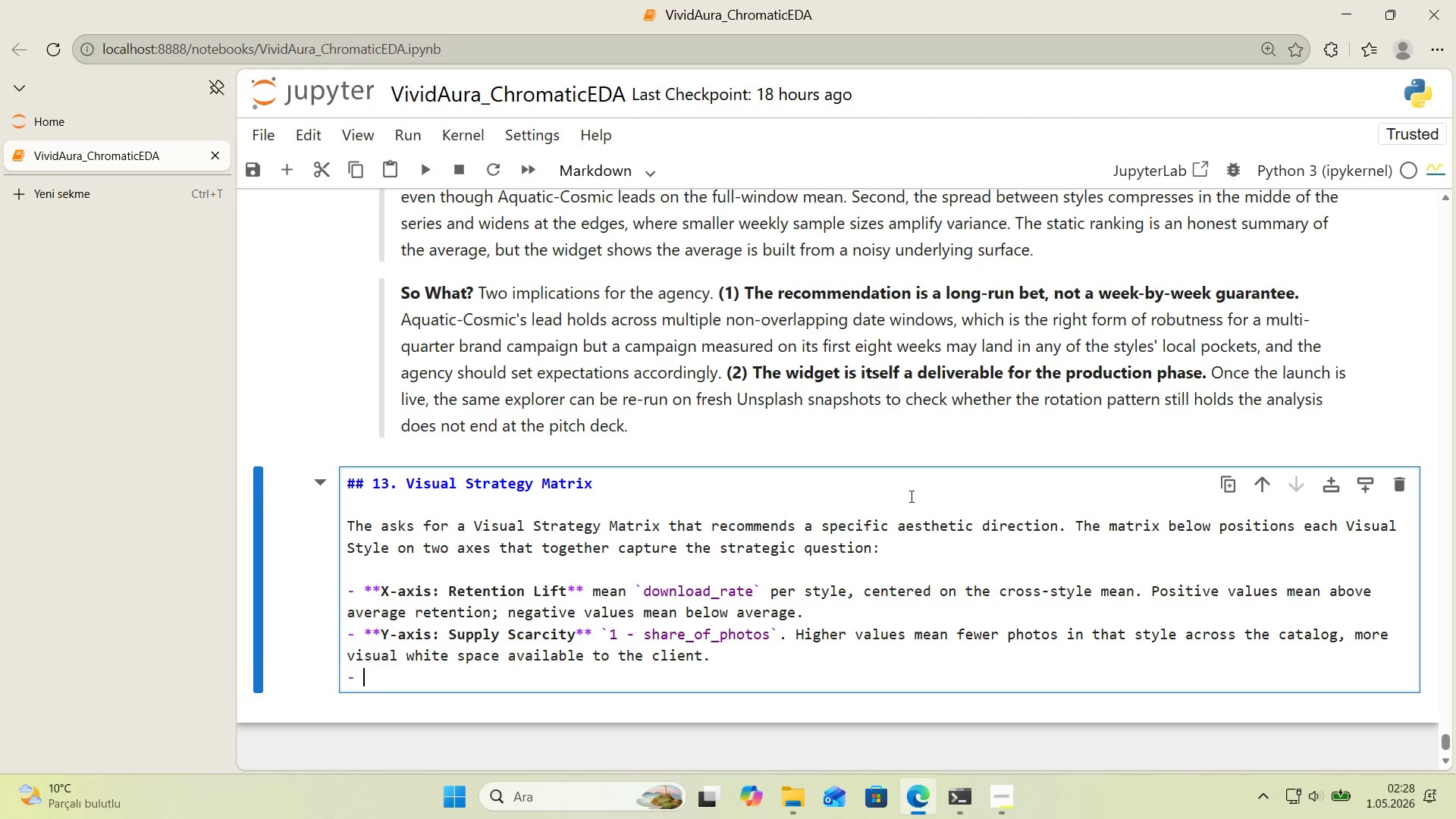 
key(Enter)
 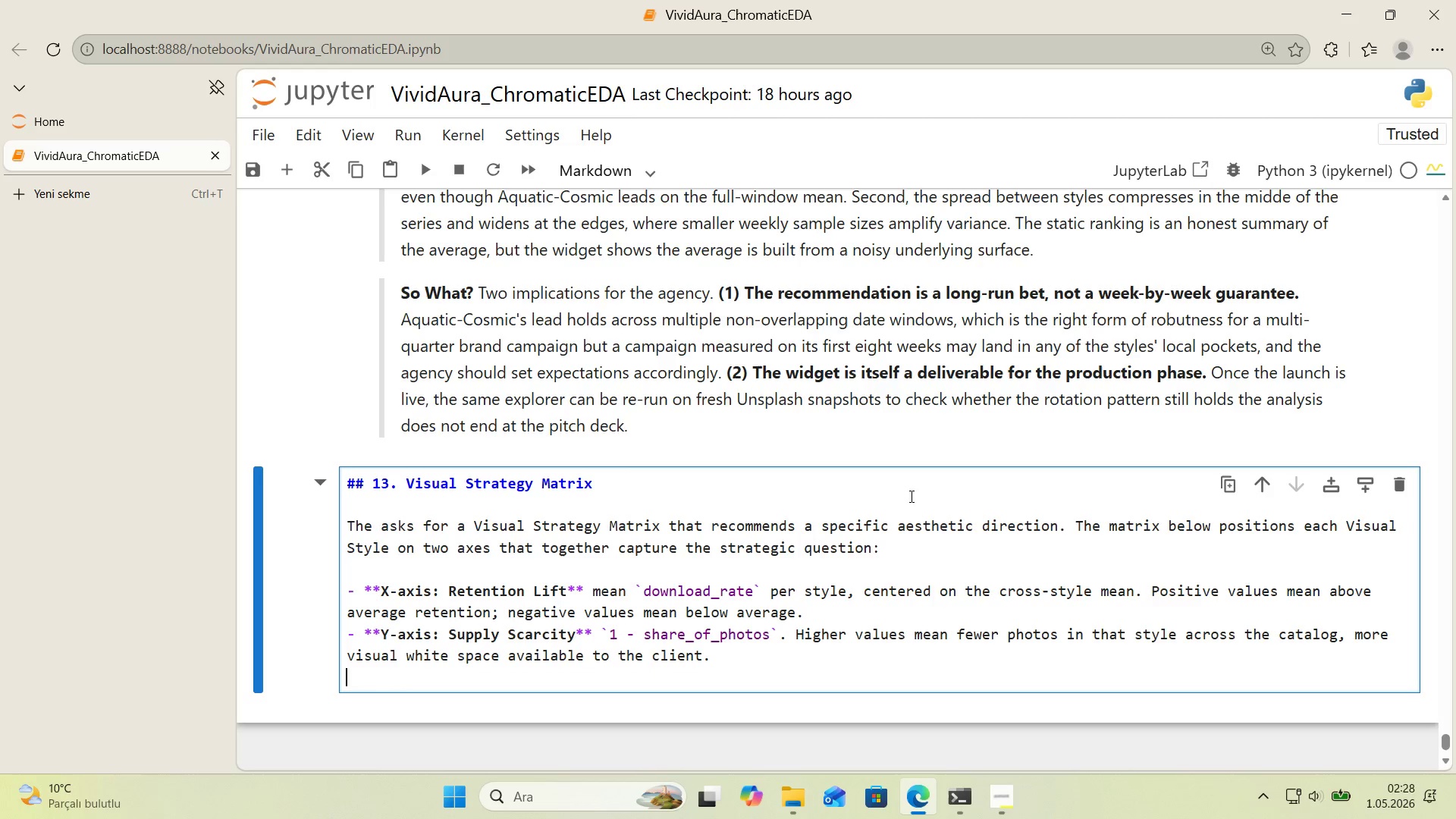 
key(Enter)
 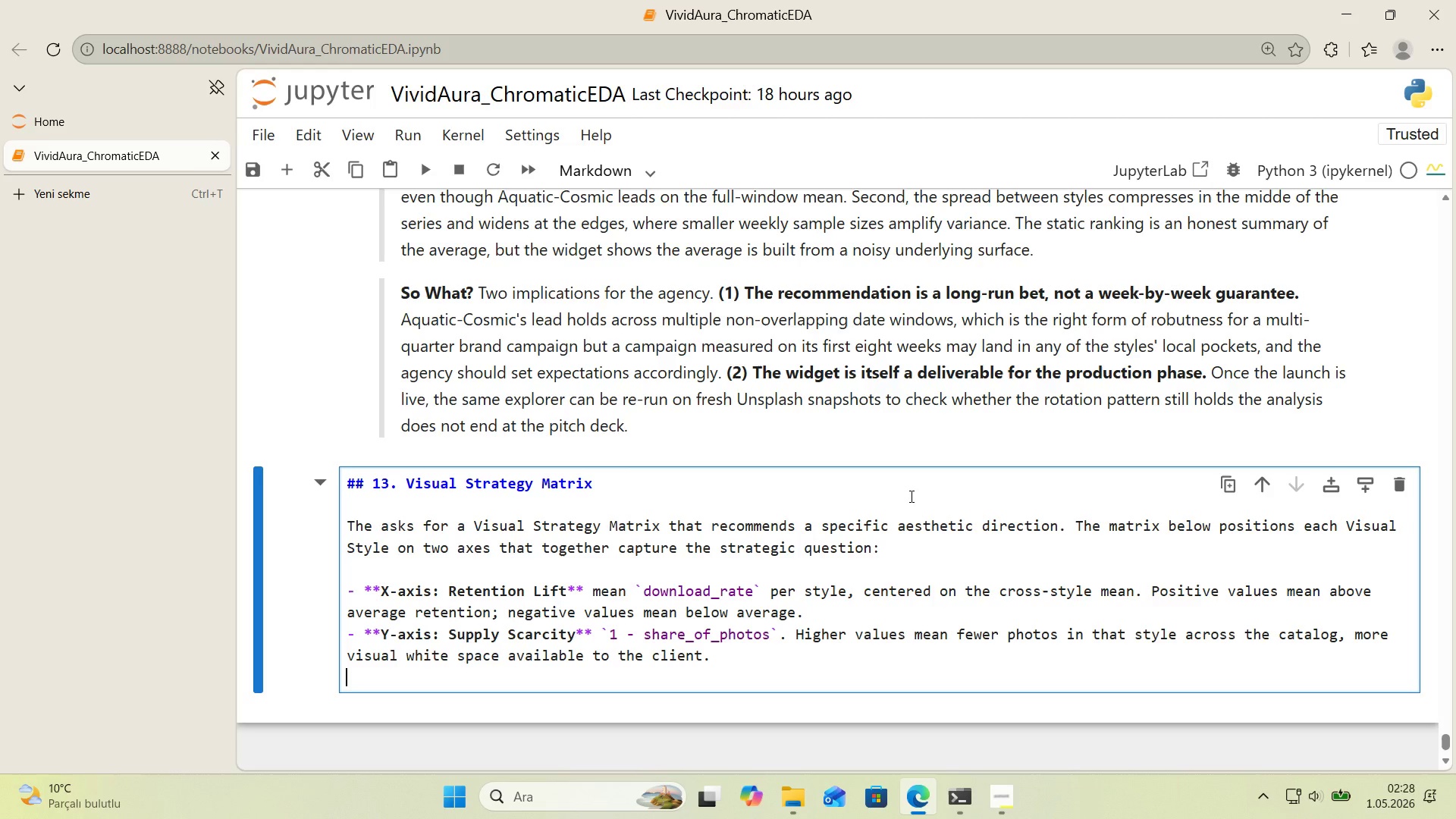 
key(Enter)
 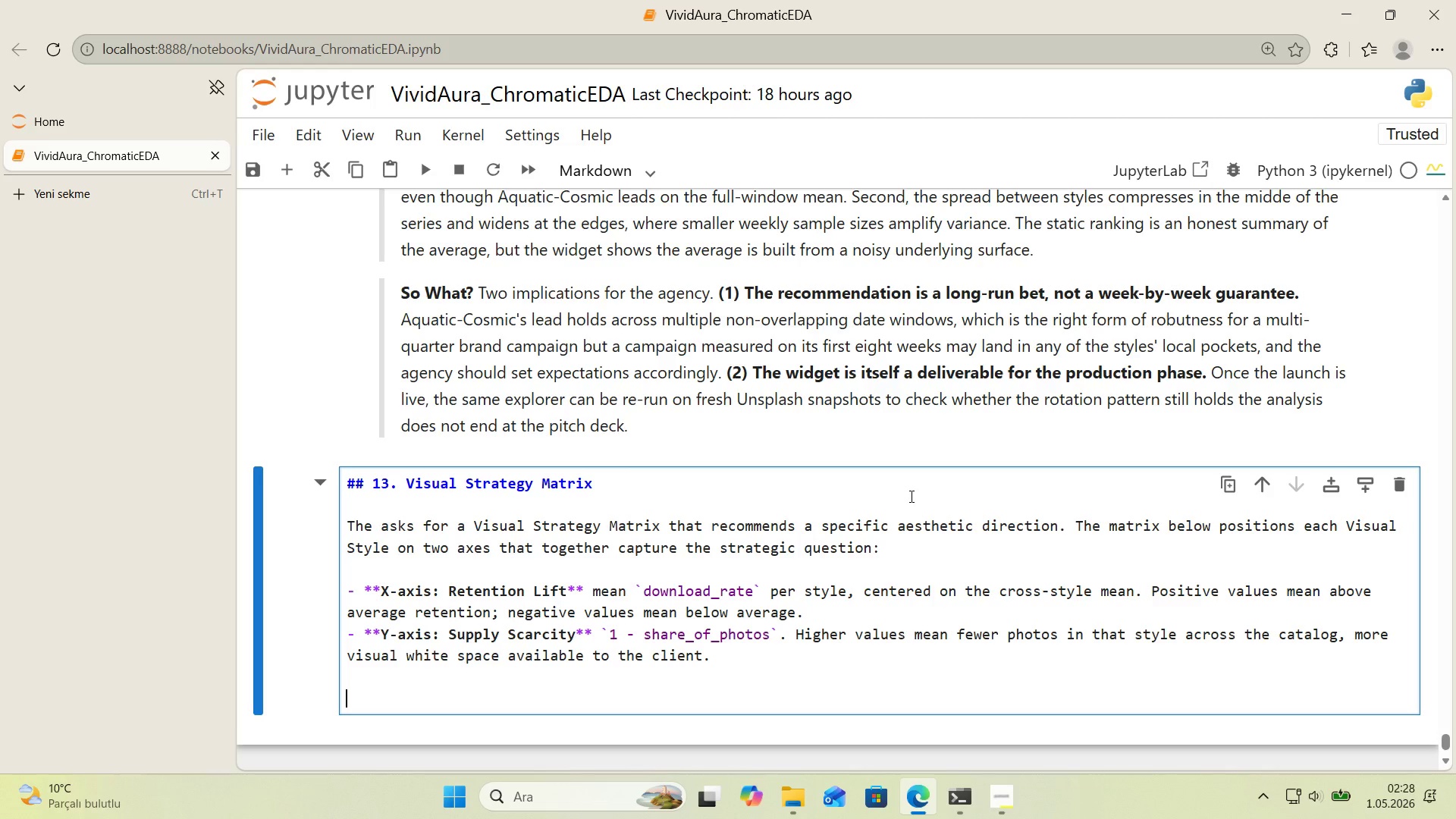 
type(Buuble )
key(Backspace)
key(Backspace)
key(Backspace)
key(Backspace)
key(Backspace)
type(bble s'ze encodes )
 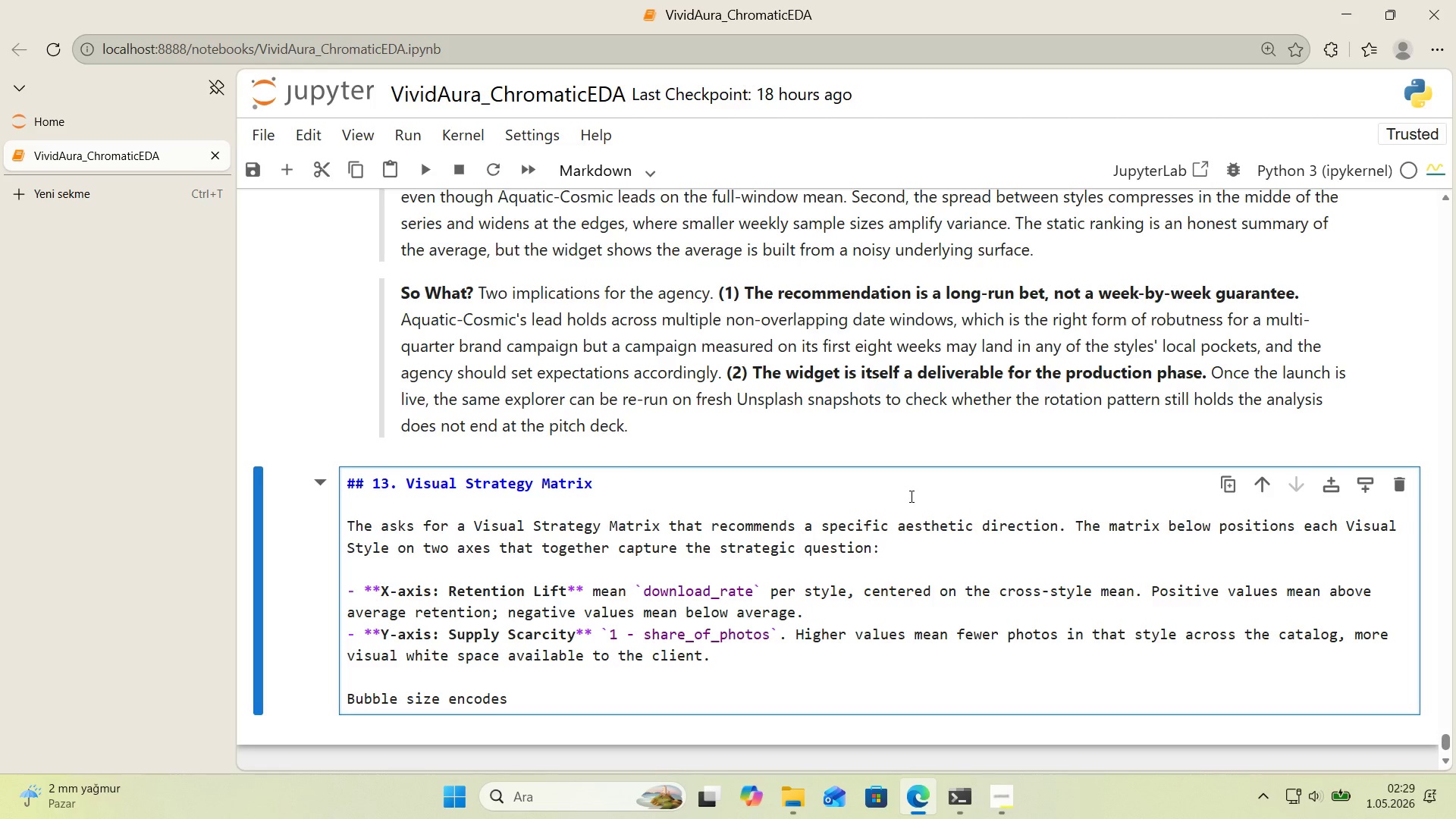 
wait(67.95)
 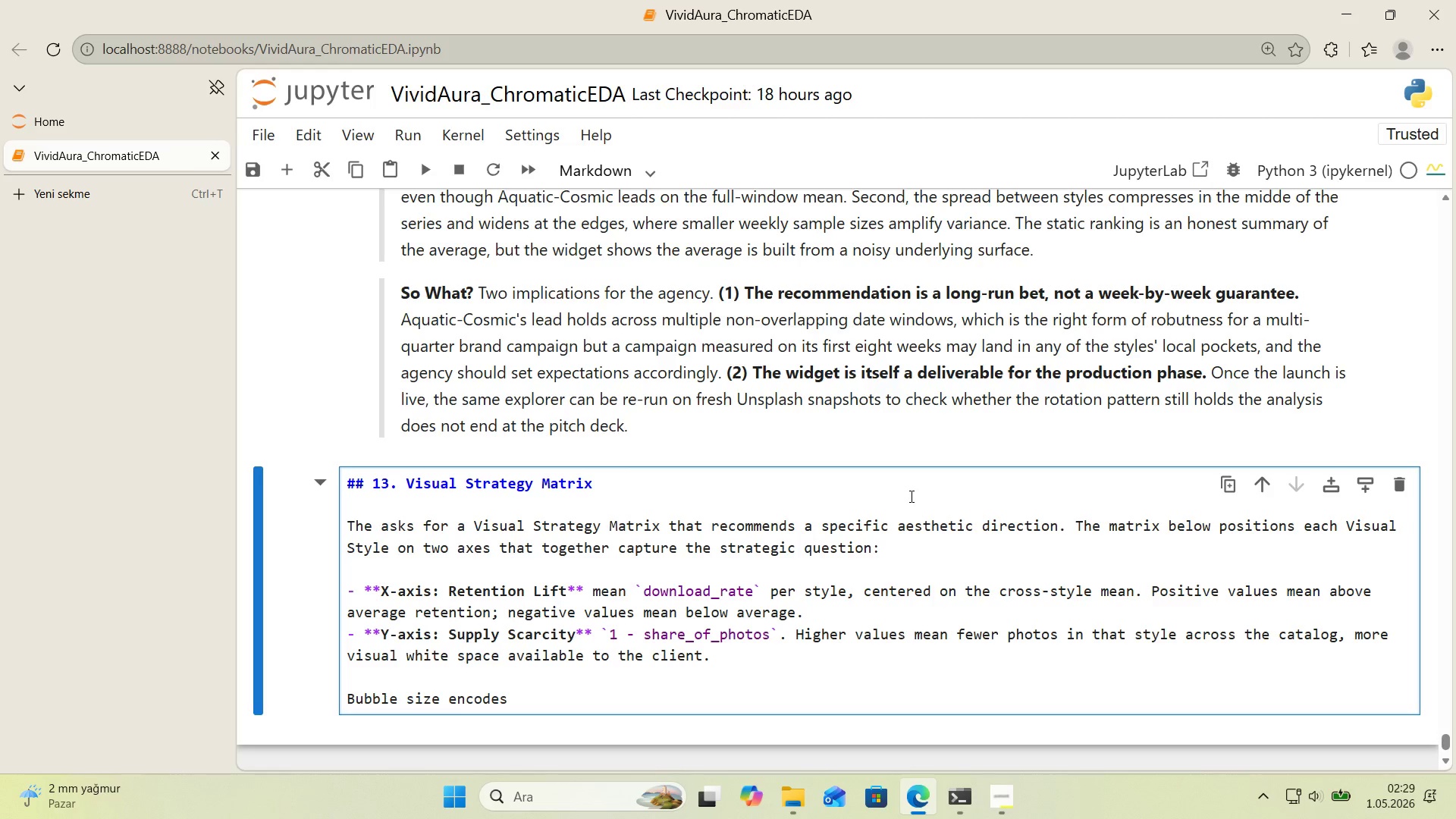 
scroll: coordinate [914, 495], scroll_direction: down, amount: 1.0
 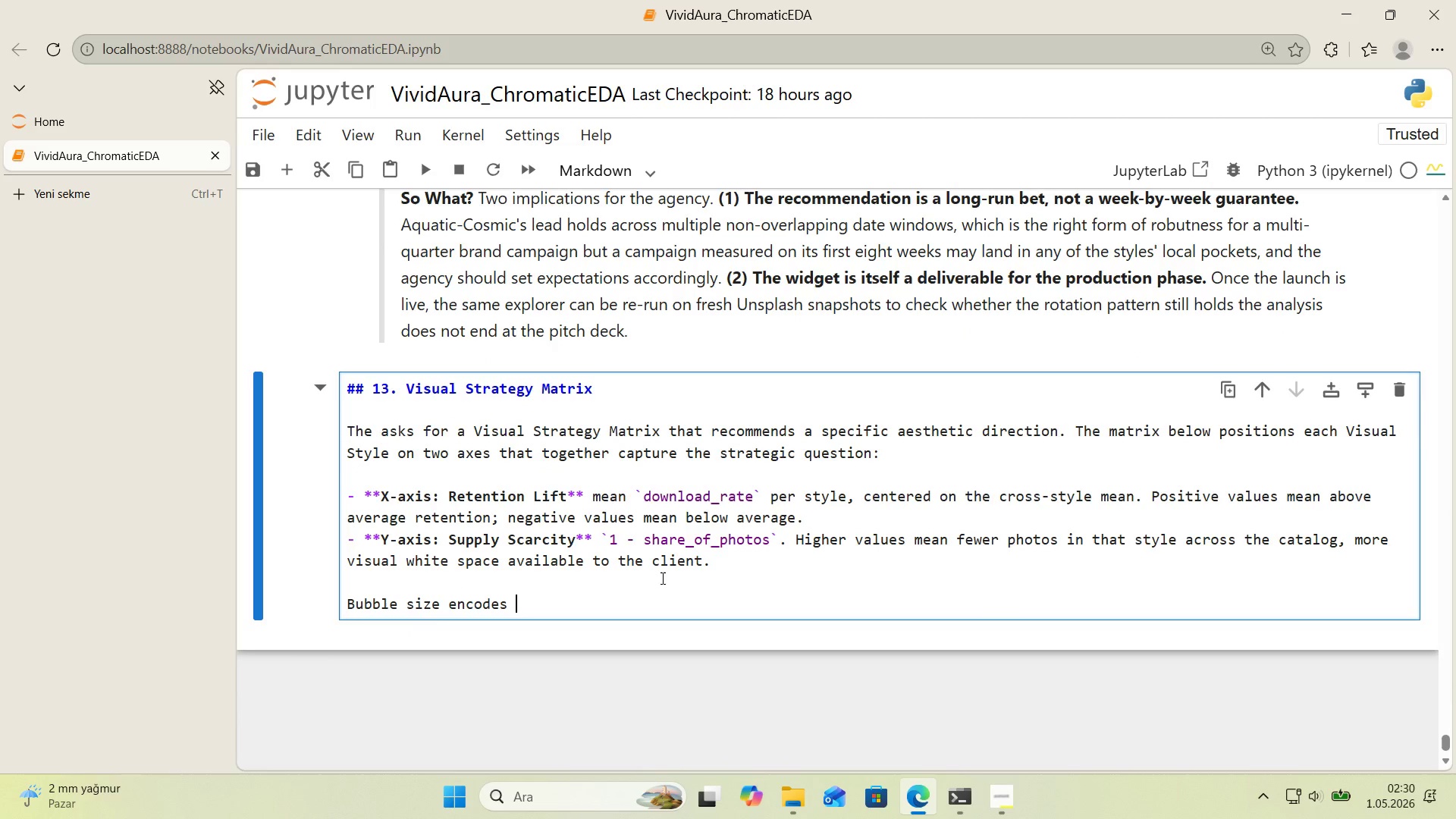 
type(teh)
key(Backspace)
key(Backspace)
type(he absolute )
 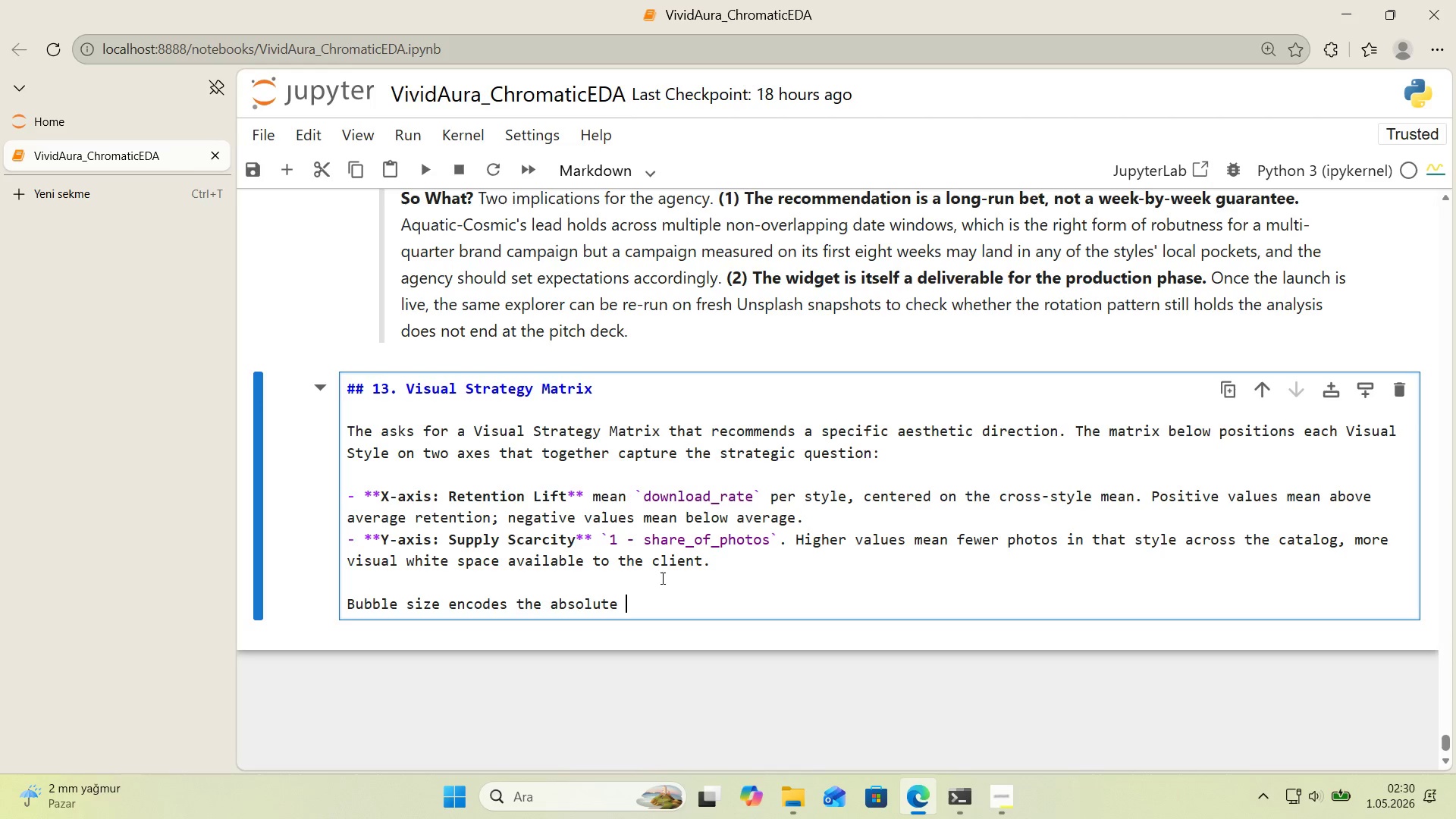 
type(photo count for that style< bubble color stays cp;pr)
key(Backspace)
key(Backspace)
key(Backspace)
key(Backspace)
type(olor-lockedd)
key(Backspace)
type( to the V'sual Style palette used throughout )
 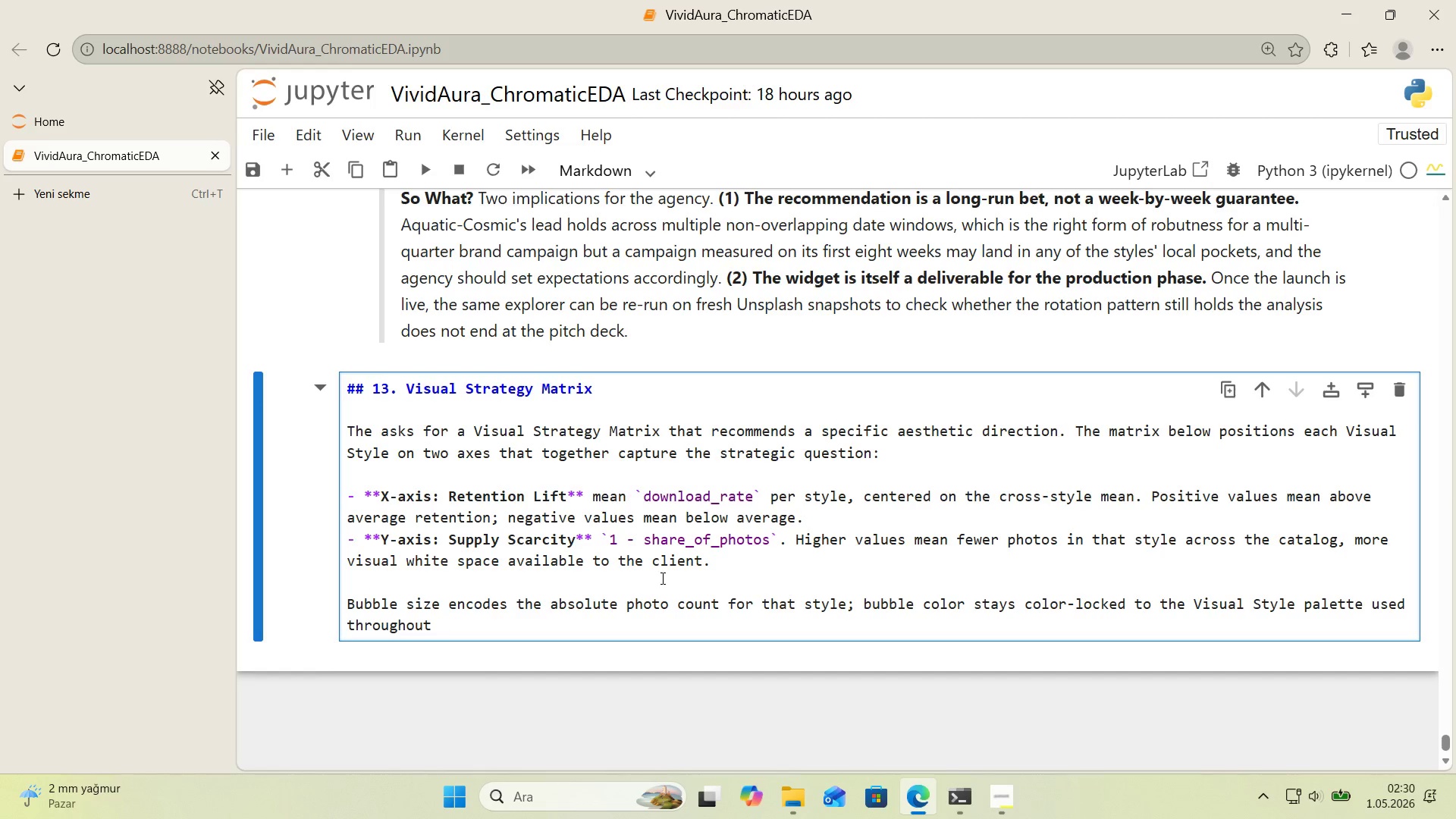 
type(the analys's.)
 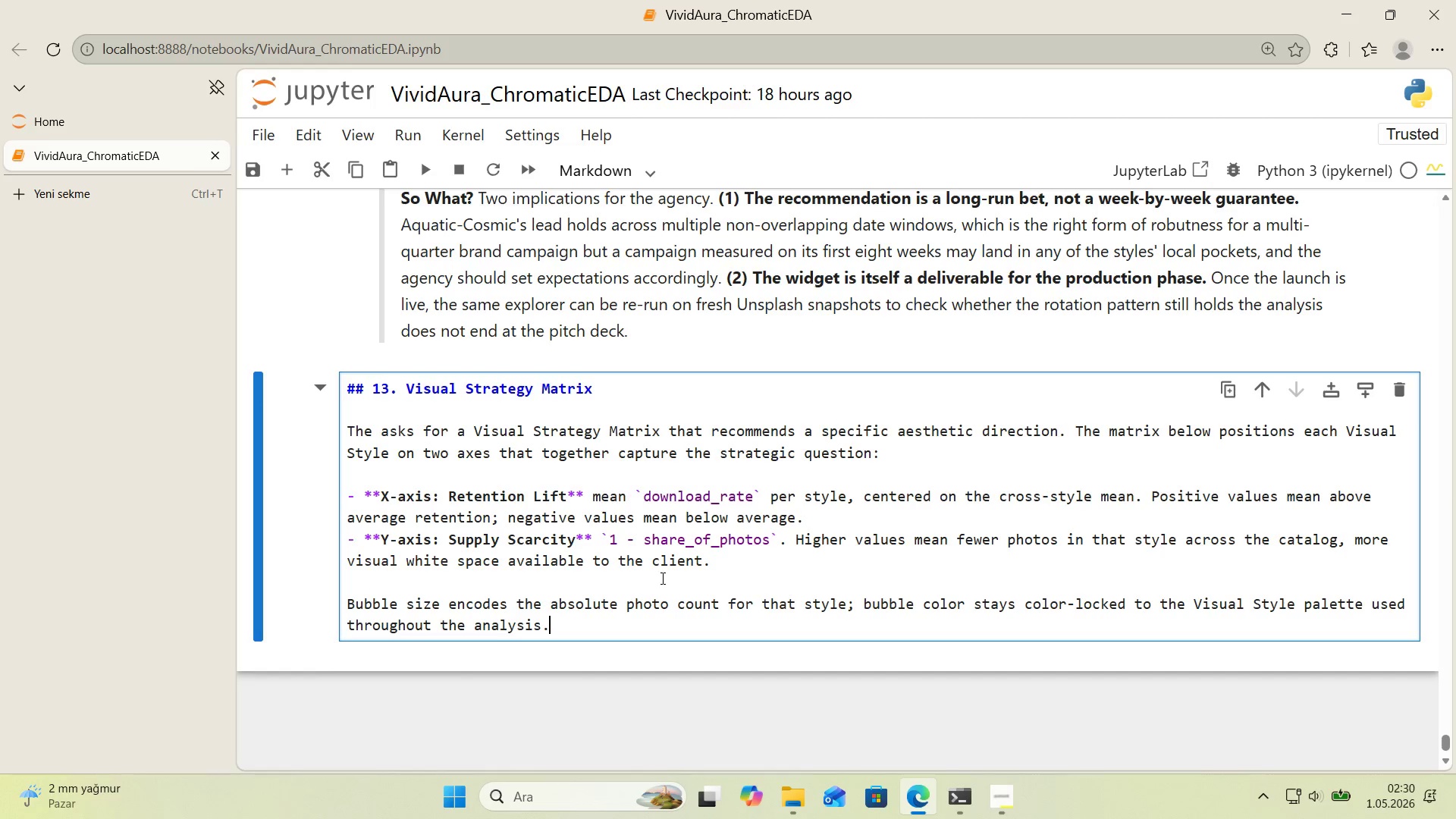 
key(Enter)
 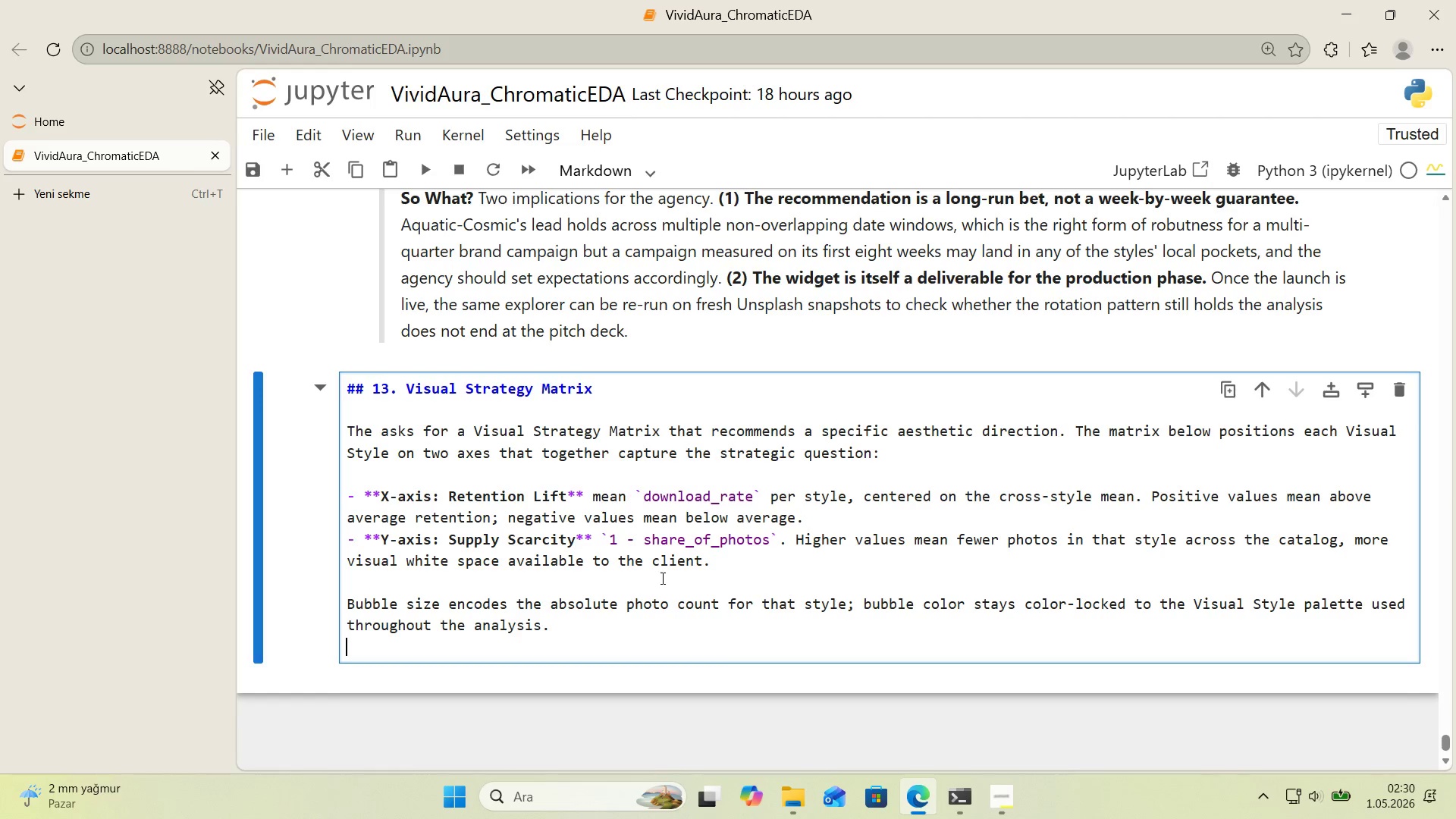 
key(Enter)
 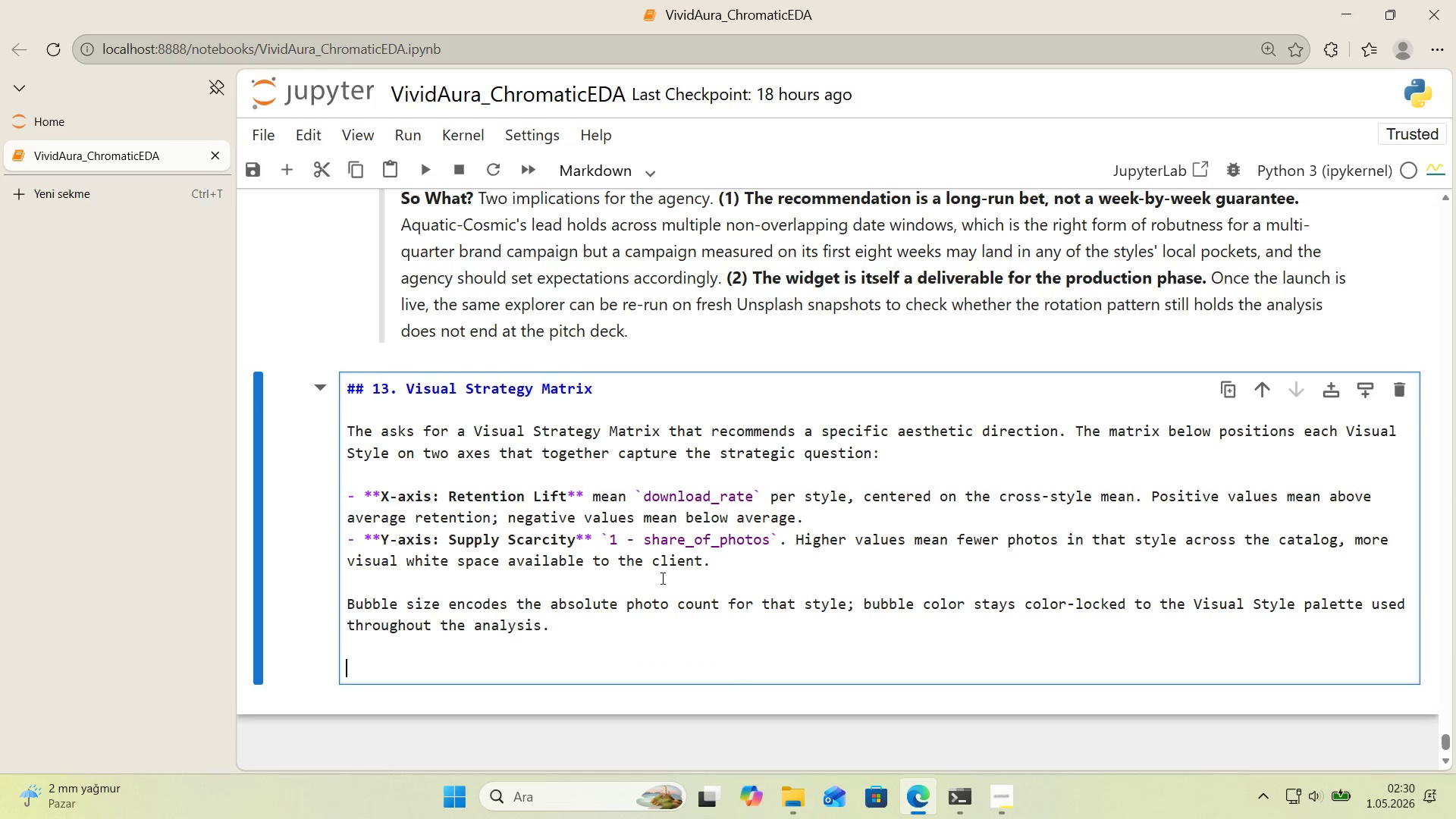 
type(The four quadrants carry a strateg'c read'ng>)
 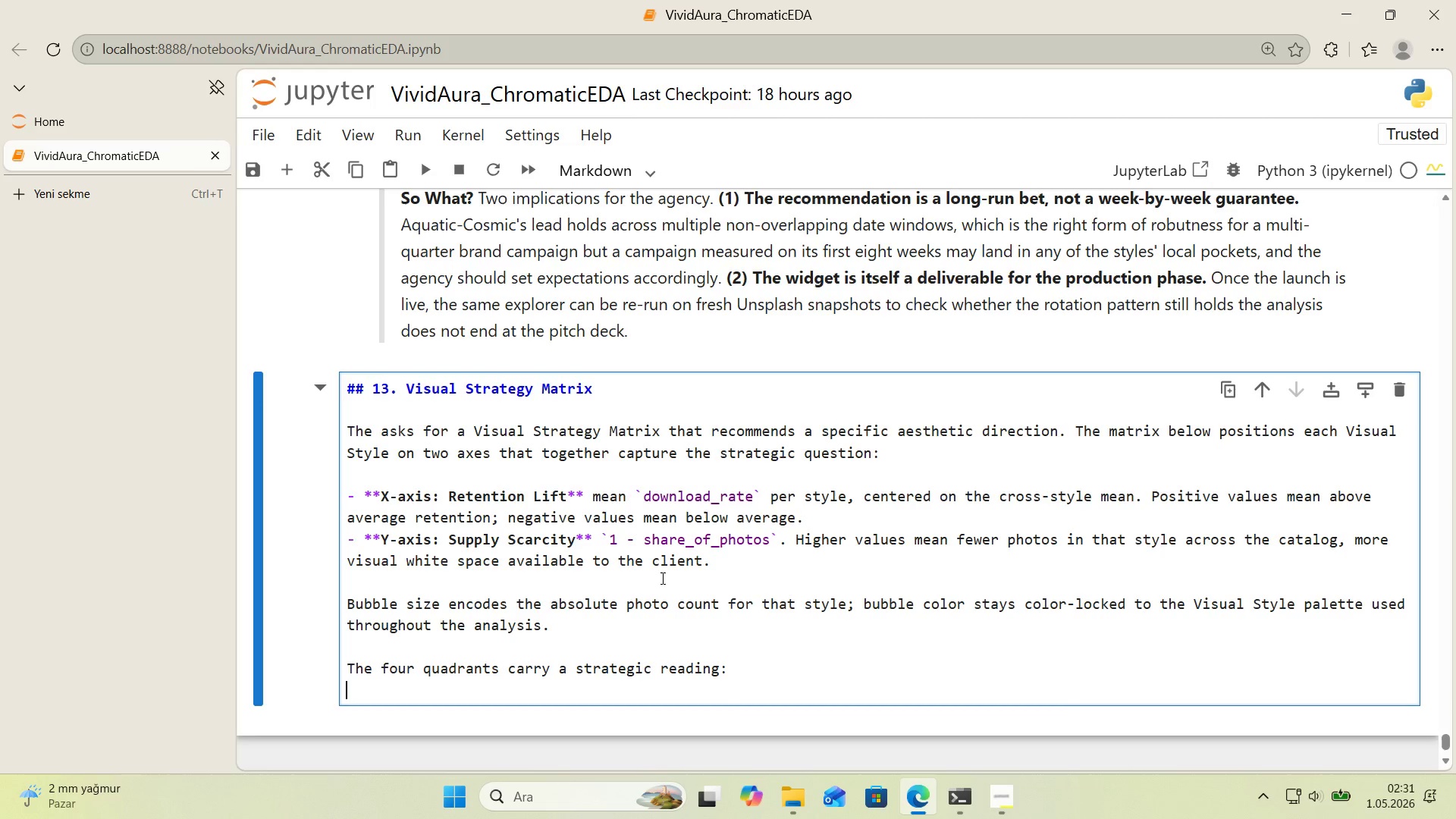 
key(Enter)
 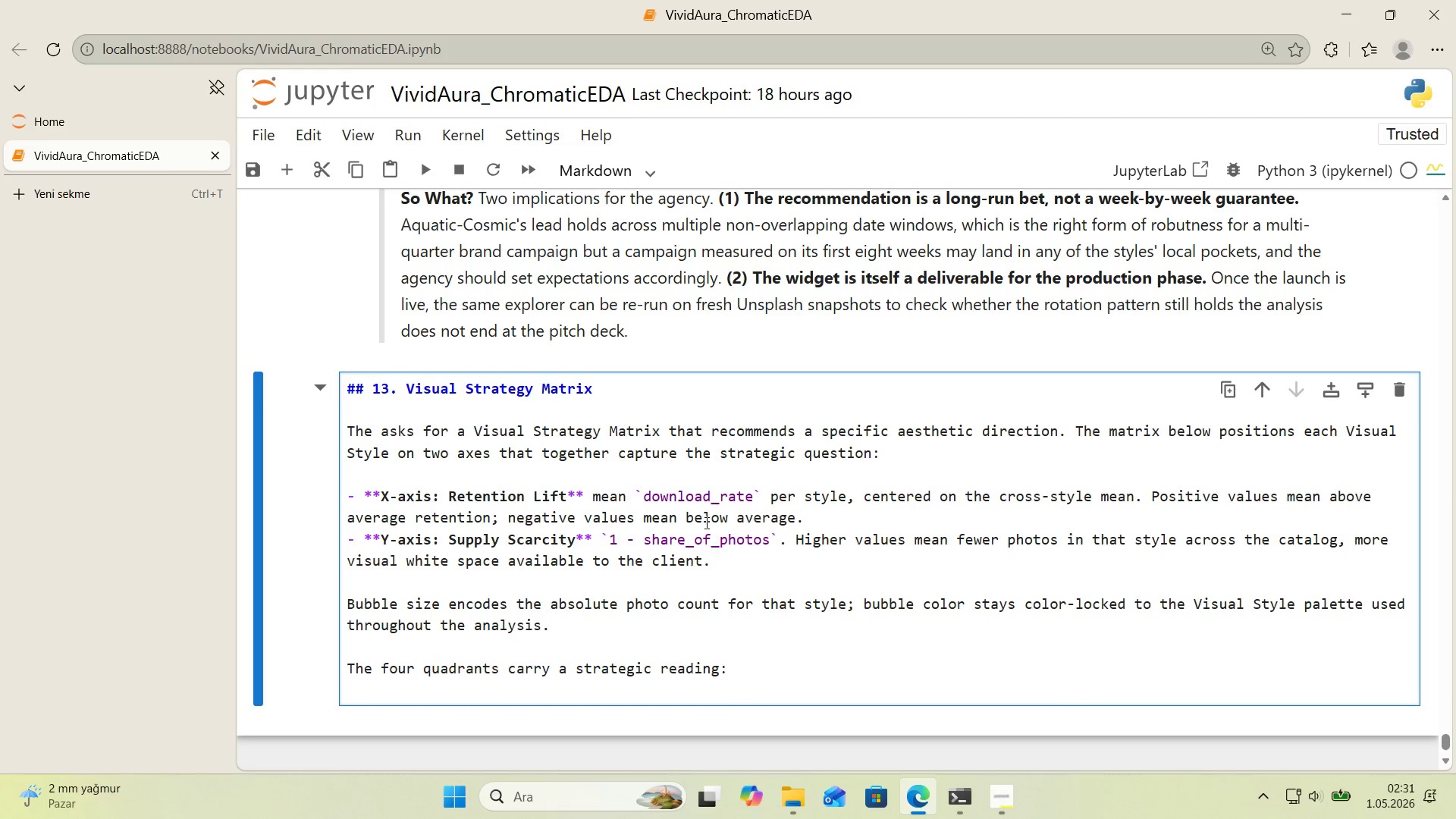 
scroll: coordinate [692, 522], scroll_direction: down, amount: 2.0
 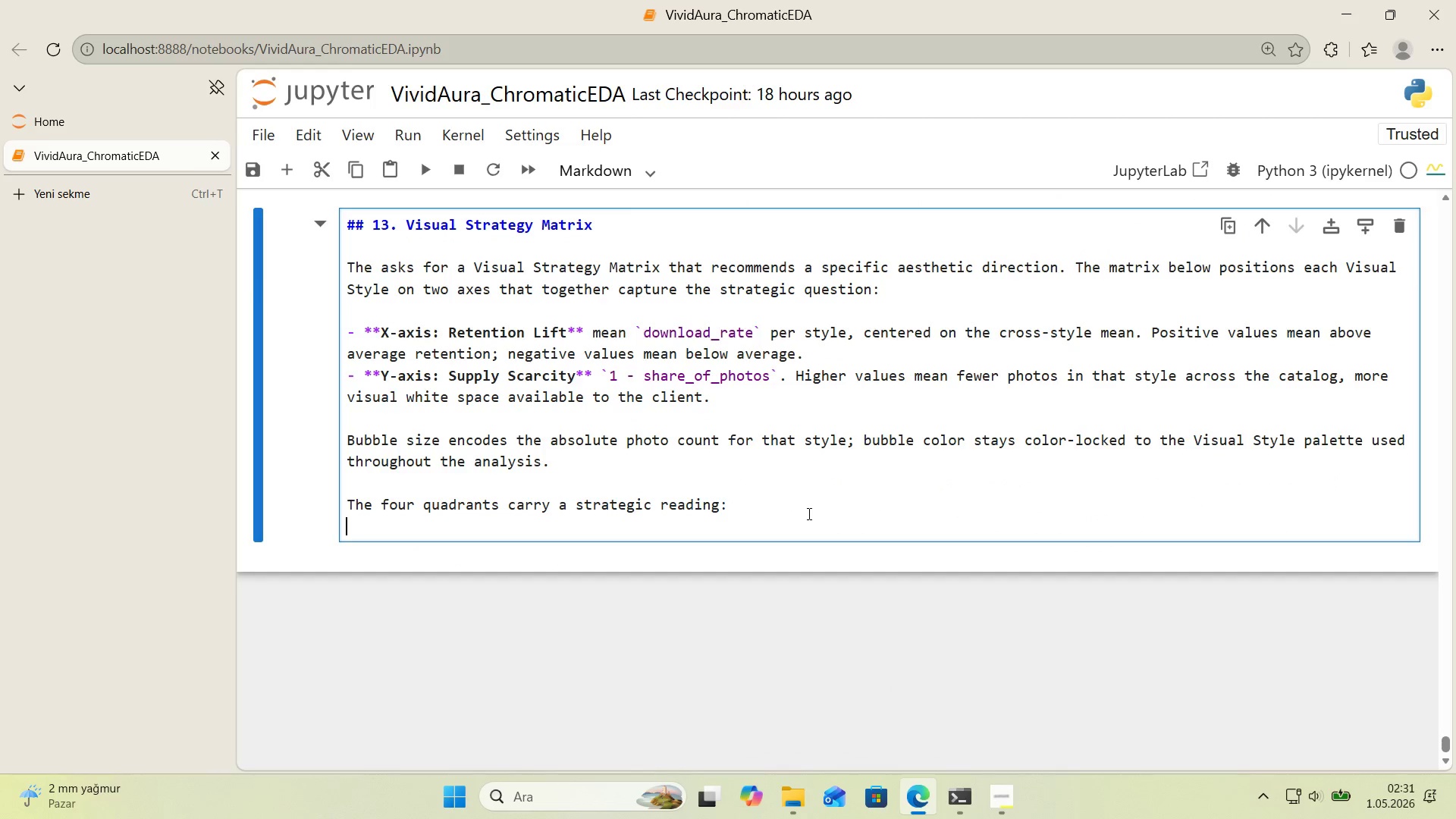 
key(Enter)
 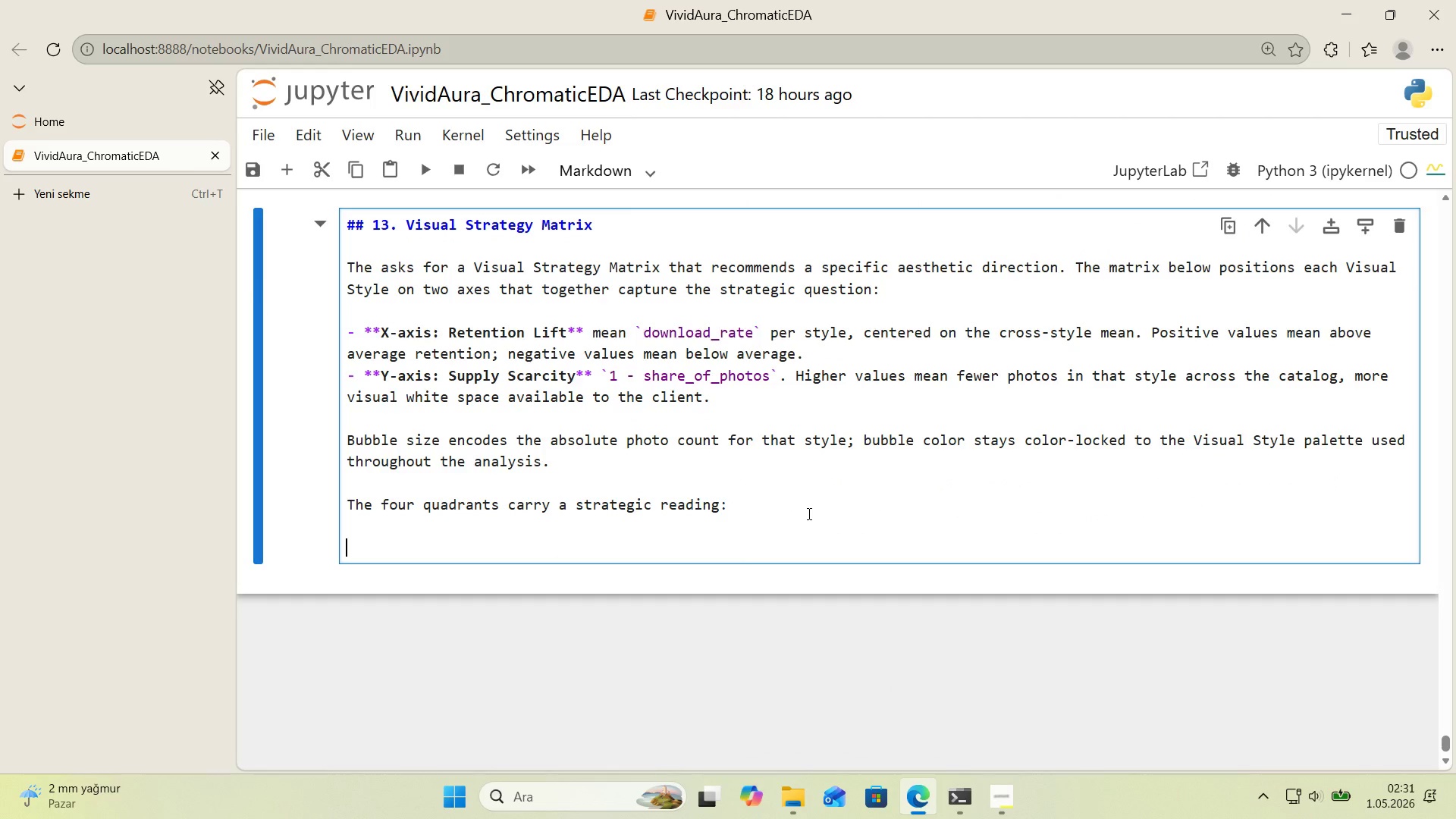 
type(*)
key(Backspace)
type(- **Upper-re)
key(Backspace)
key(Backspace)
type(r'ght *()
 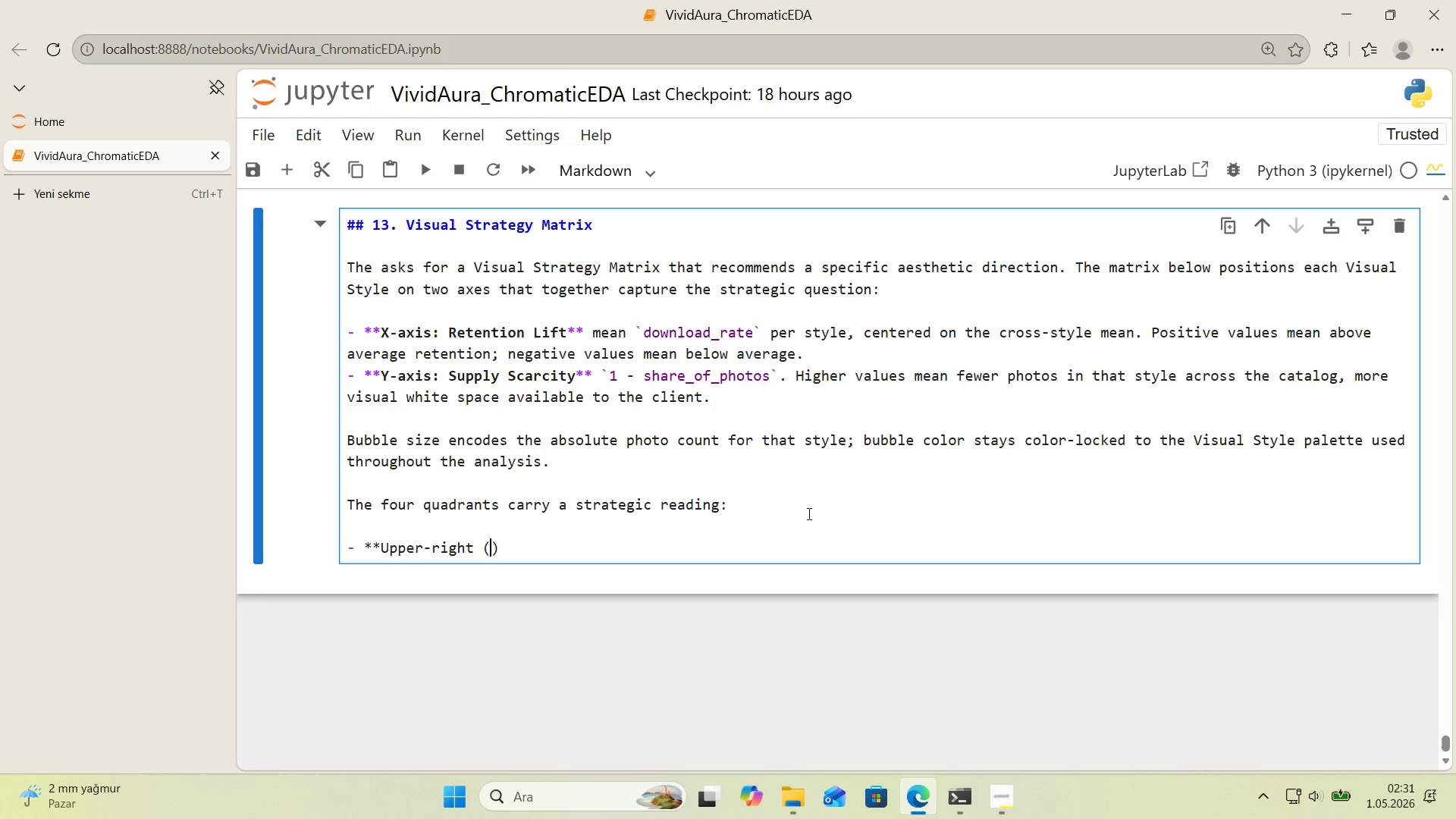 
 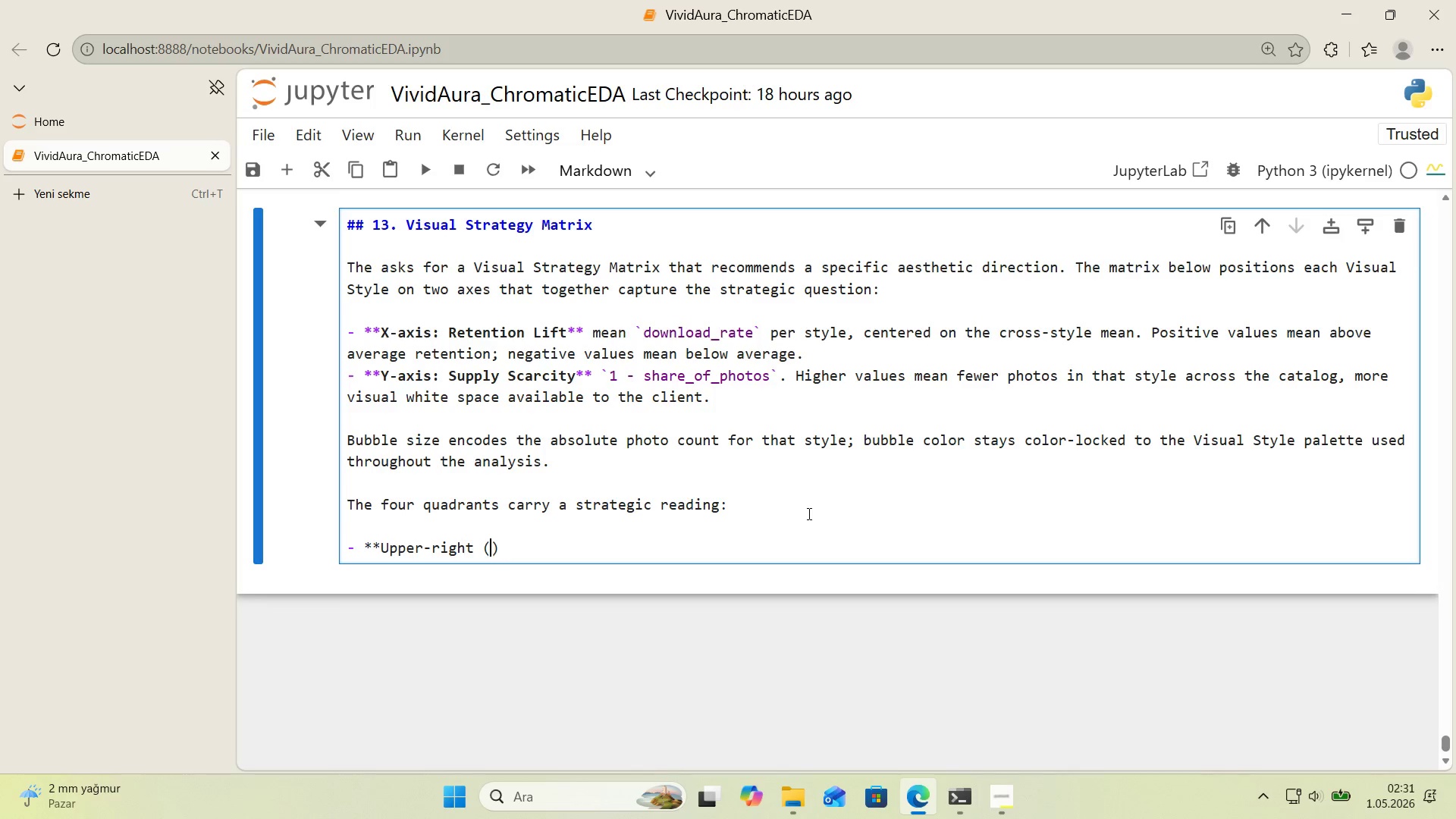 
key(ArrowLeft)
 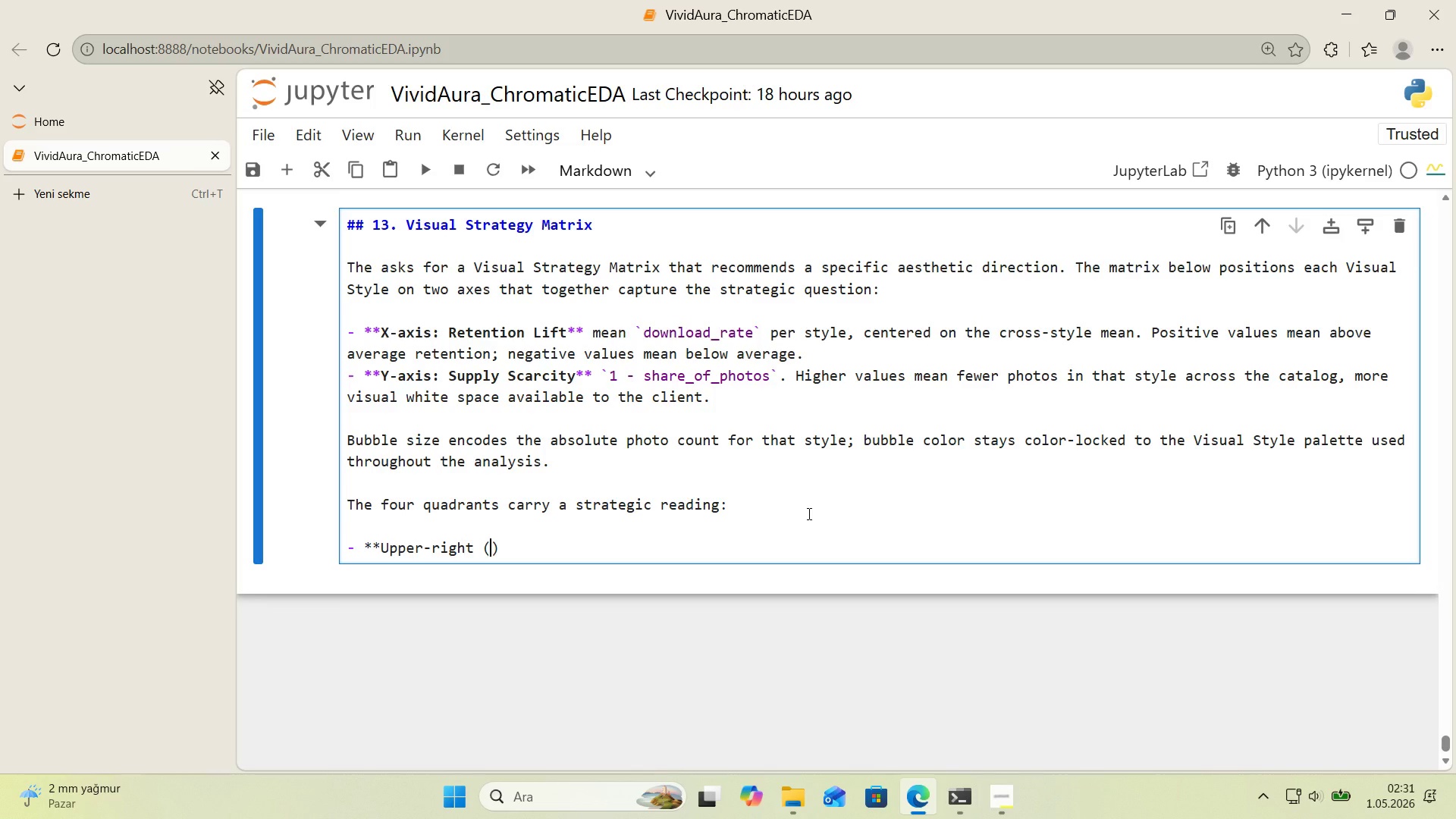 
type(RECOMMEND)
 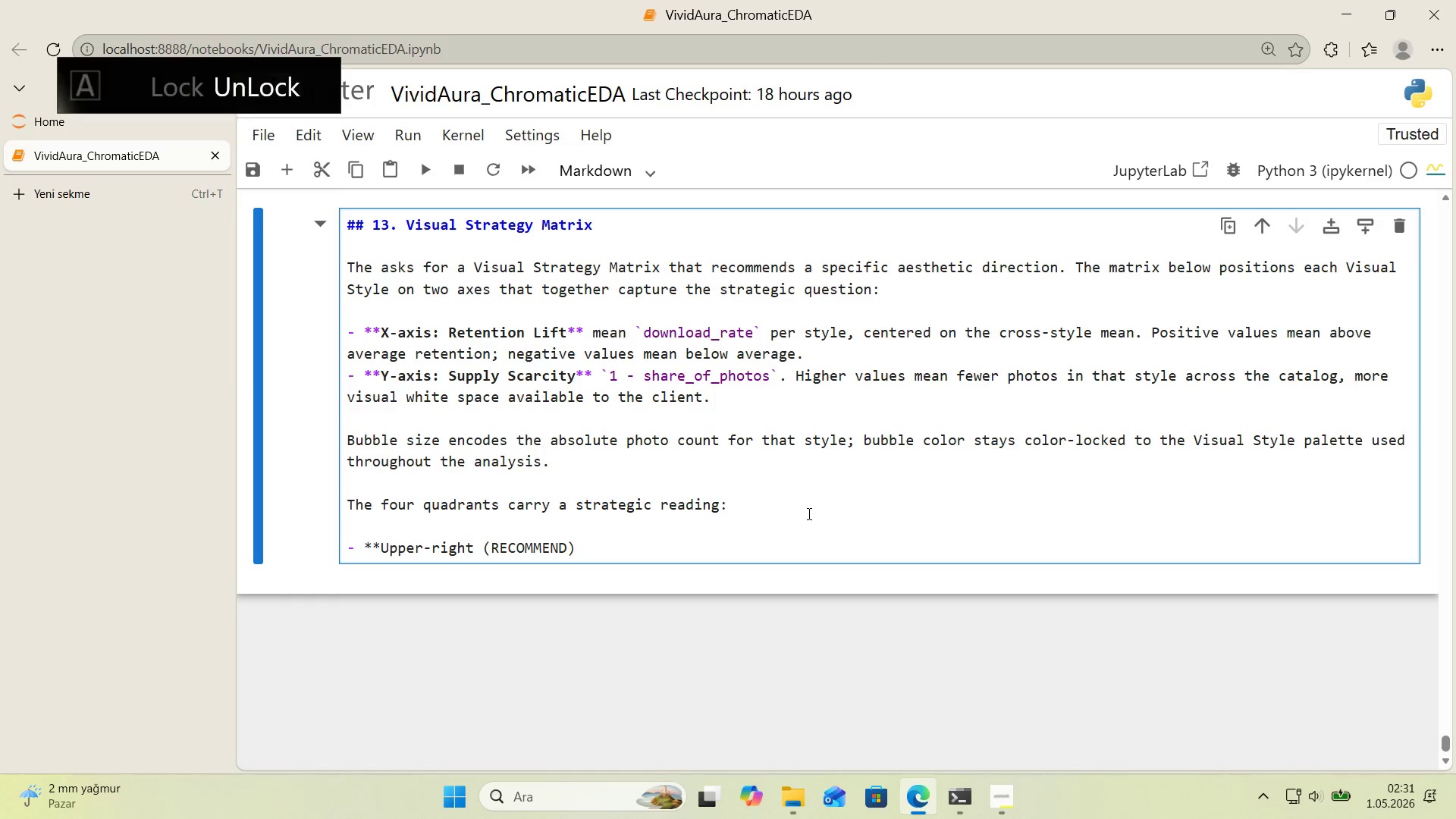 
key(ArrowRight)
 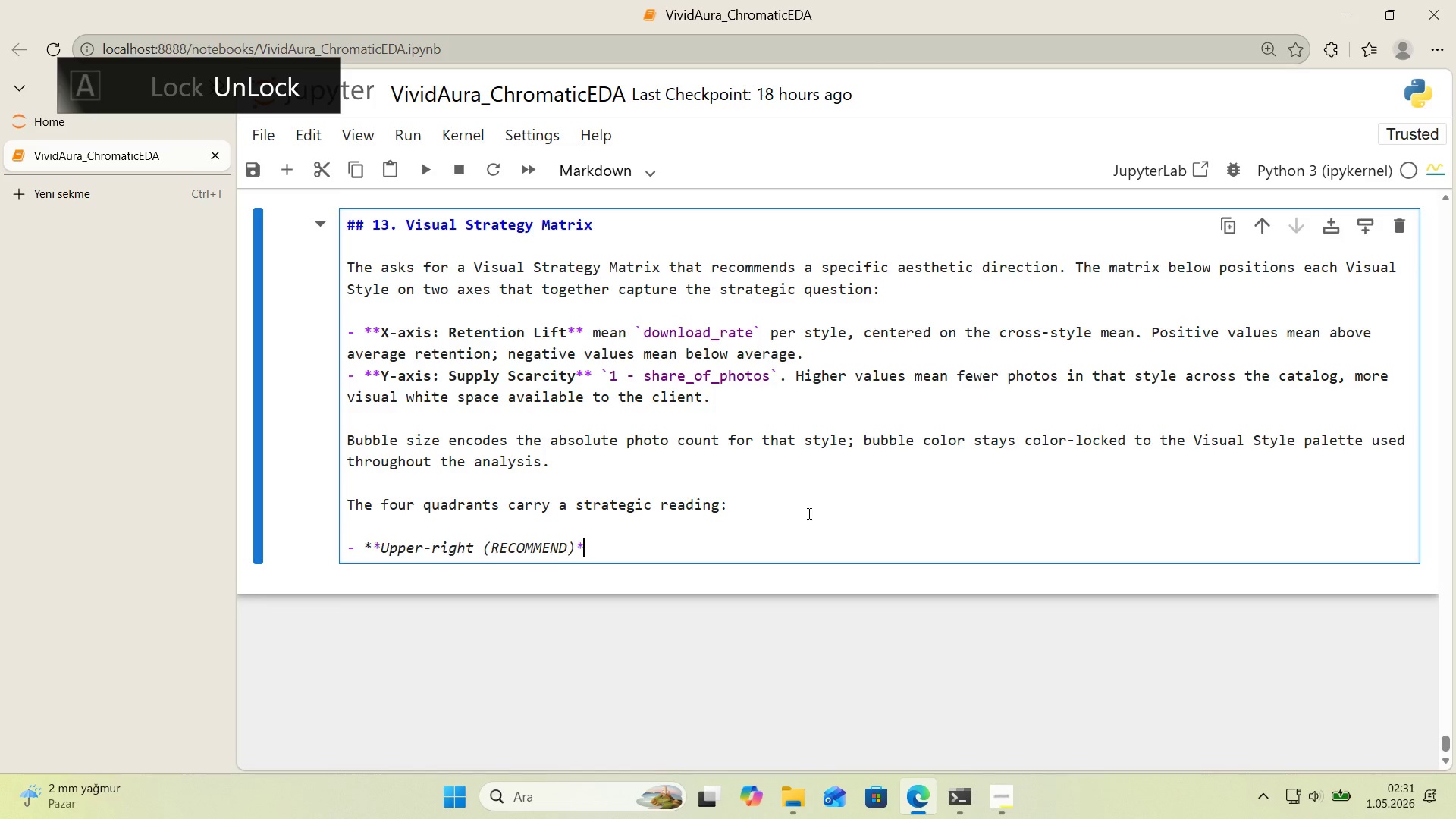 
type(** h'gh retent'on *and* low supply> scarce v'sual terr'tory that also performs above the )
 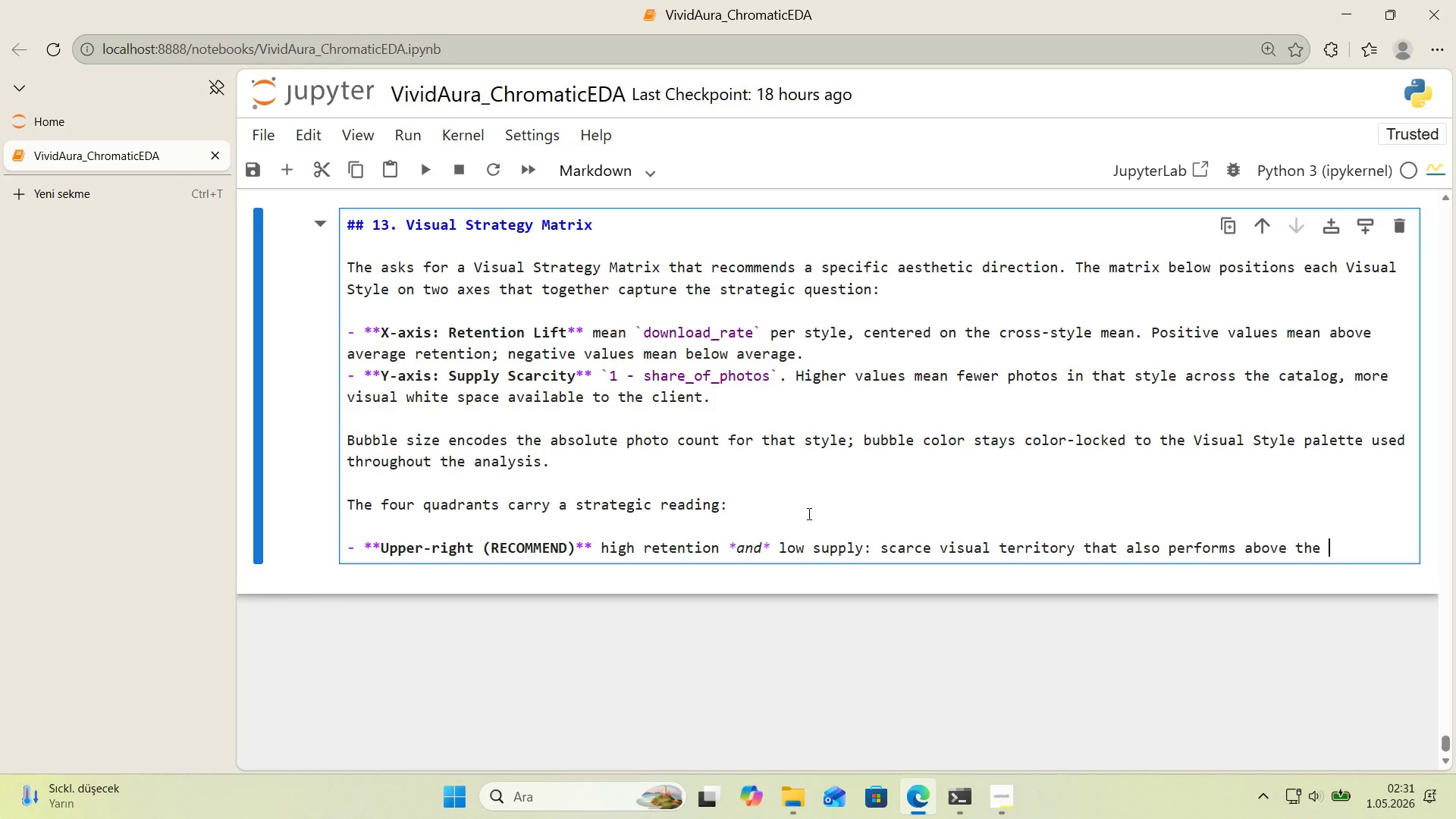 
type(cross-style mean. Th's 's where a d'fferent'ated )
 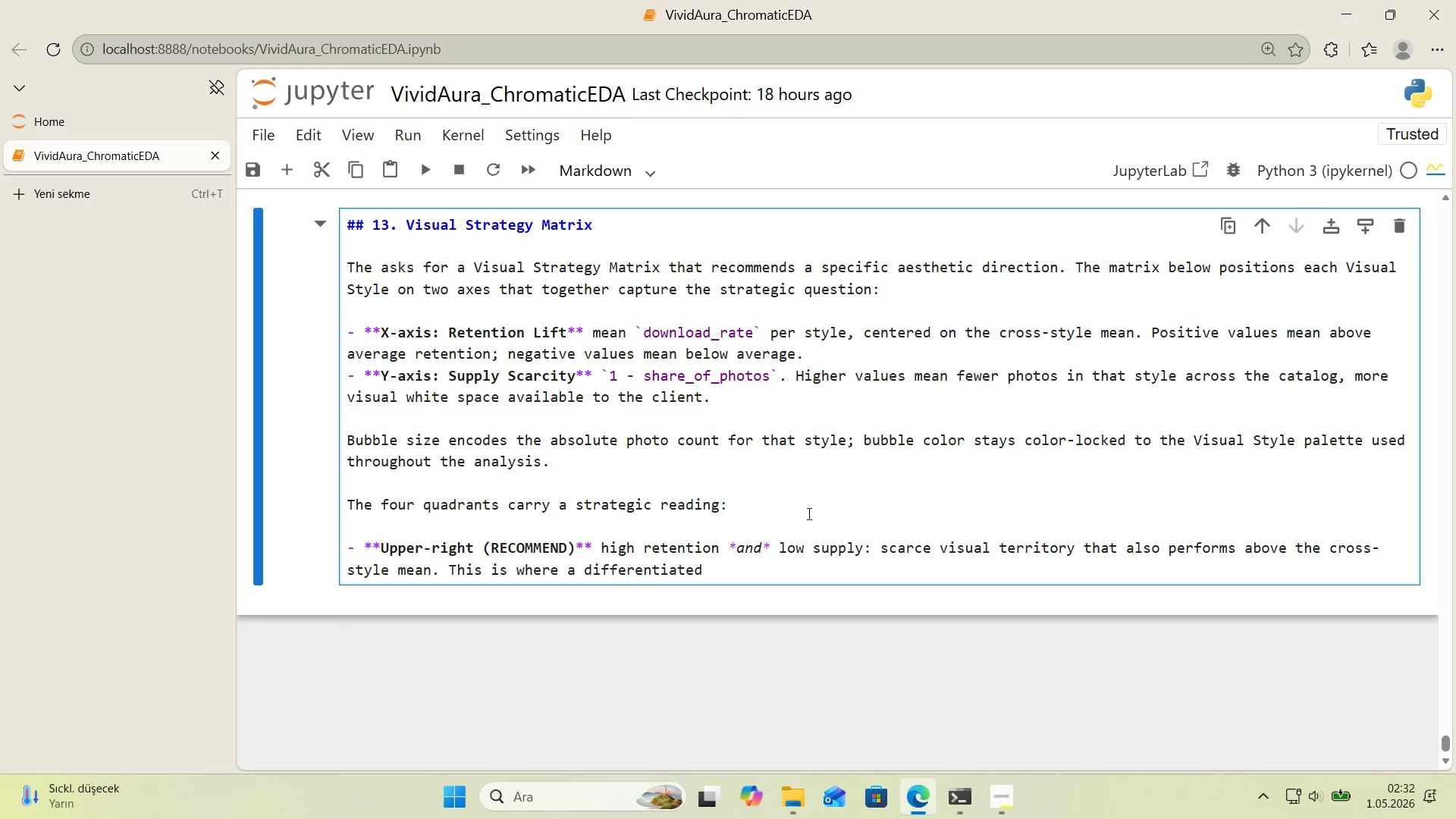 
type(brand pos't'on'ng l'ves.)
 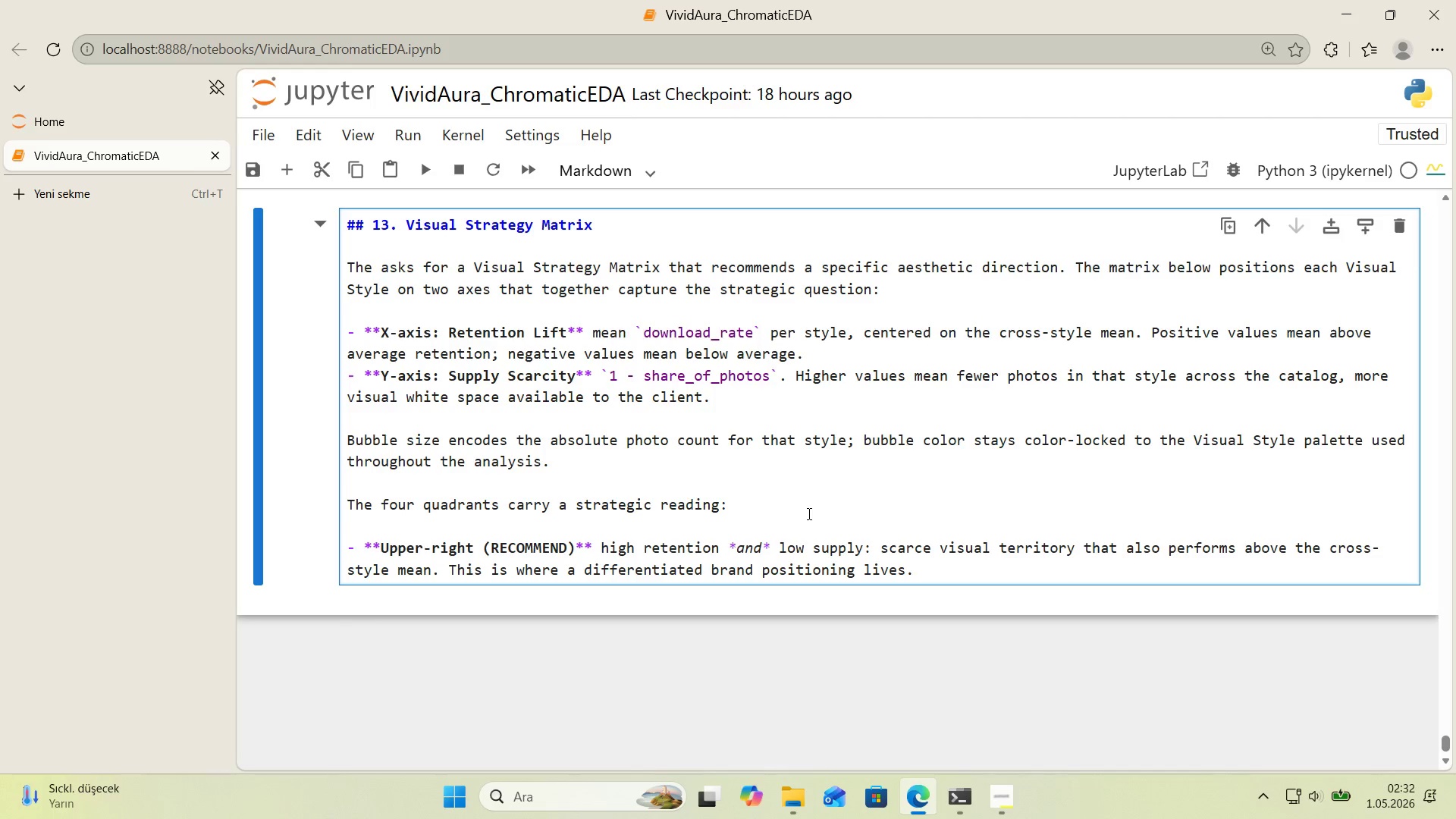 
key(Enter)
 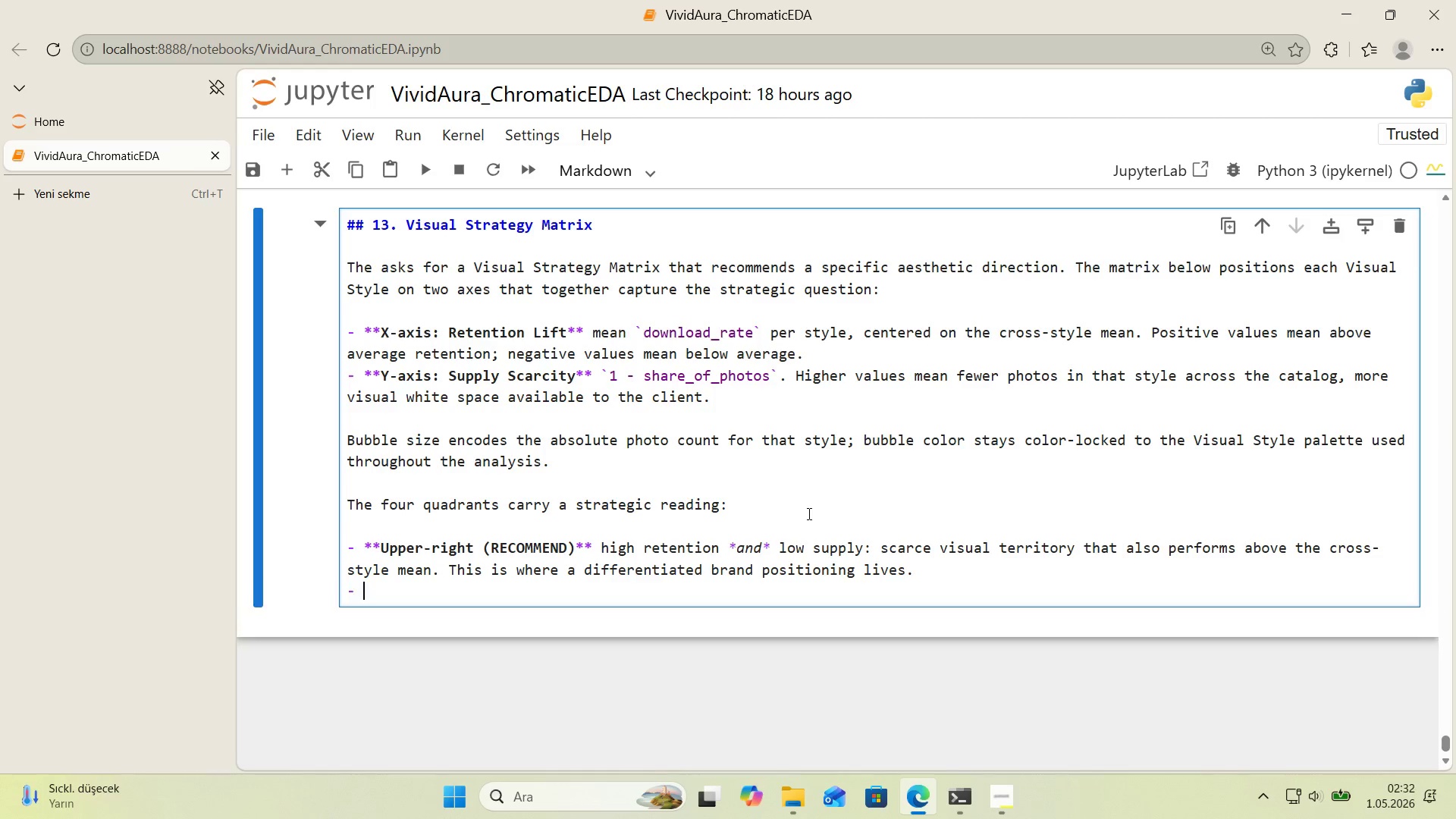 
key(Enter)
 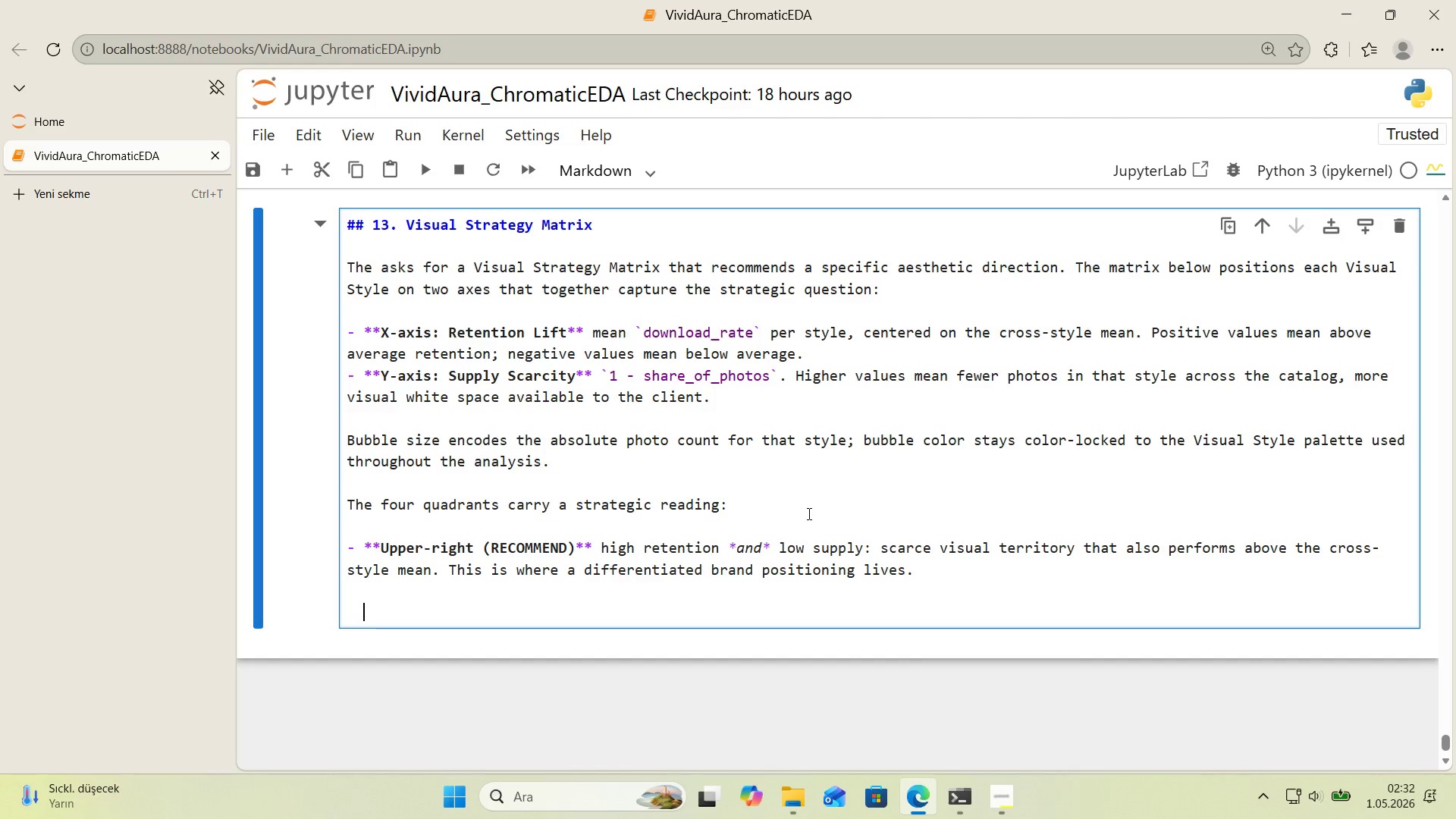 
key(Backspace)
key(Backspace)
key(Backspace)
type(- )
key(Backspace)
key(Backspace)
type(*)
key(Backspace)
type(- **I)
key(Backspace)
type(Upper-left *()
 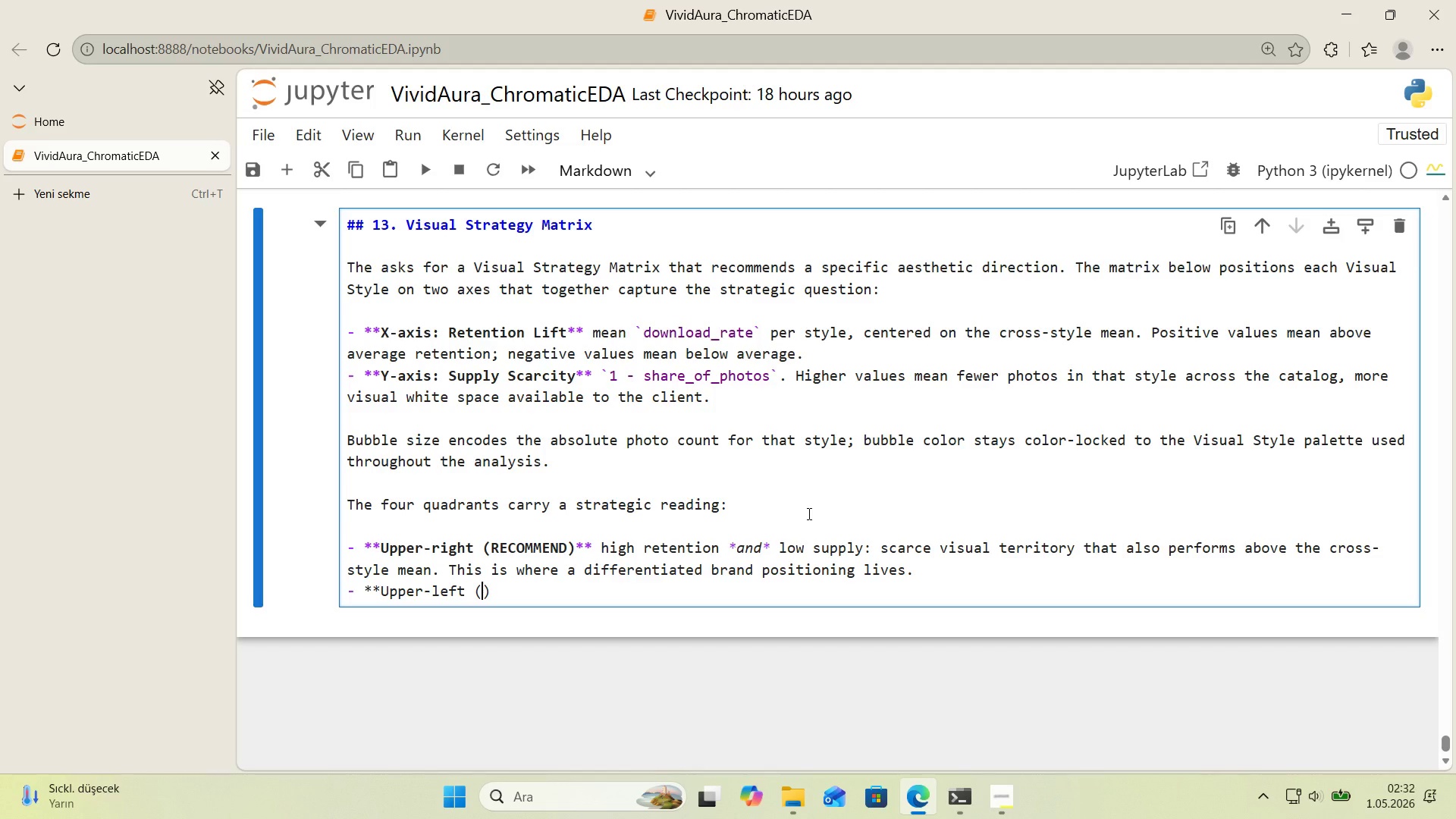 
 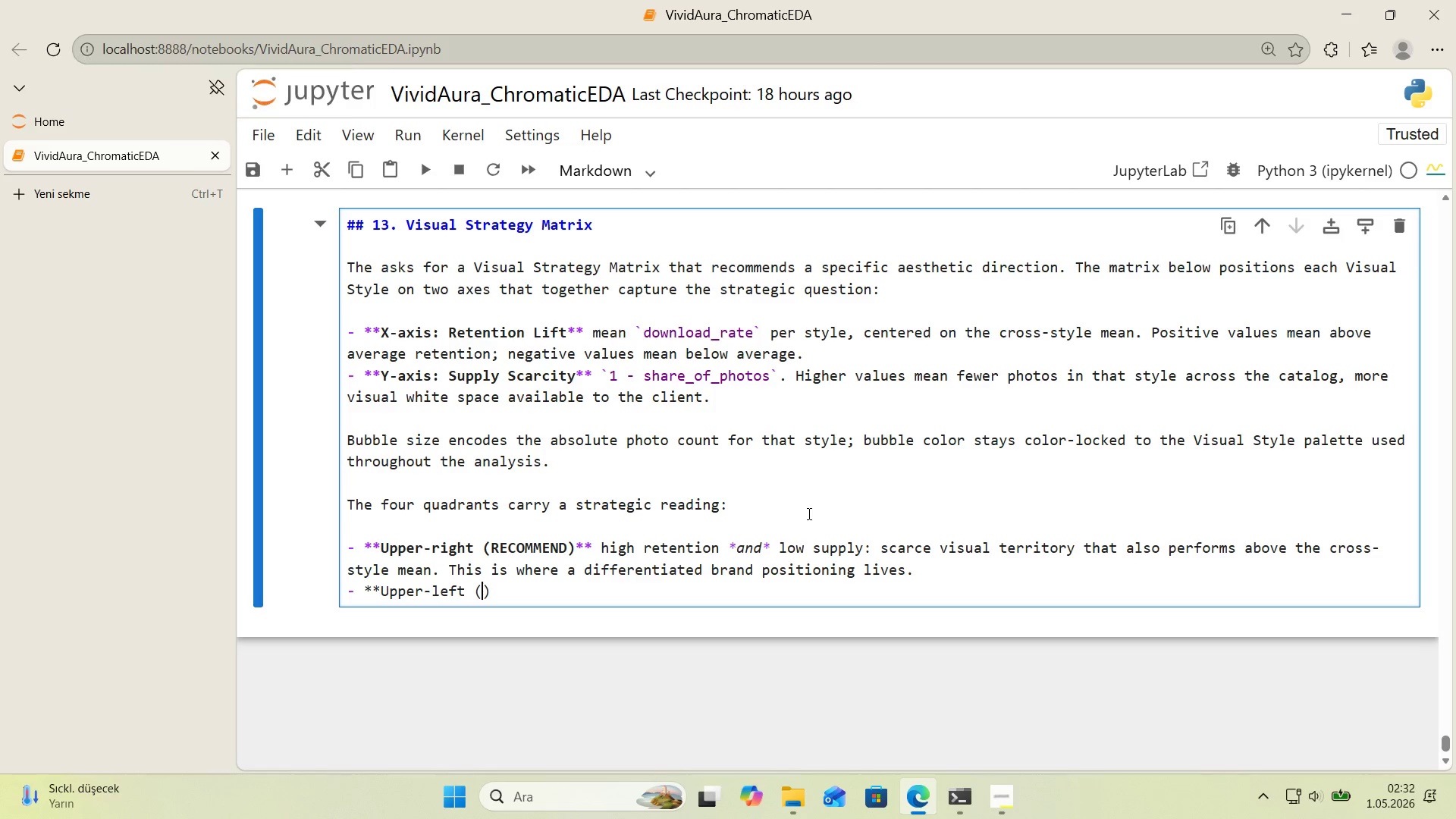 
key(ArrowLeft)
 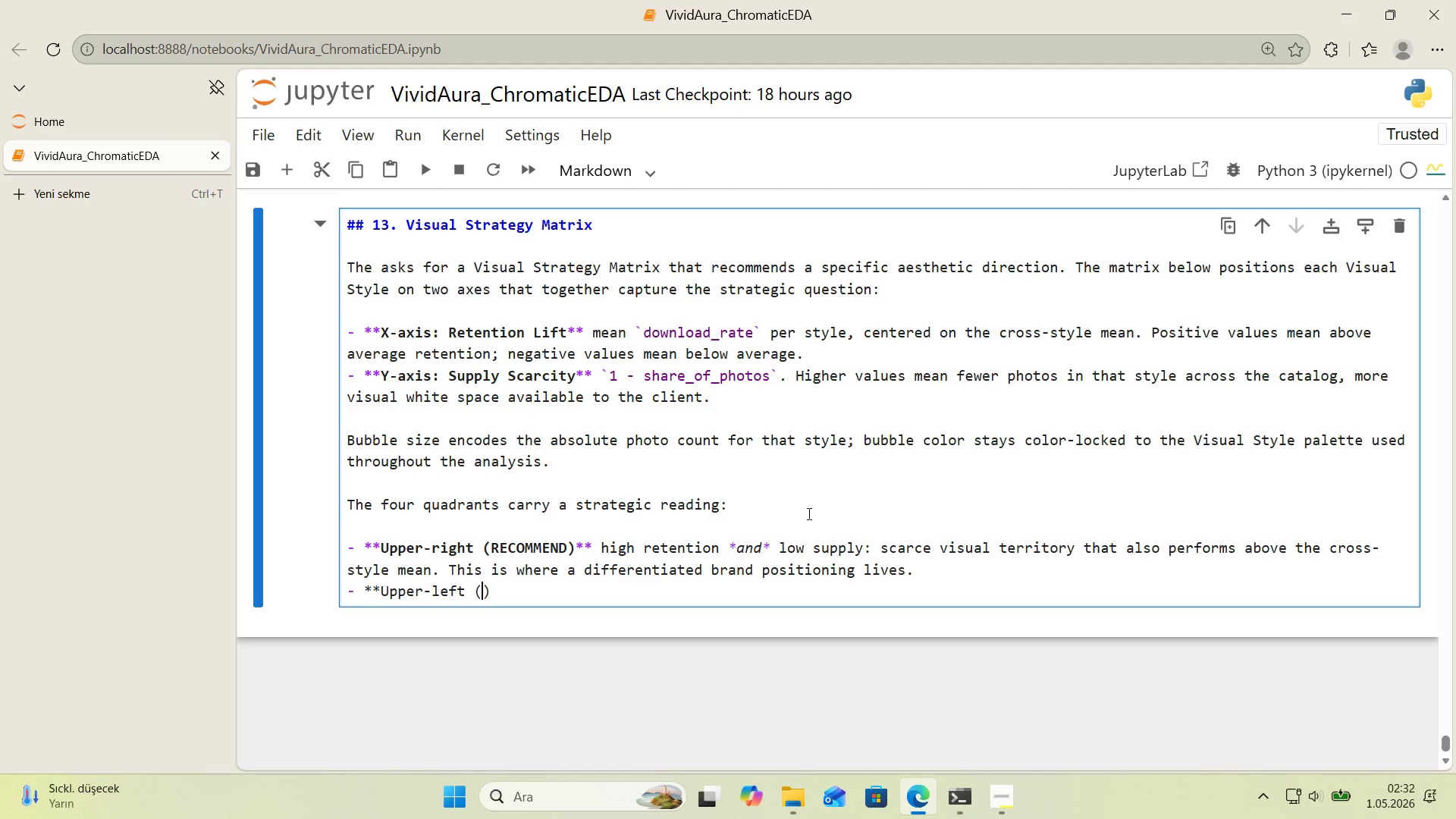 
type(NICHE)
 